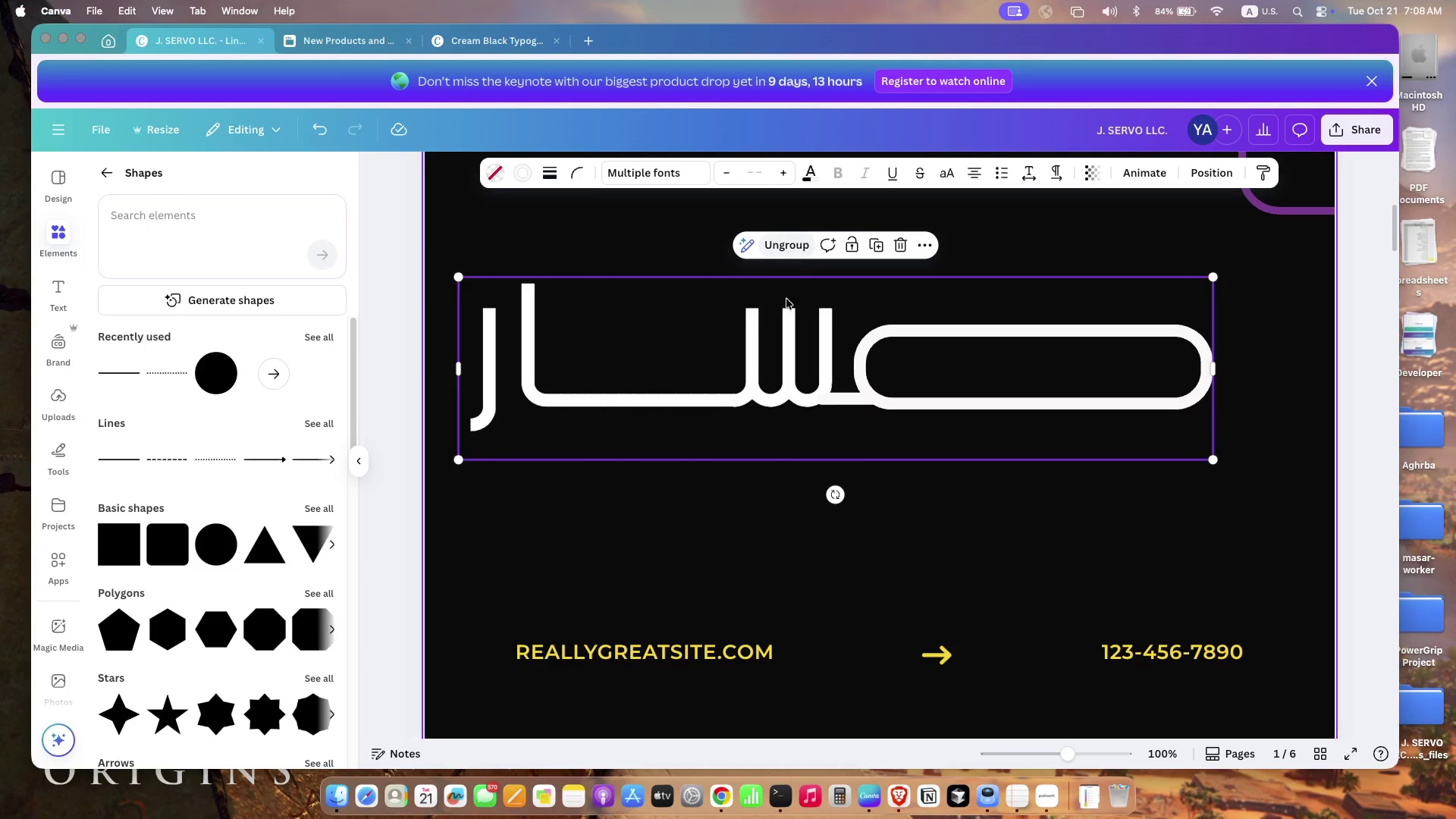 
left_click([1075, 536])
 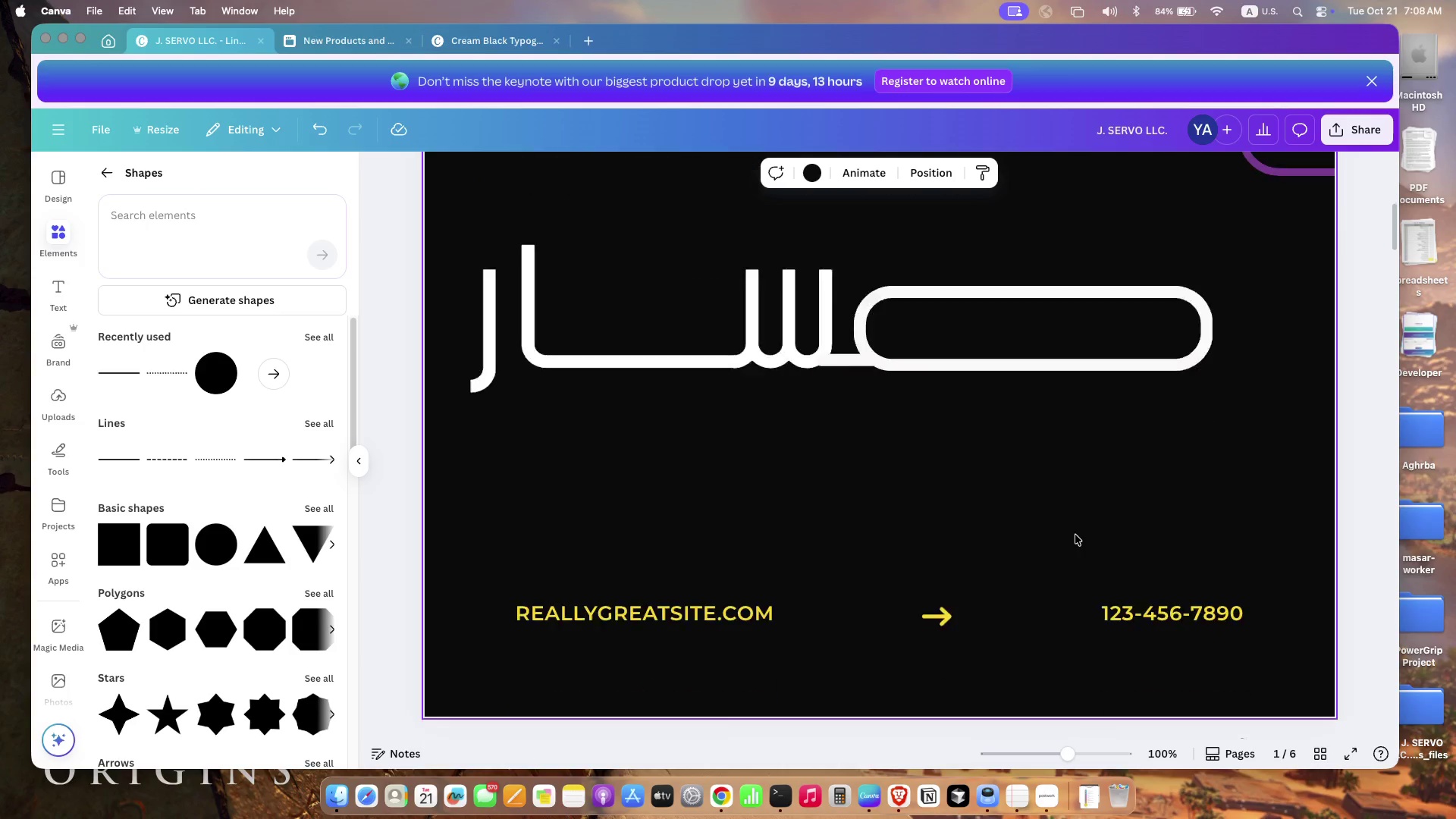 
scroll: coordinate [1077, 532], scroll_direction: up, amount: 22.0
 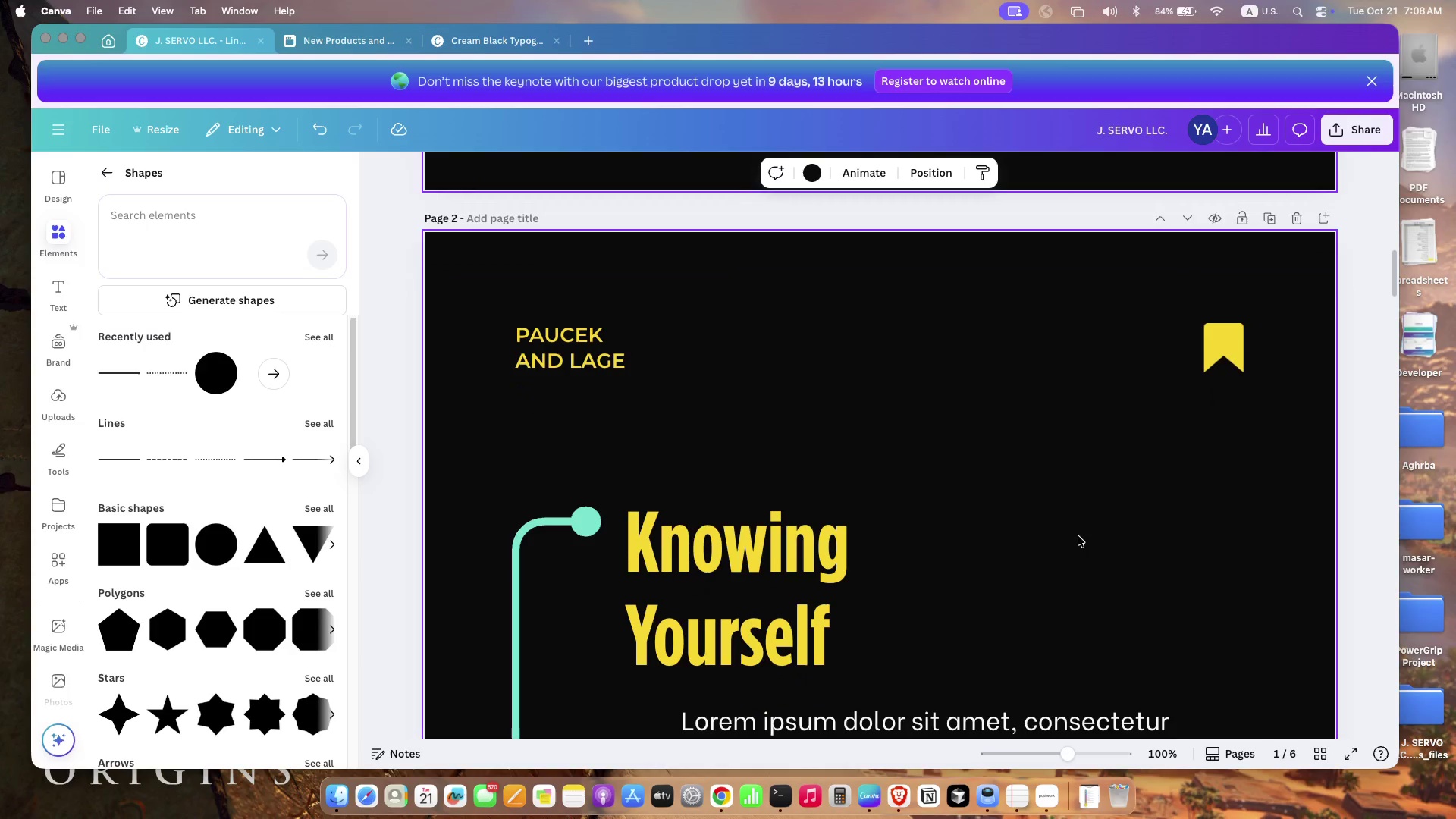 
scroll: coordinate [1078, 530], scroll_direction: down, amount: 1.0
 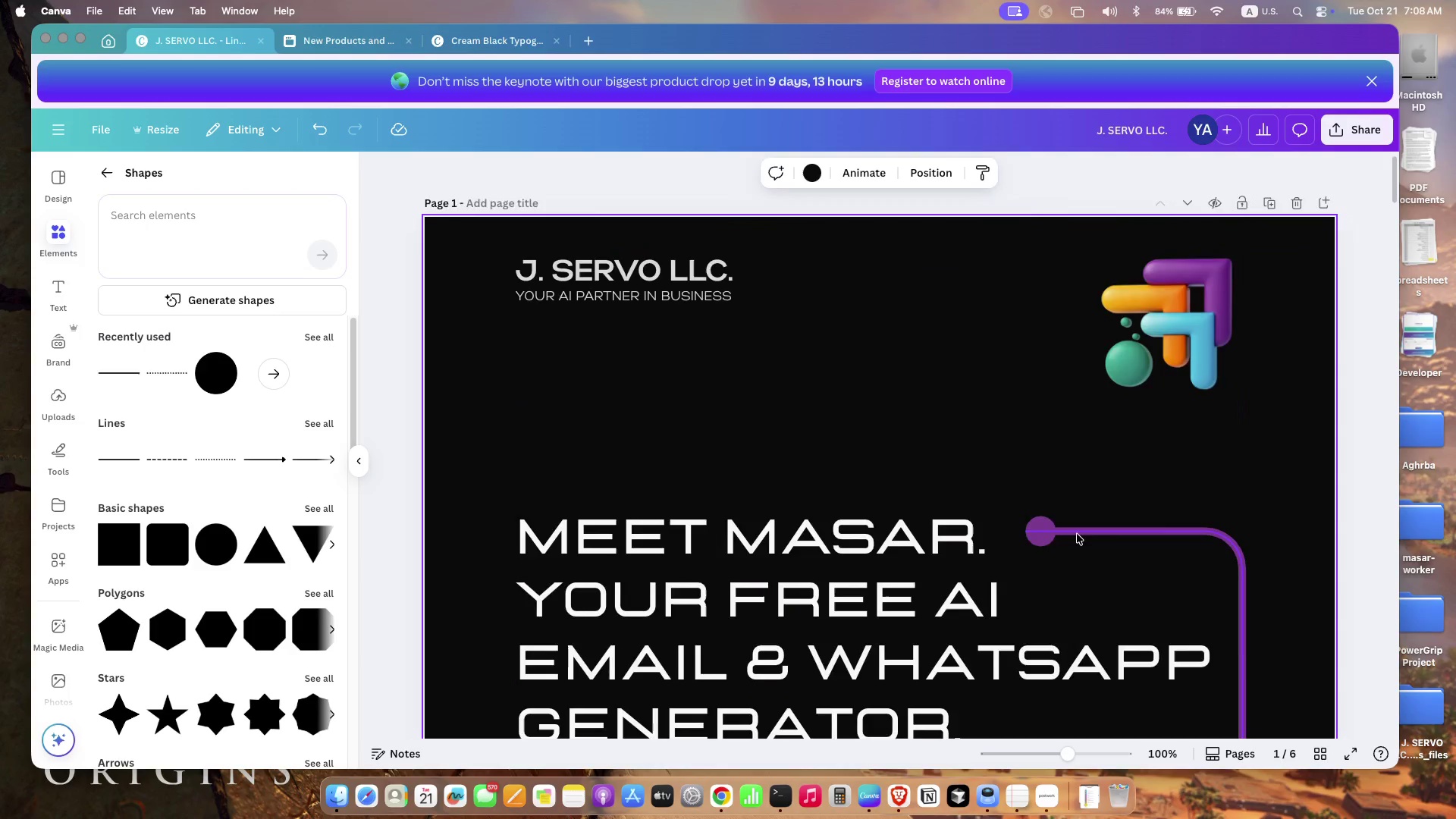 
left_click_drag(start_coordinate=[1046, 623], to_coordinate=[1103, 583])
 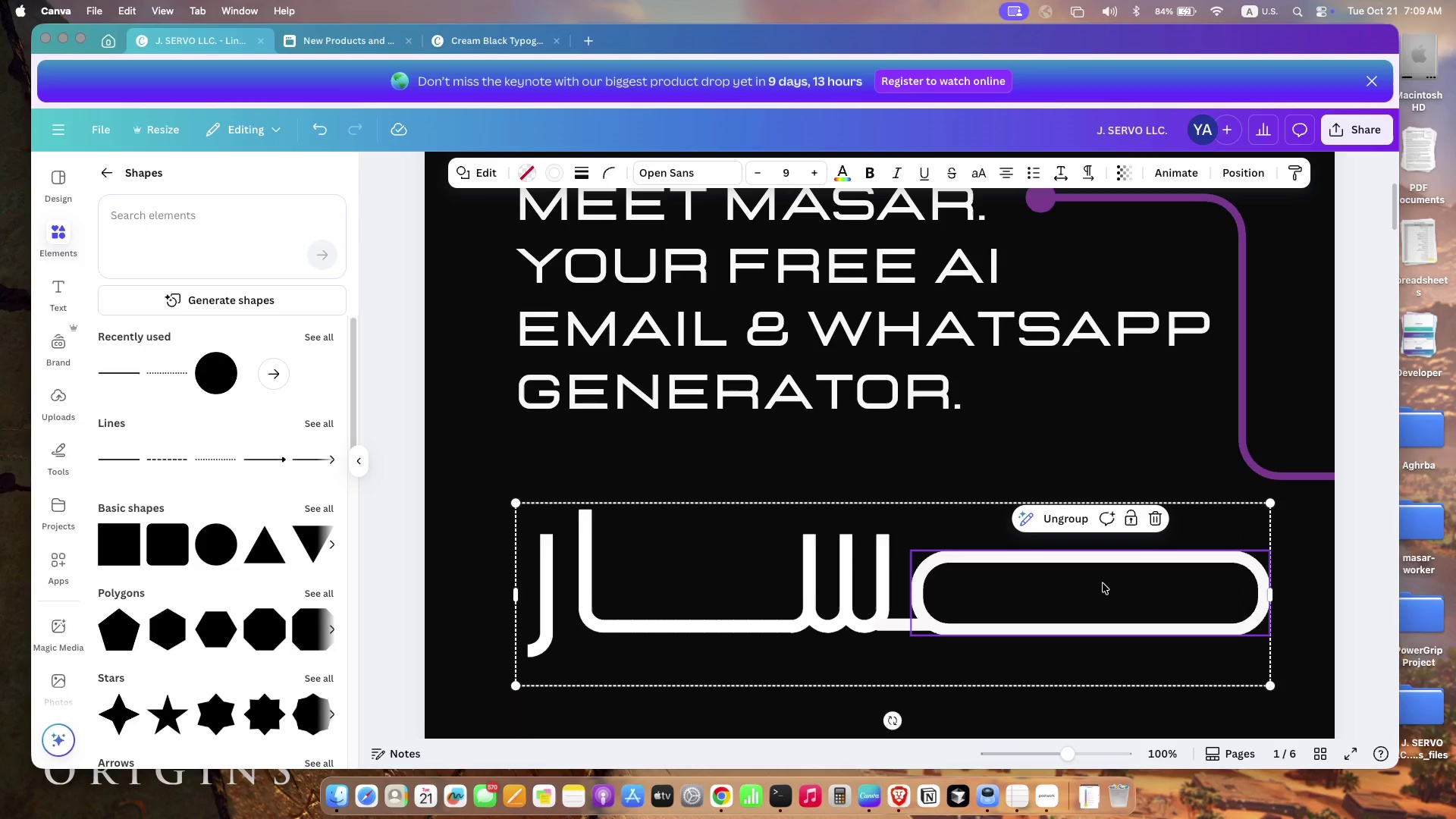 
left_click([886, 469])
 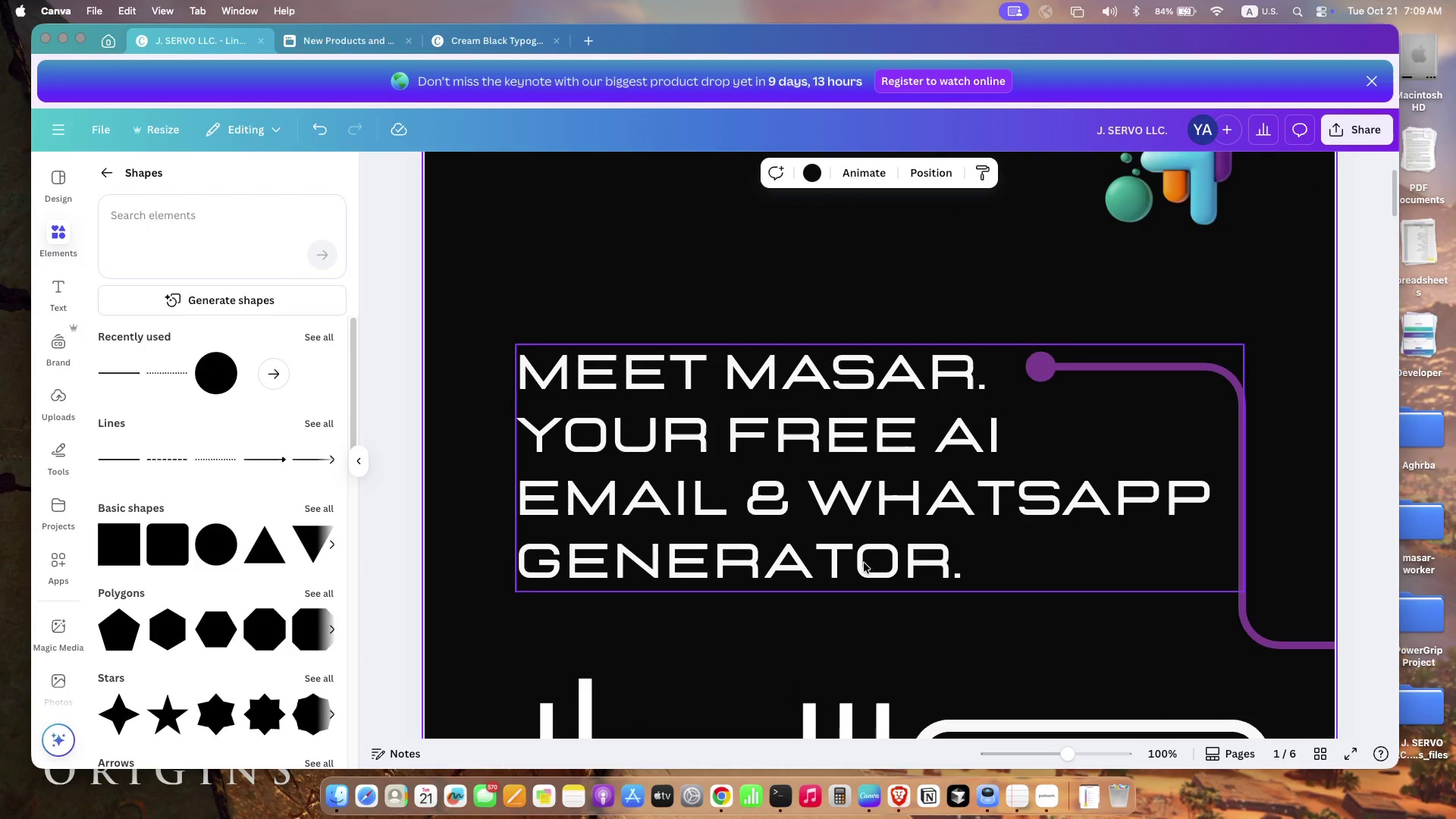 
scroll: coordinate [884, 493], scroll_direction: up, amount: 25.0
 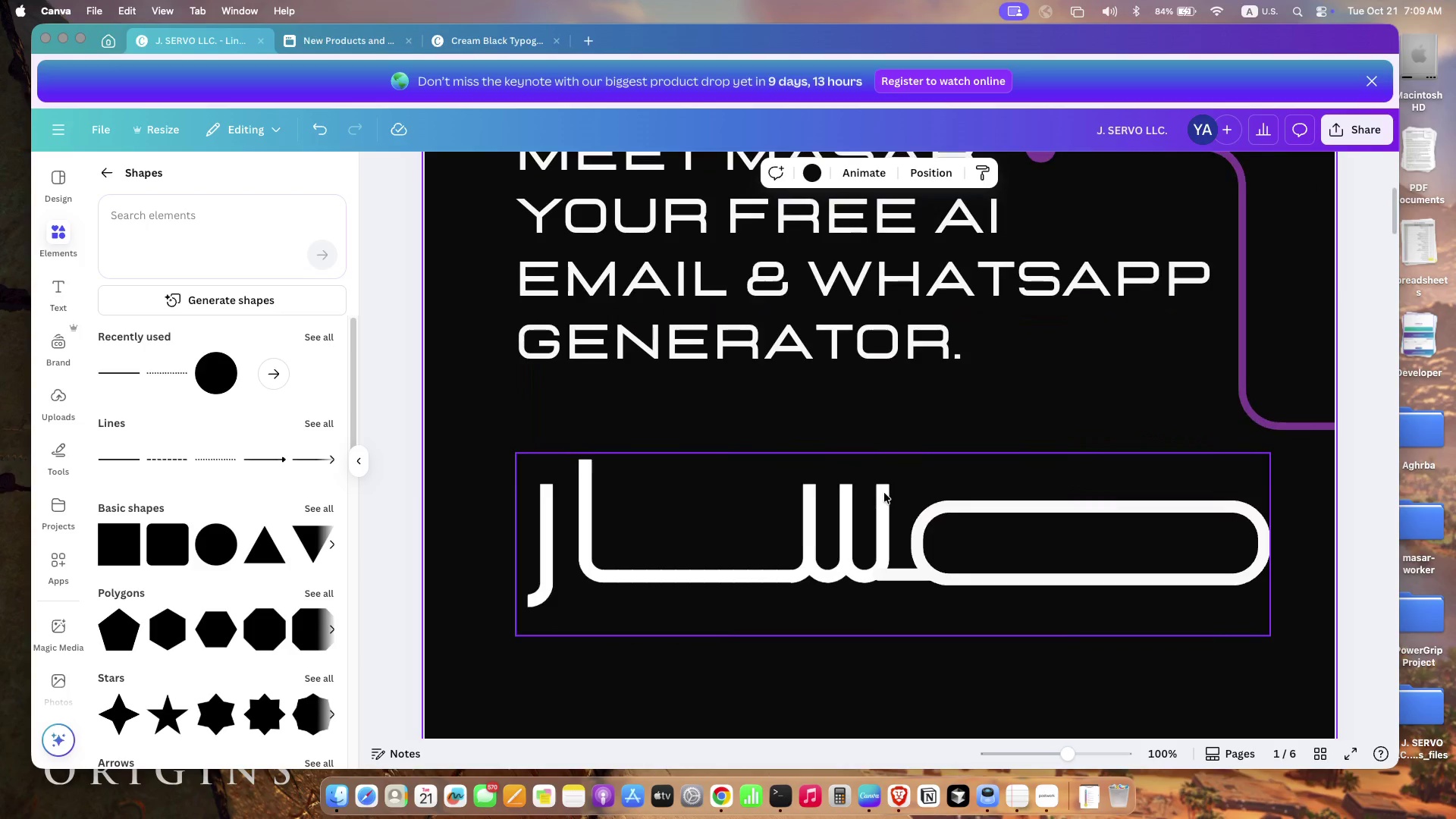 
left_click_drag(start_coordinate=[550, 606], to_coordinate=[981, 316])
 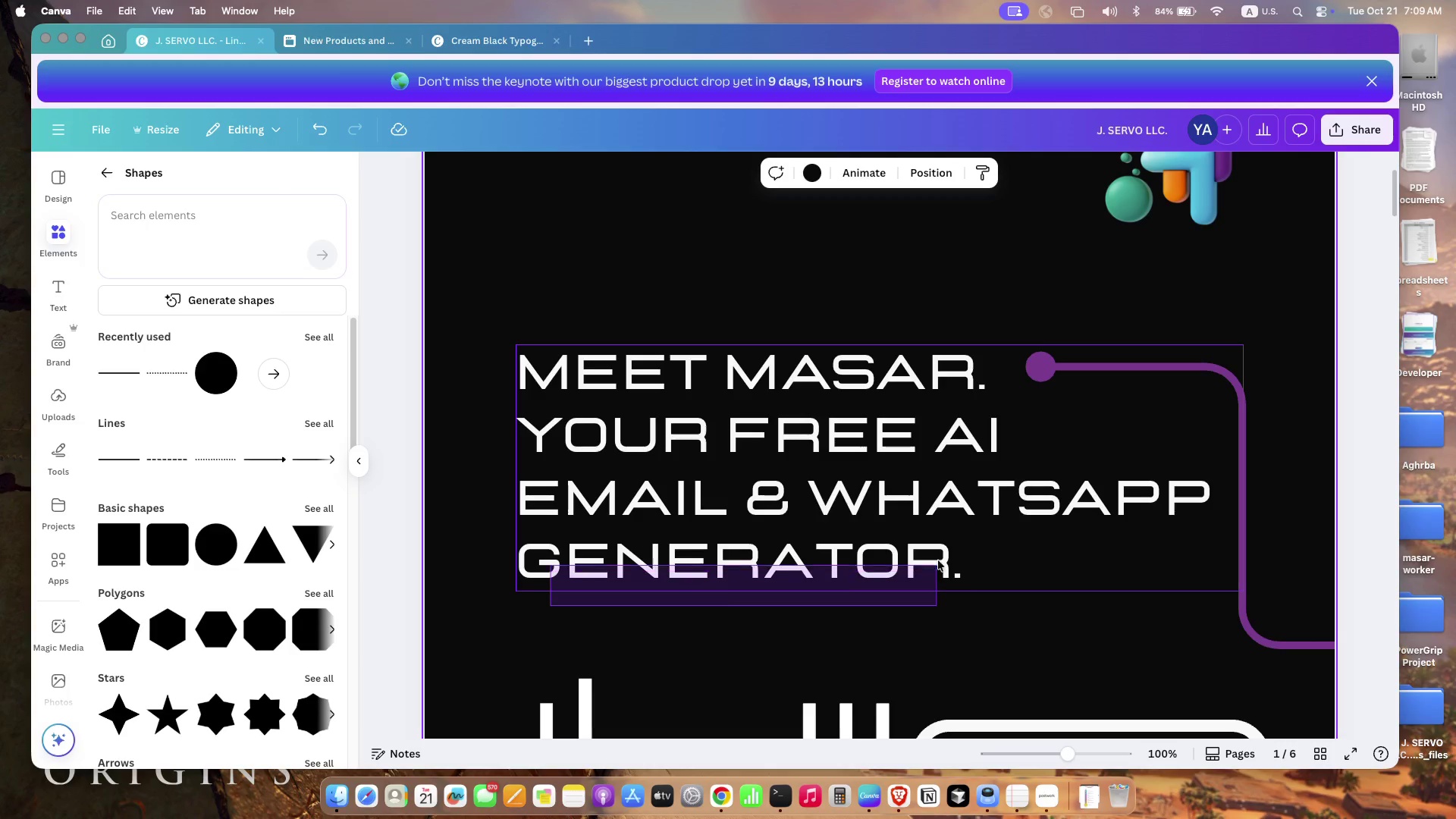 
left_click_drag(start_coordinate=[905, 445], to_coordinate=[912, 657])
 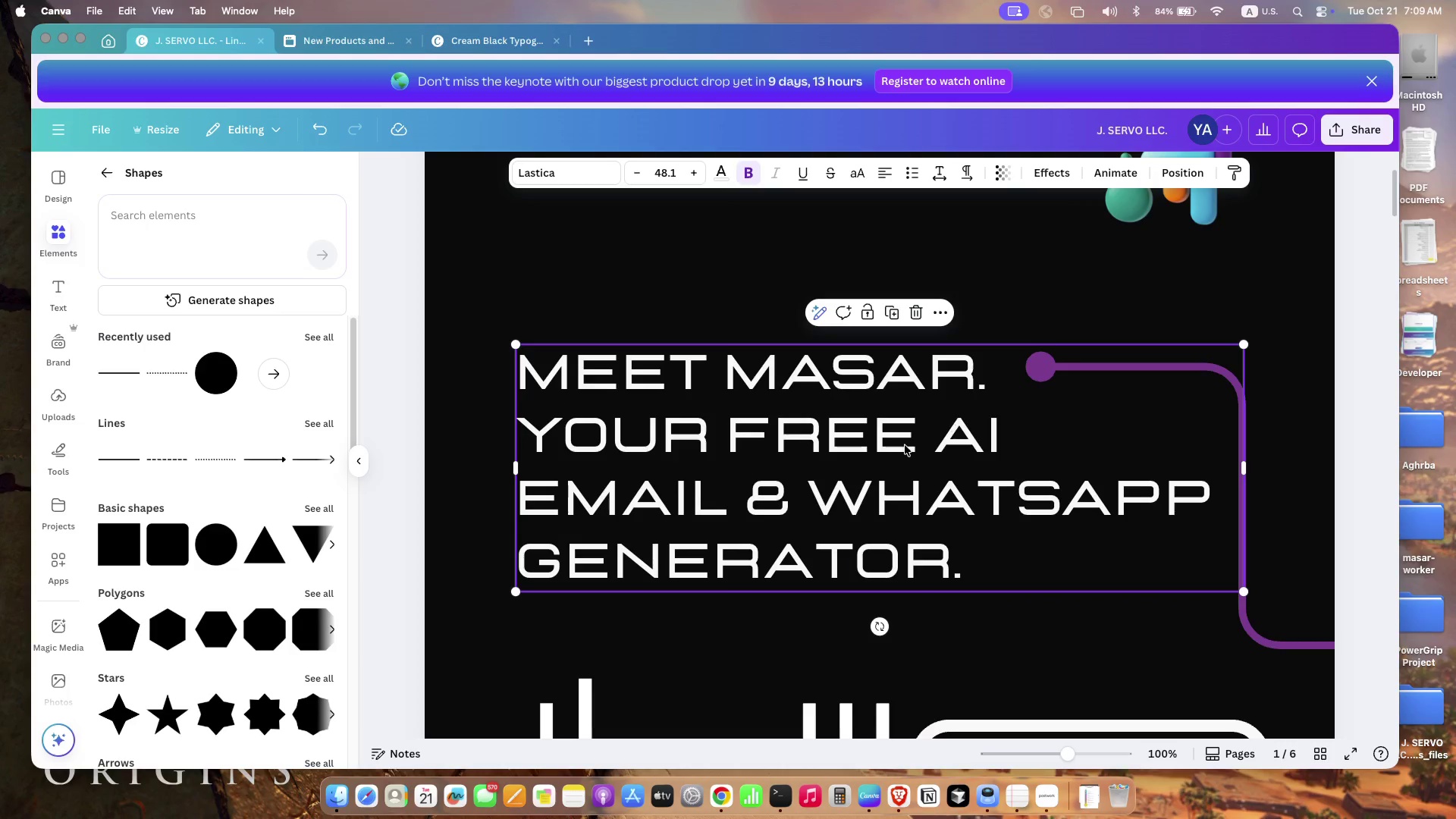 
scroll: coordinate [867, 448], scroll_direction: up, amount: 2.0
 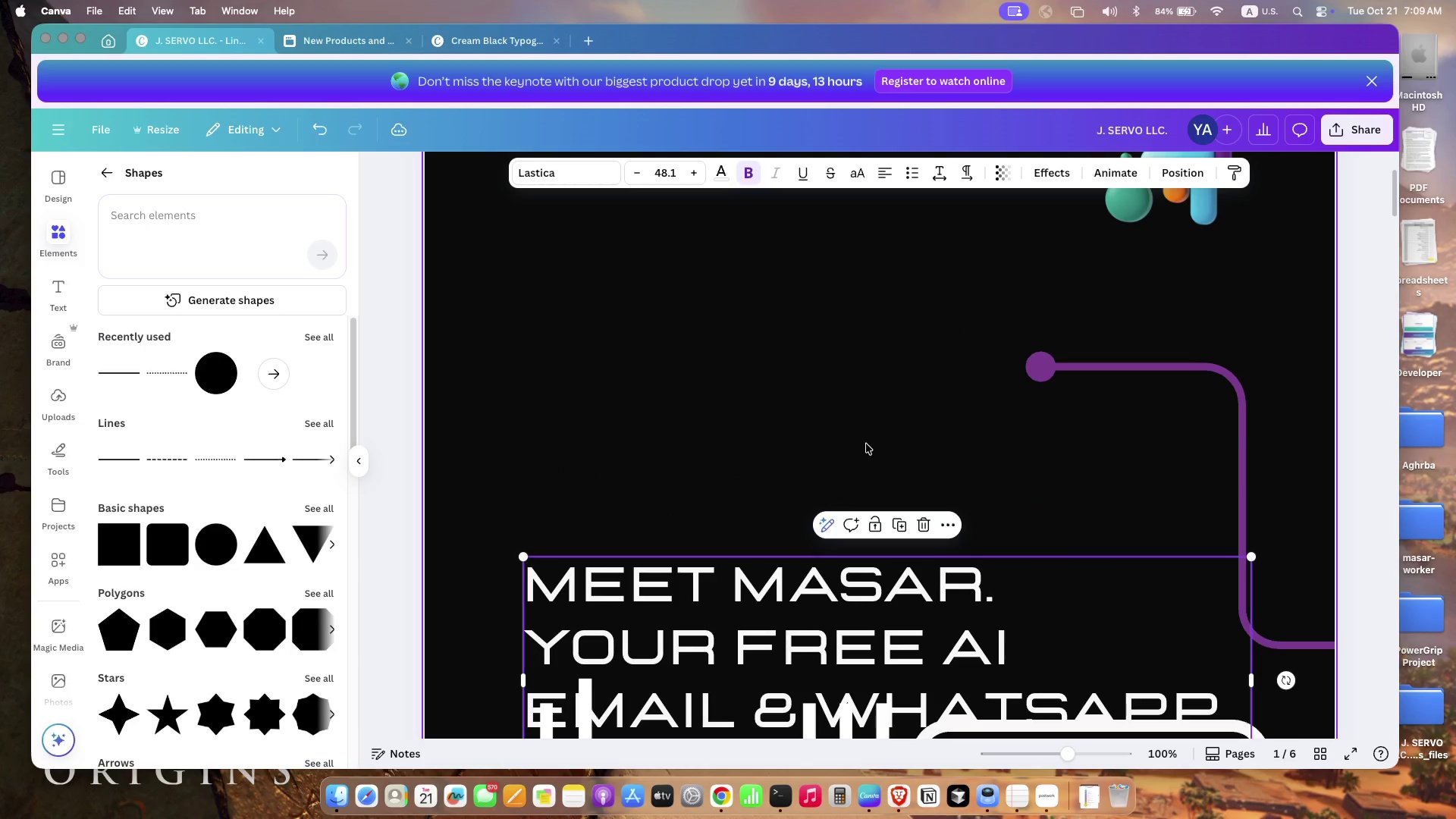 
left_click_drag(start_coordinate=[1059, 760], to_coordinate=[1053, 760])
 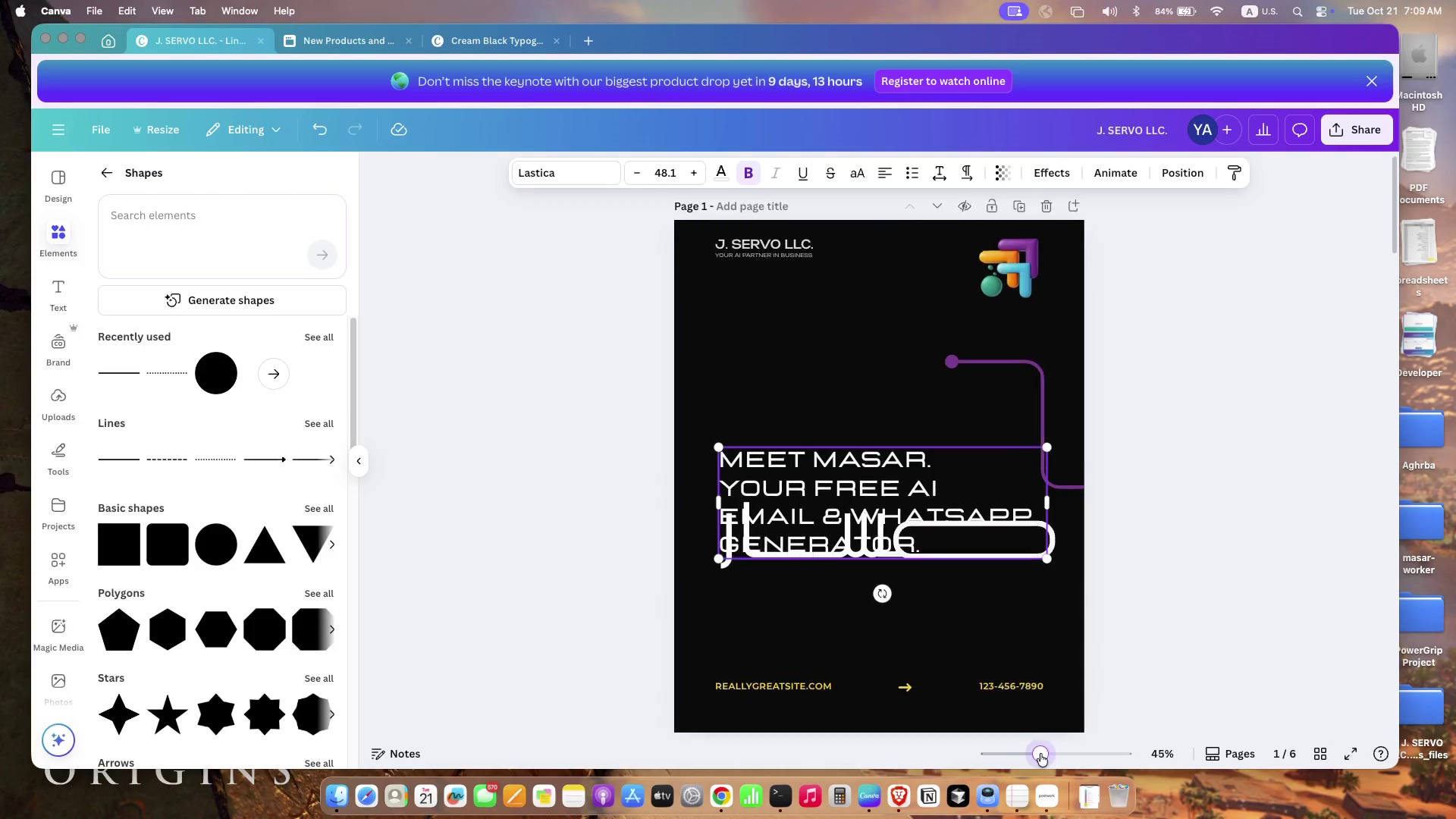 
left_click_drag(start_coordinate=[1048, 535], to_coordinate=[1012, 684])
 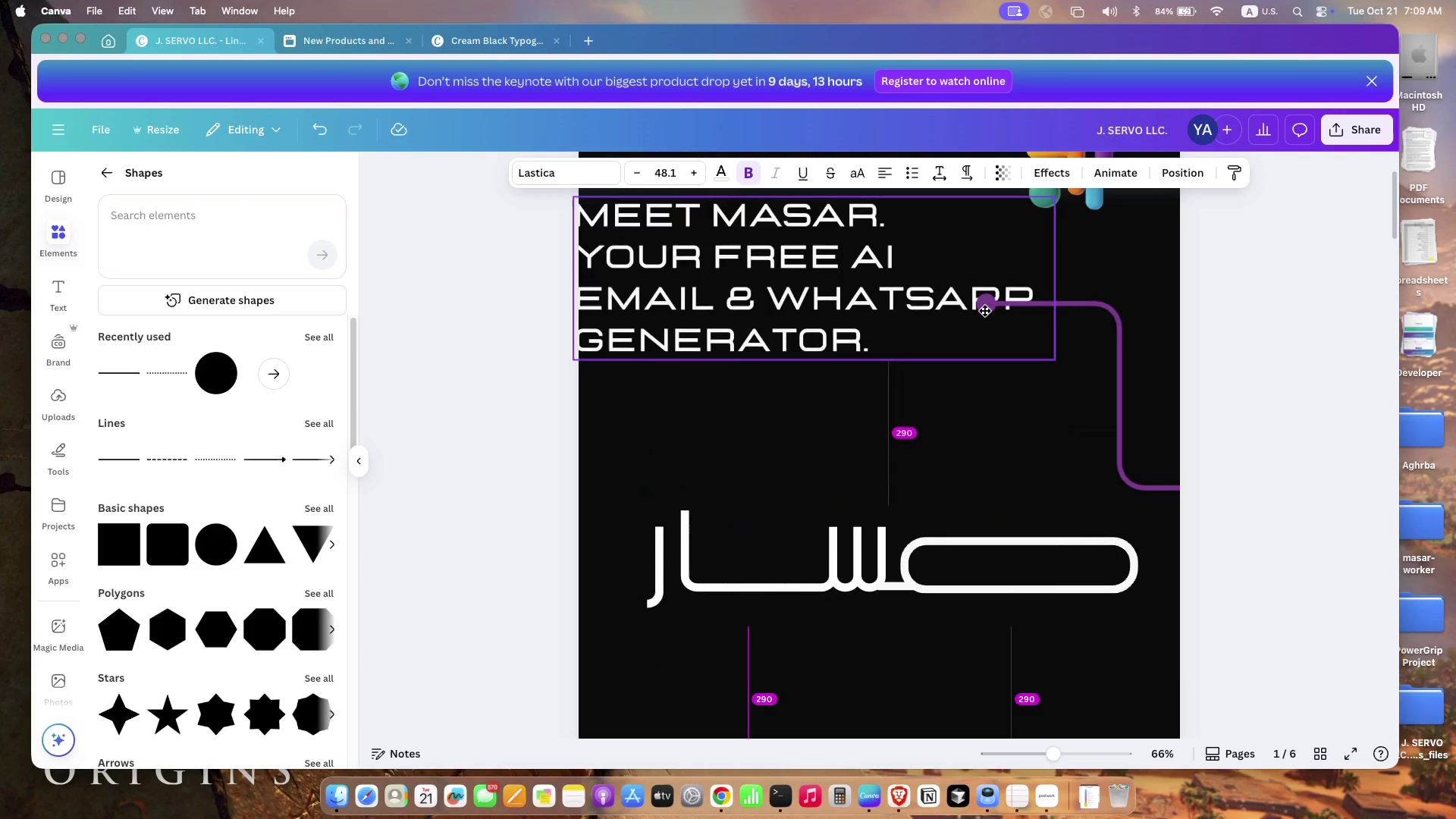 
left_click_drag(start_coordinate=[1052, 529], to_coordinate=[1045, 302])
 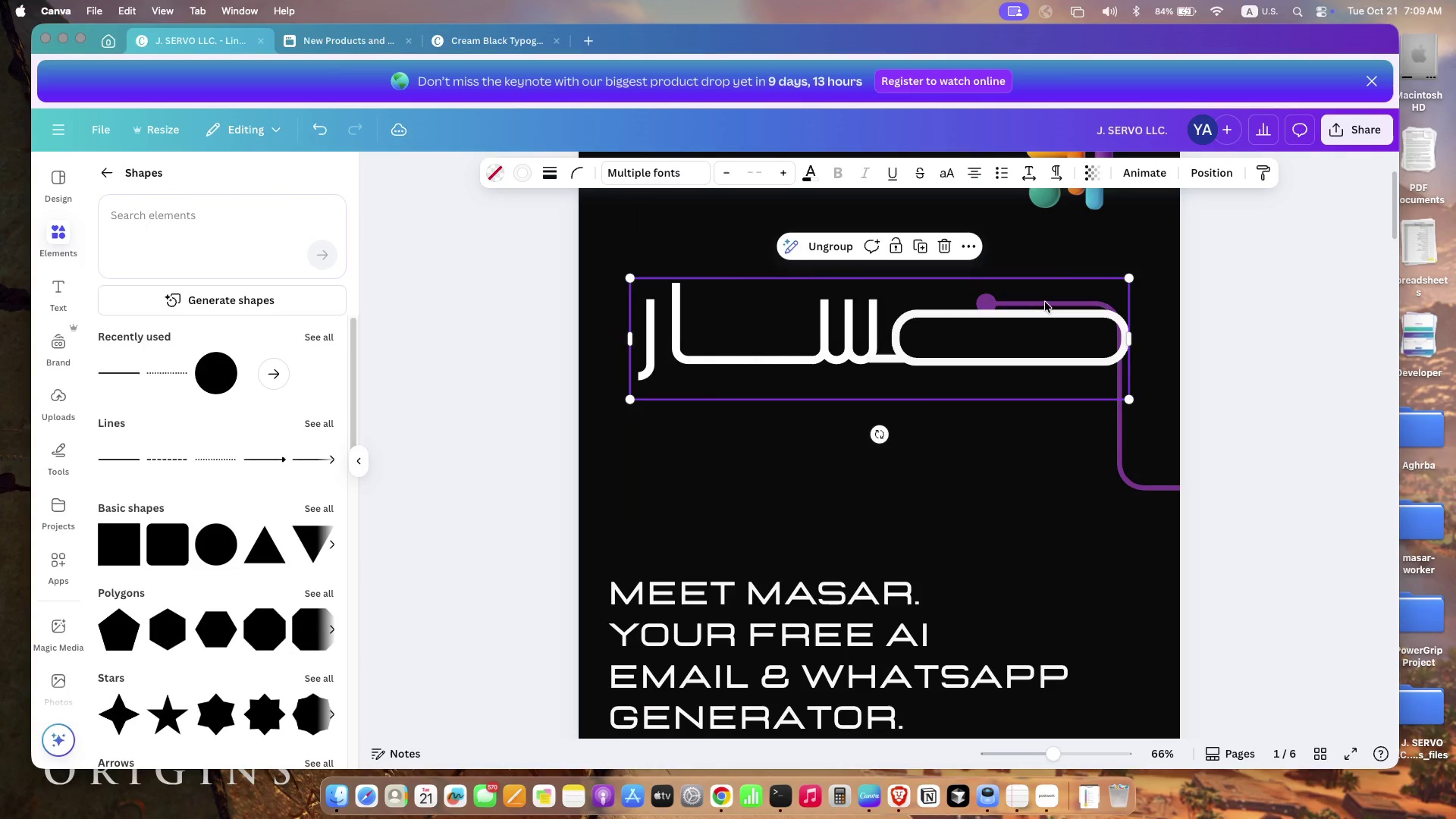 
left_click_drag(start_coordinate=[1132, 399], to_coordinate=[1123, 388])
 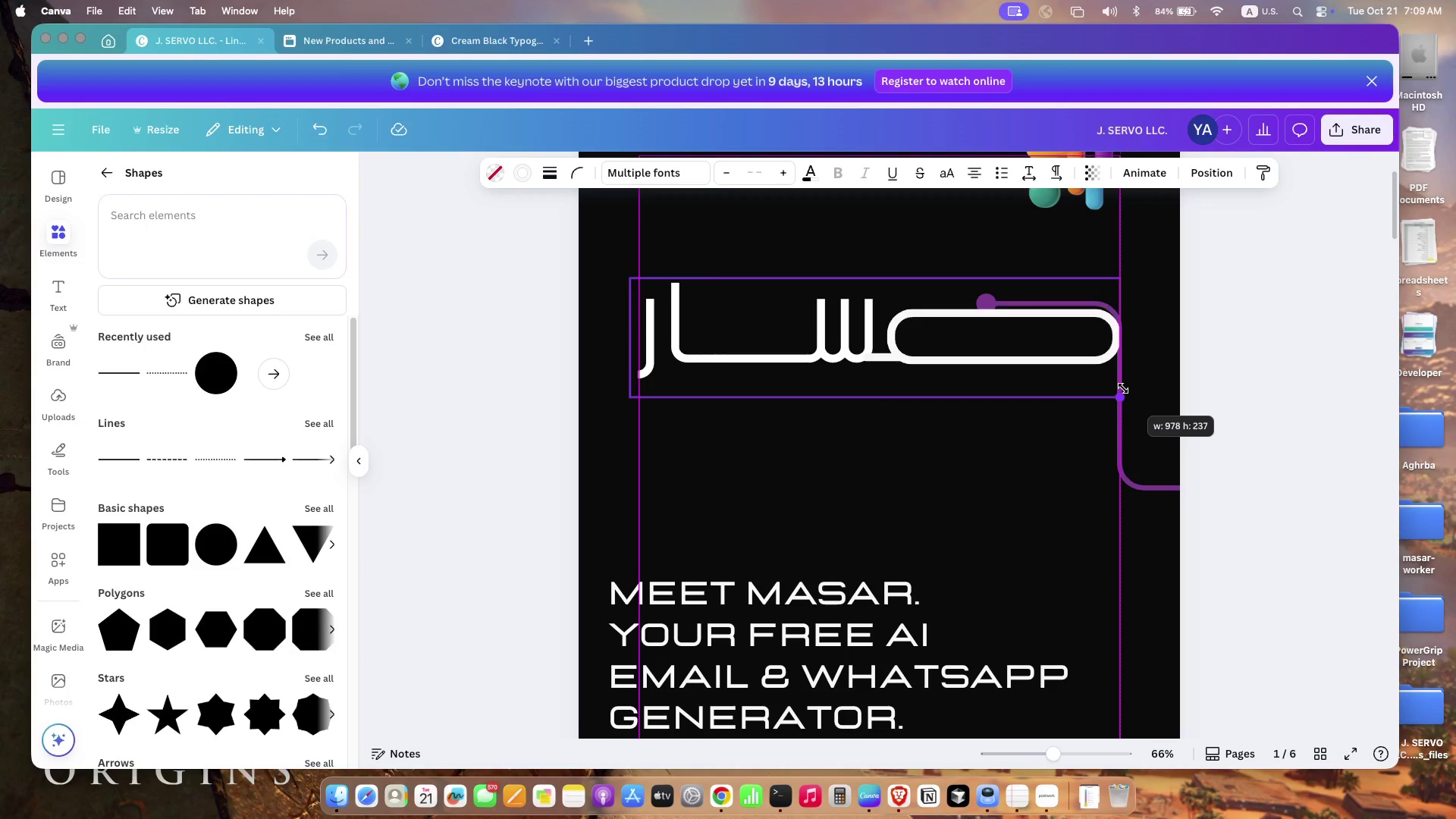 
left_click_drag(start_coordinate=[634, 397], to_coordinate=[641, 391])
 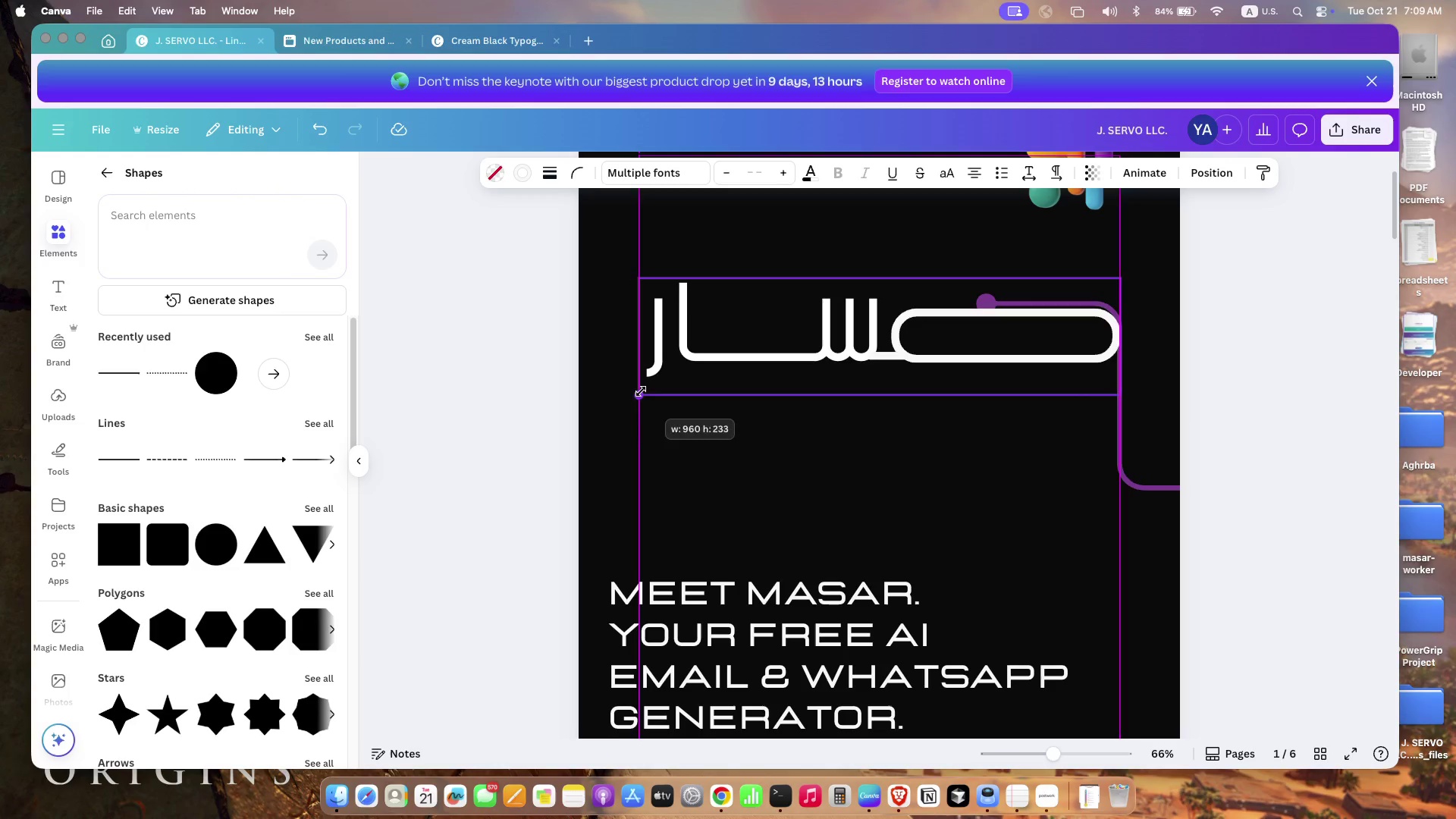 
left_click([801, 523])
 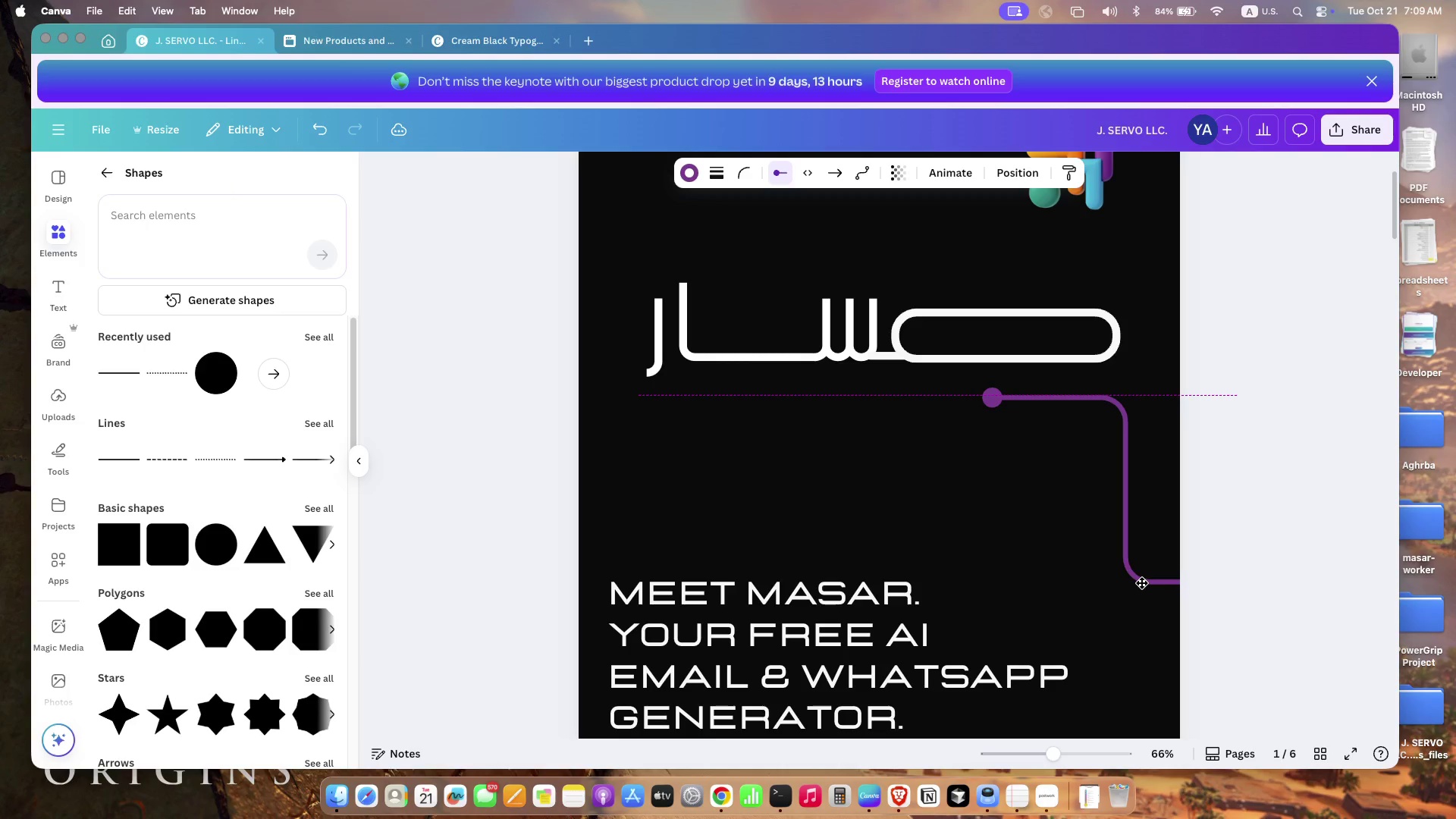 
left_click_drag(start_coordinate=[1136, 487], to_coordinate=[1144, 583])
 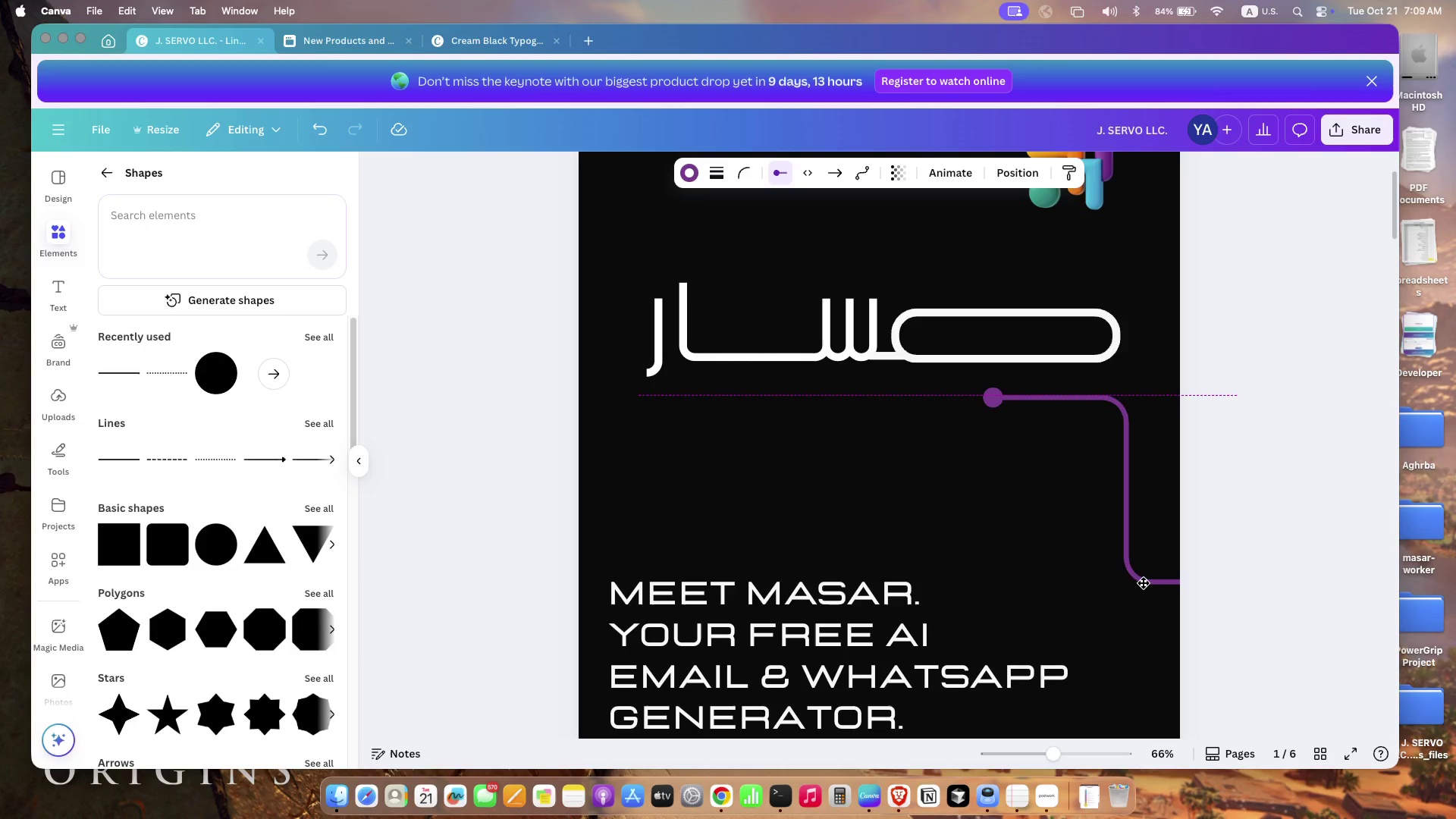 
left_click_drag(start_coordinate=[857, 629], to_coordinate=[890, 475])
 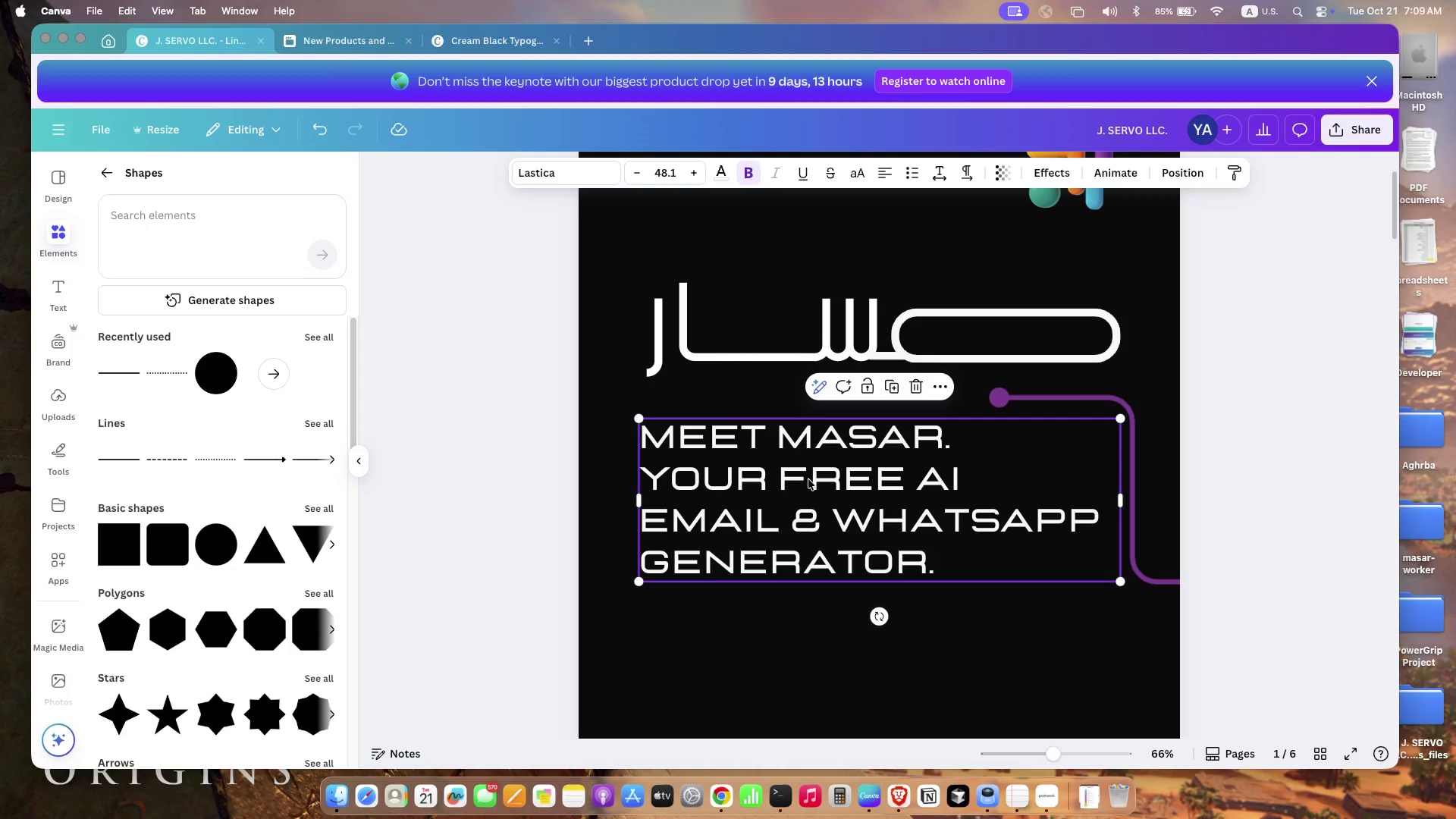 
left_click([841, 519])
 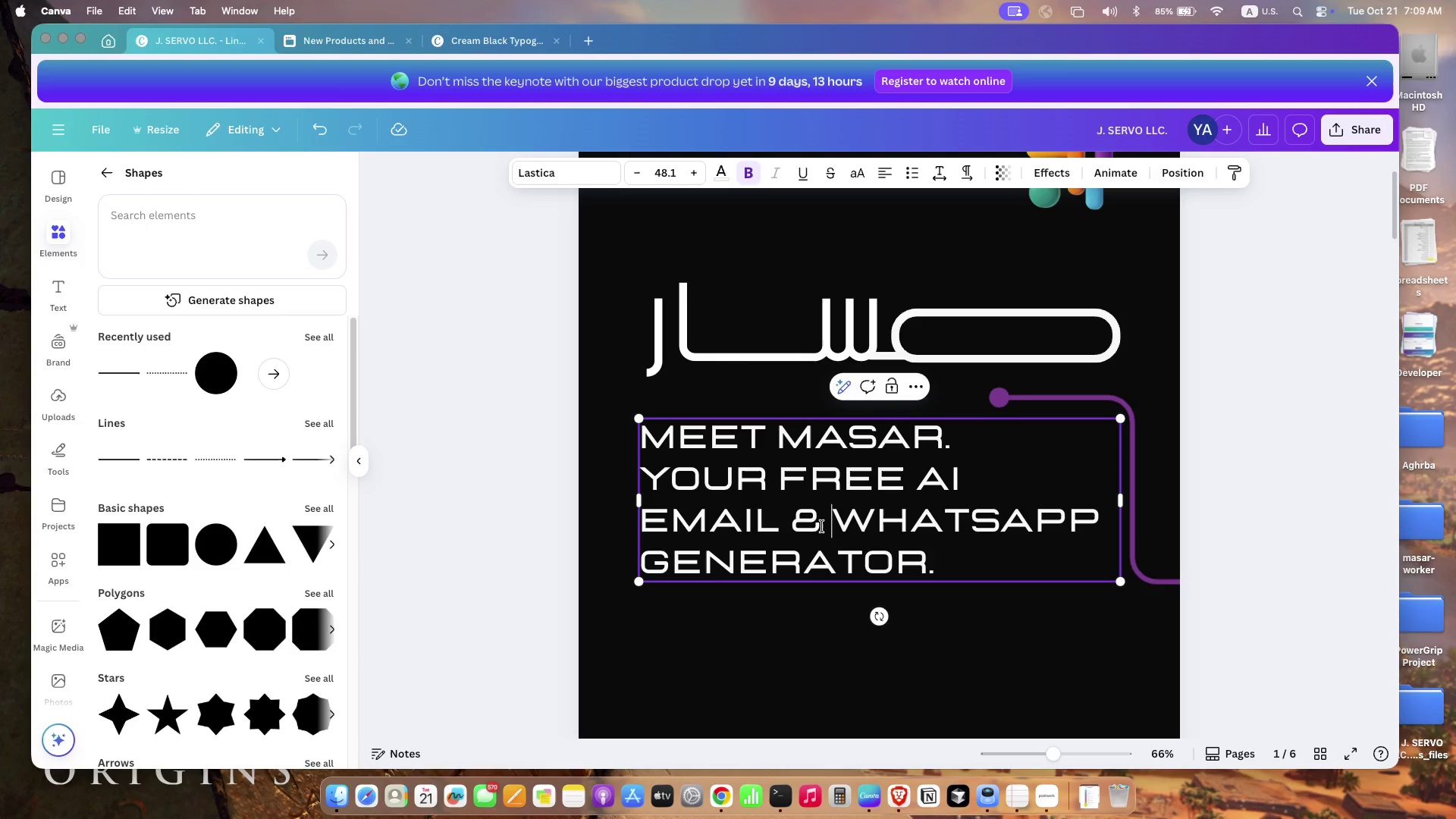 
left_click([779, 522])
 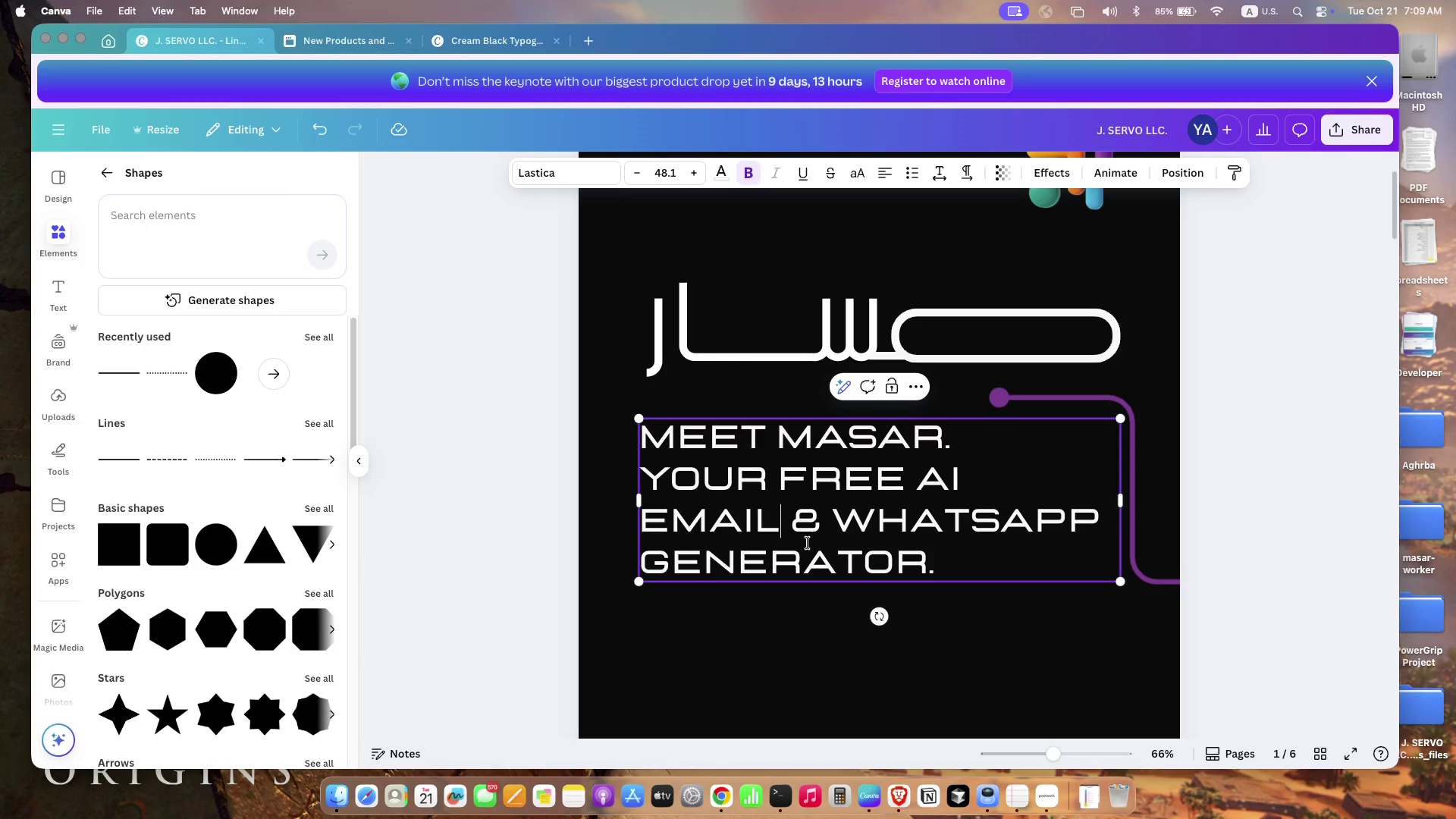 
wait(7.2)
 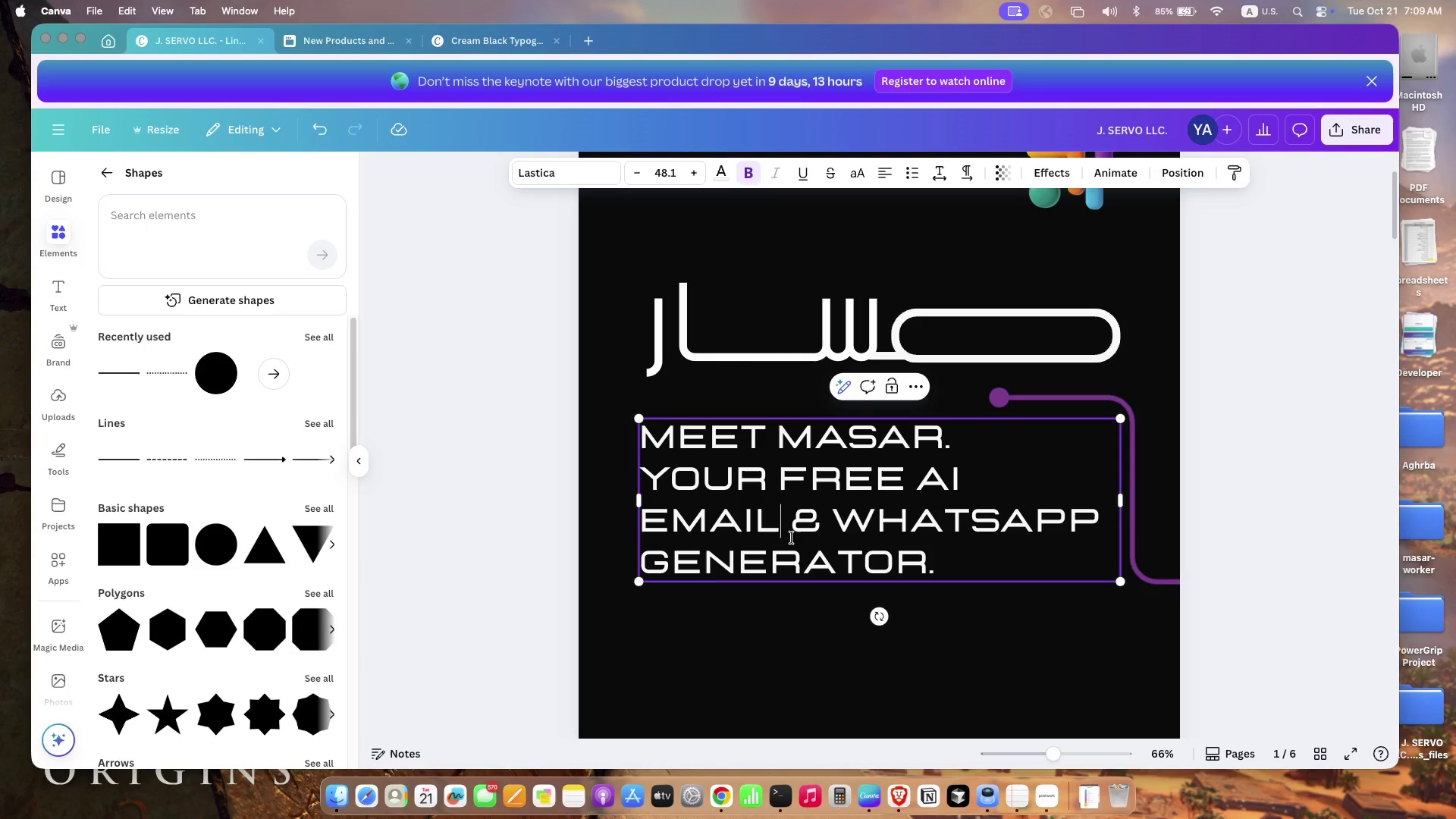 
left_click_drag(start_coordinate=[649, 518], to_coordinate=[1093, 529])
 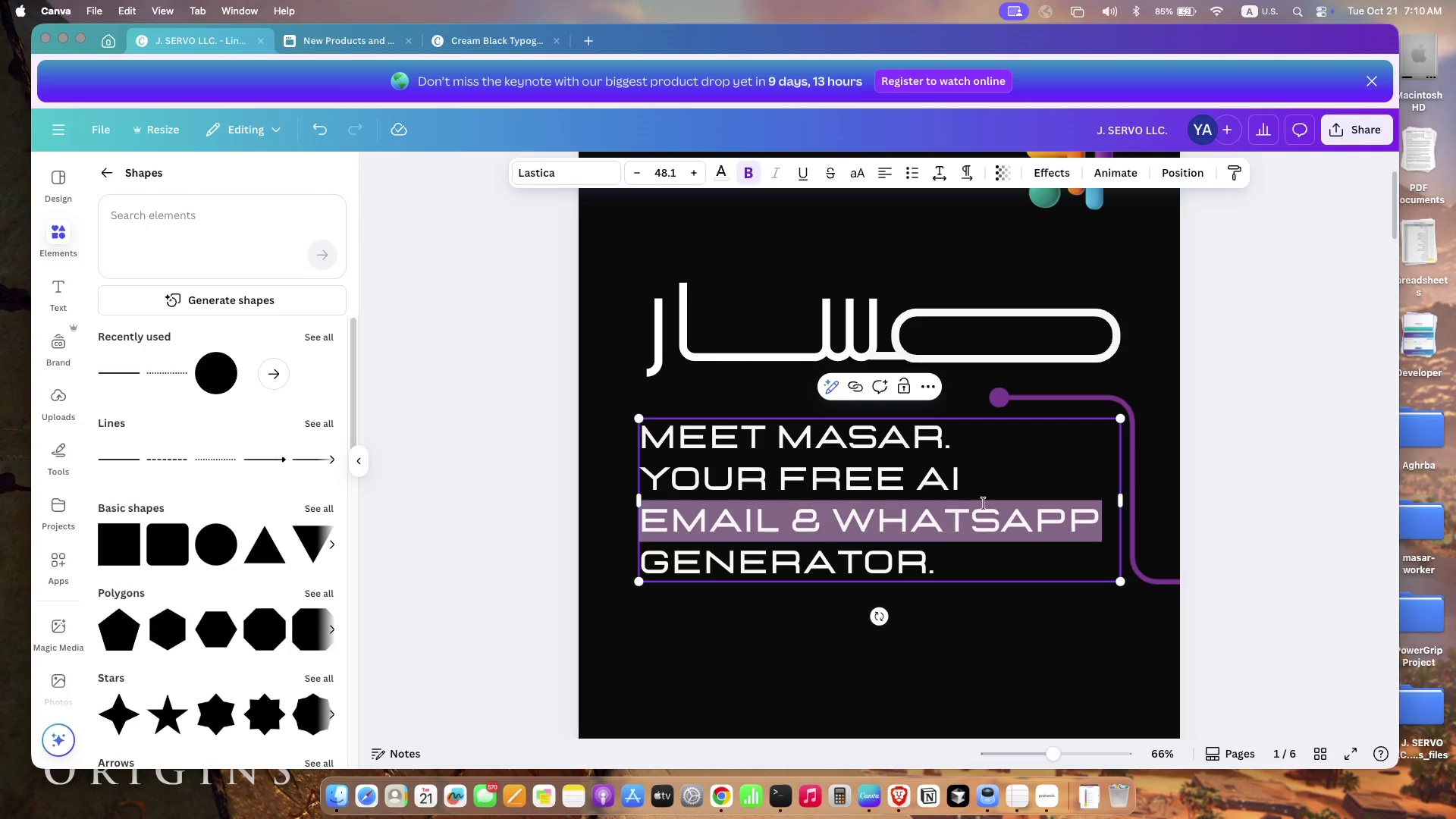 
left_click([1049, 488])
 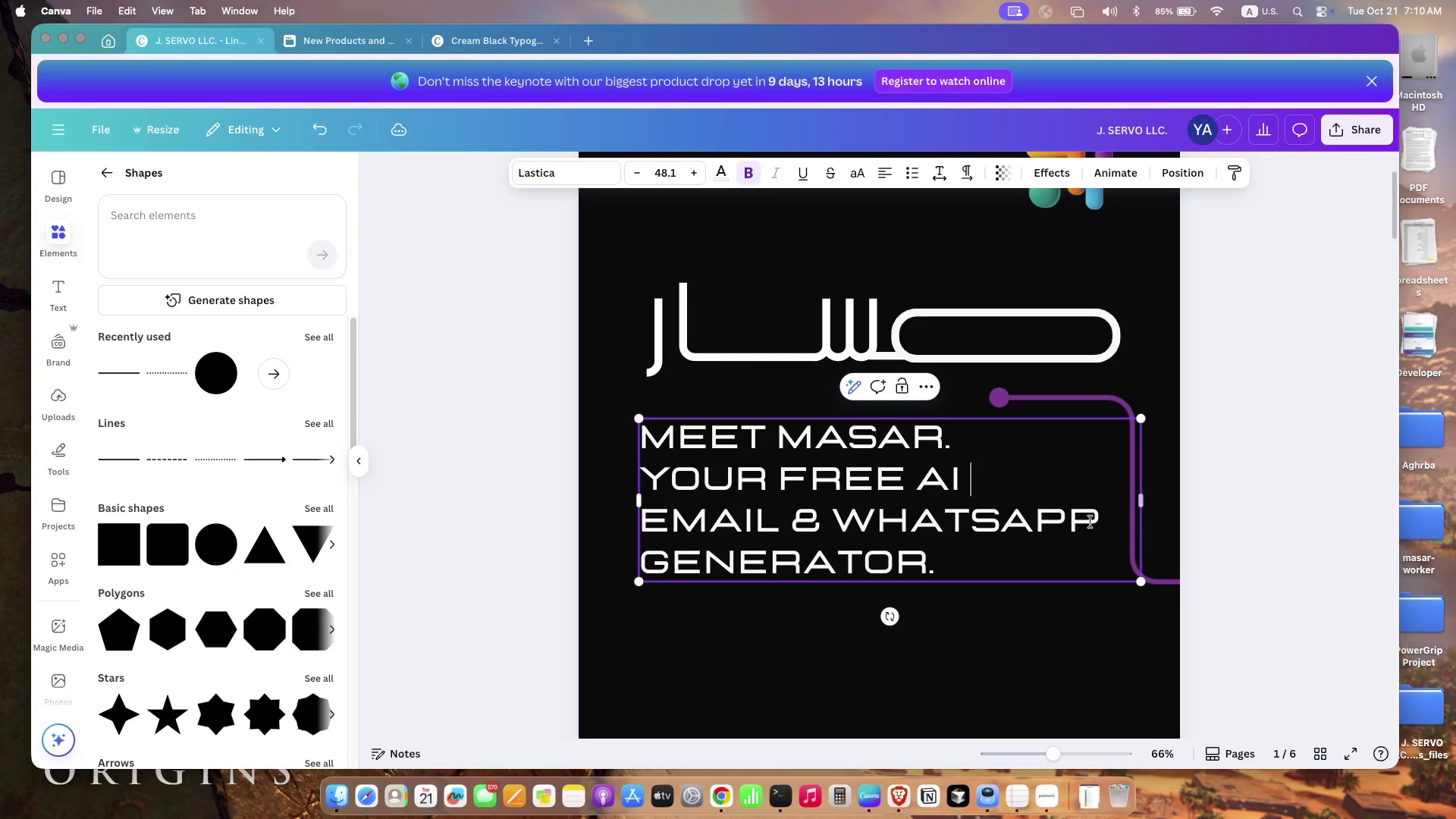 
left_click_drag(start_coordinate=[1128, 506], to_coordinate=[1148, 495])
 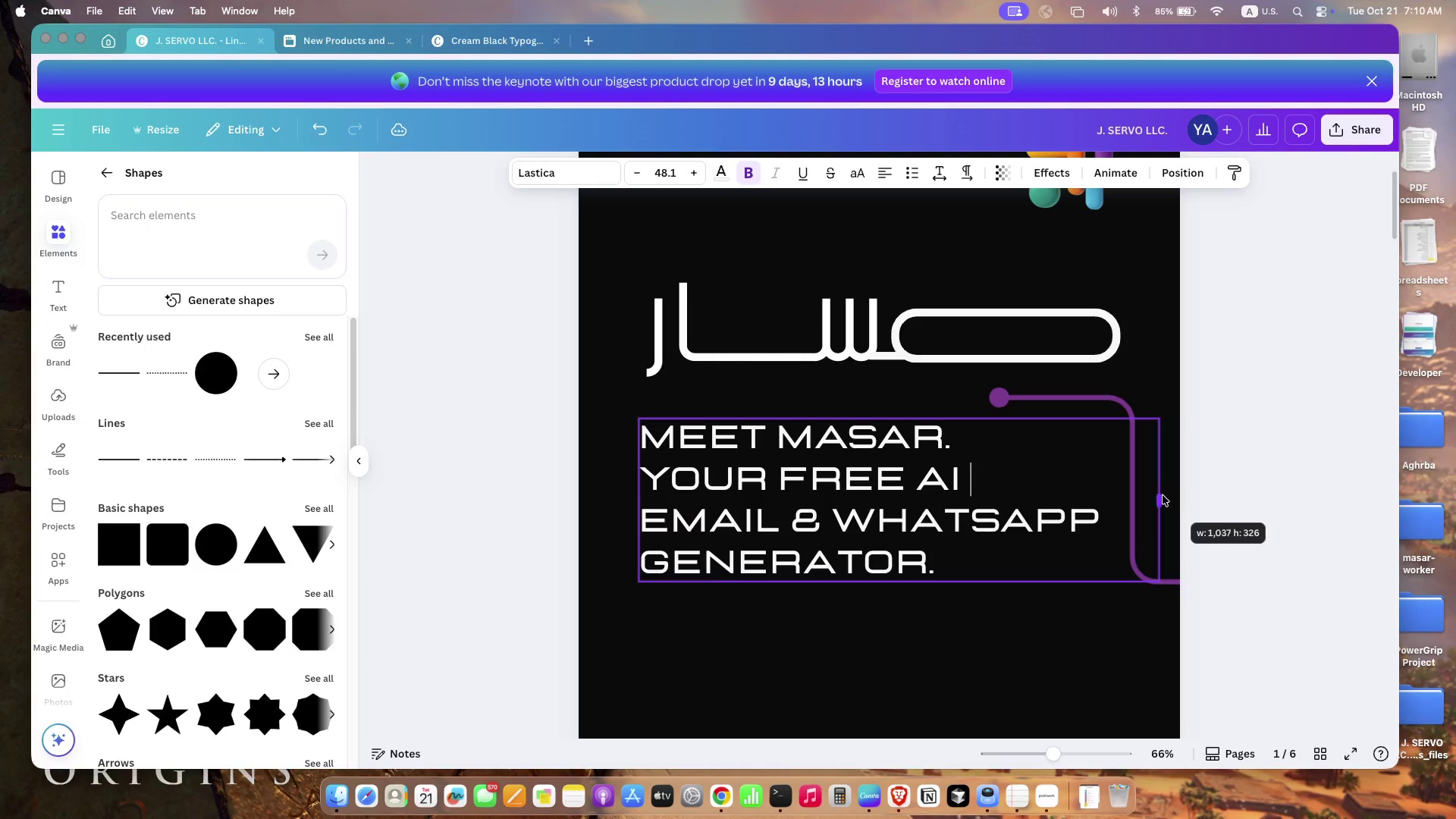 
left_click([653, 523])
 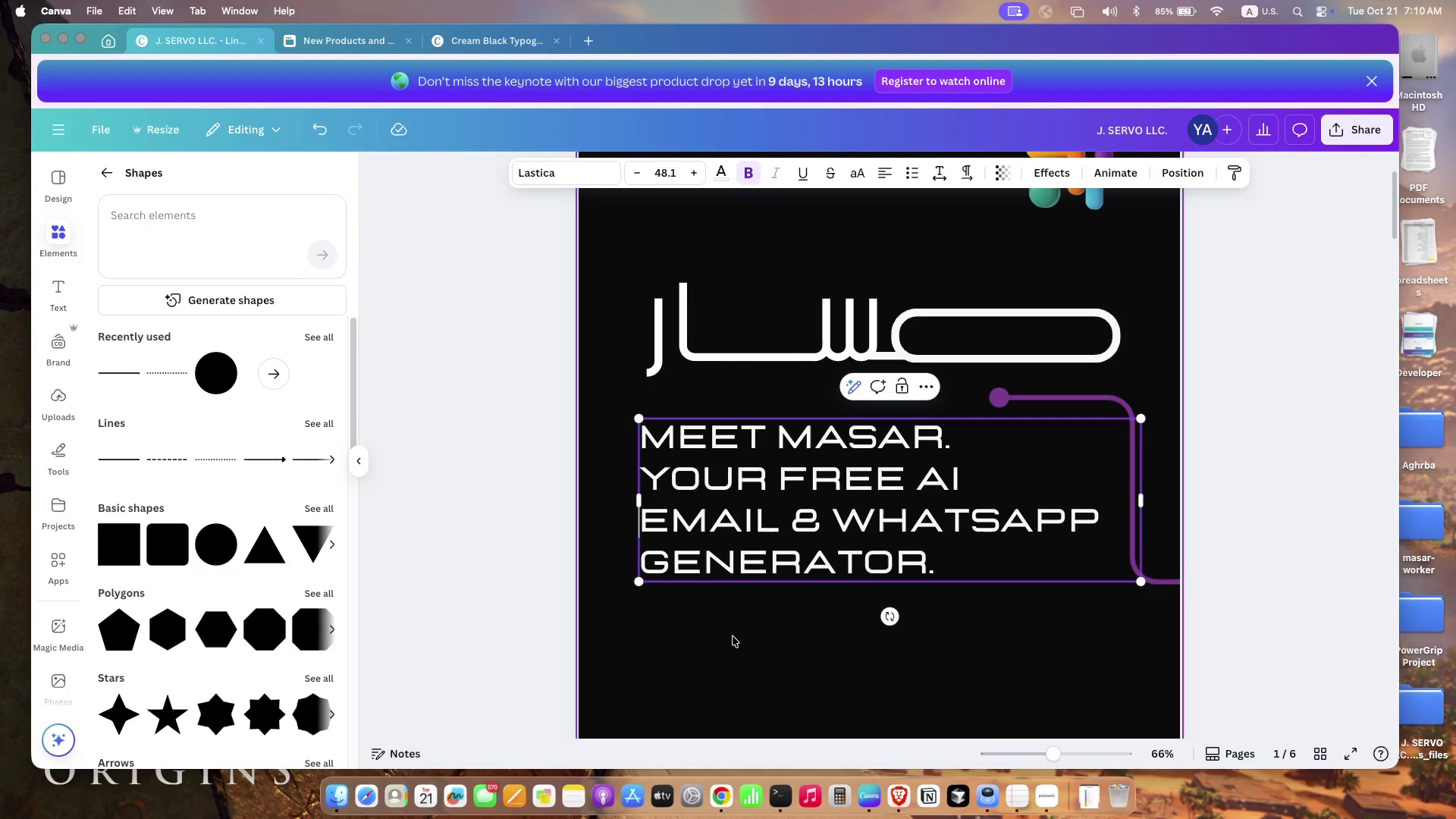 
key(Backspace)
 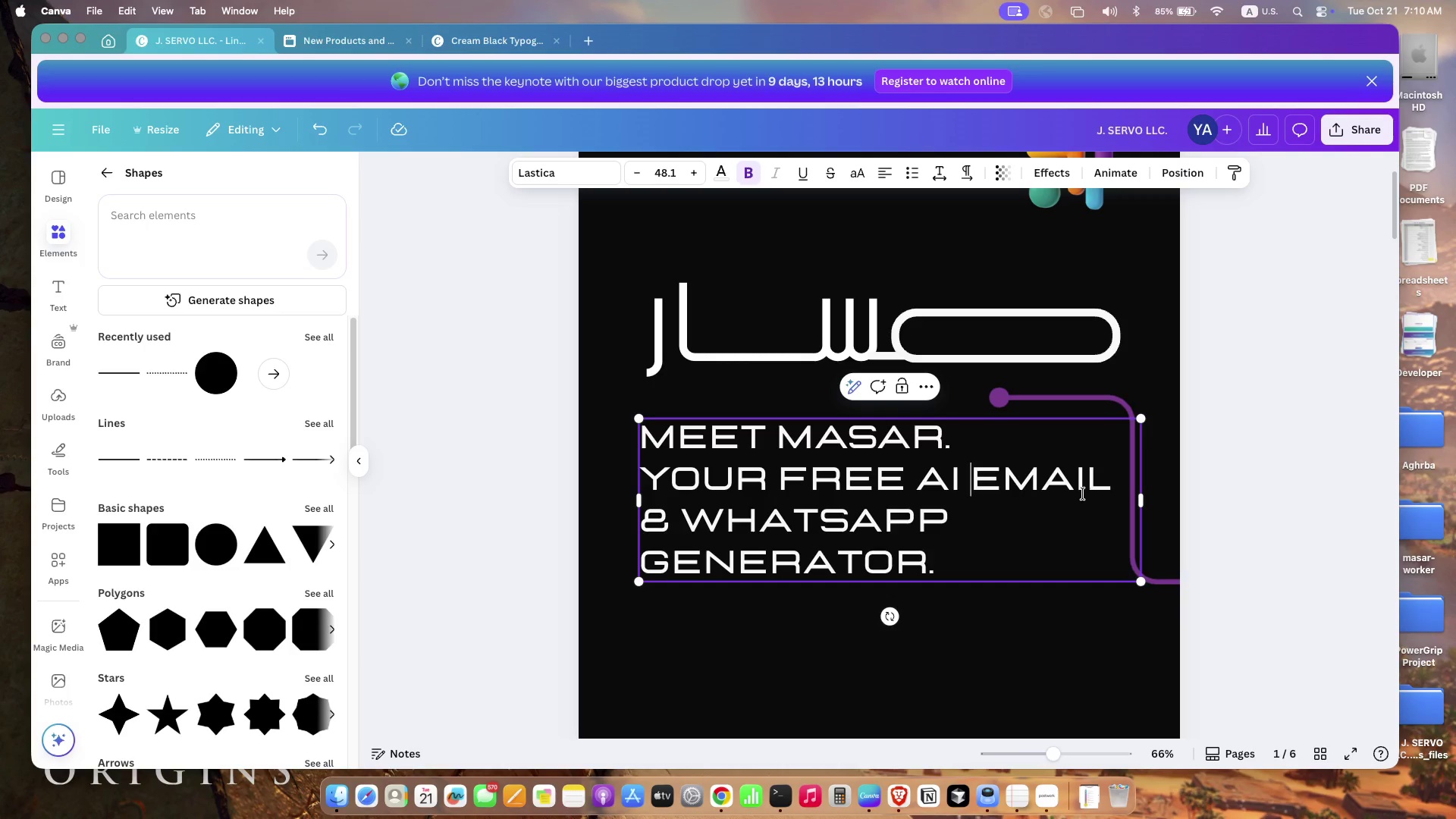 
wait(7.84)
 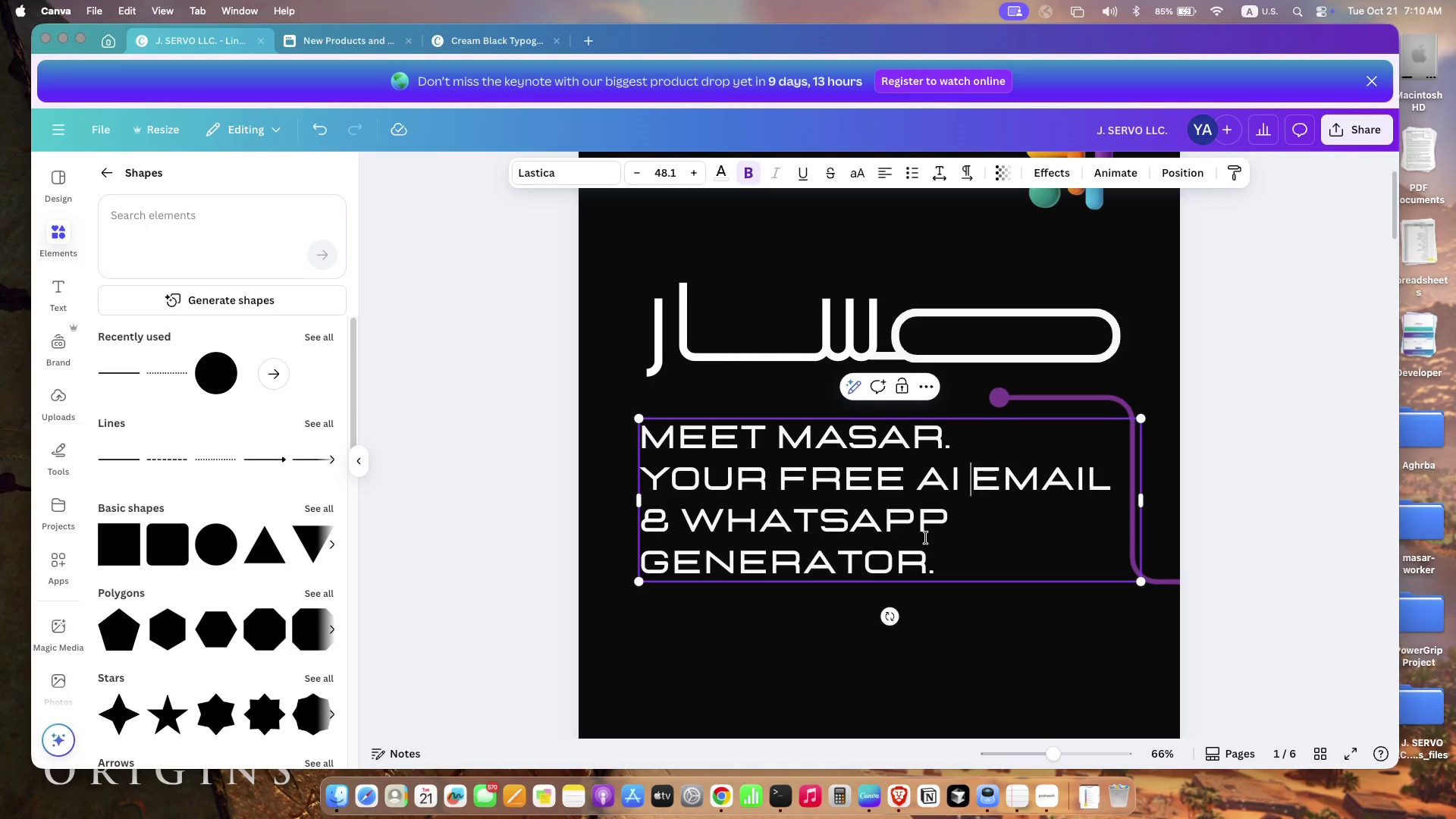 
left_click([990, 645])
 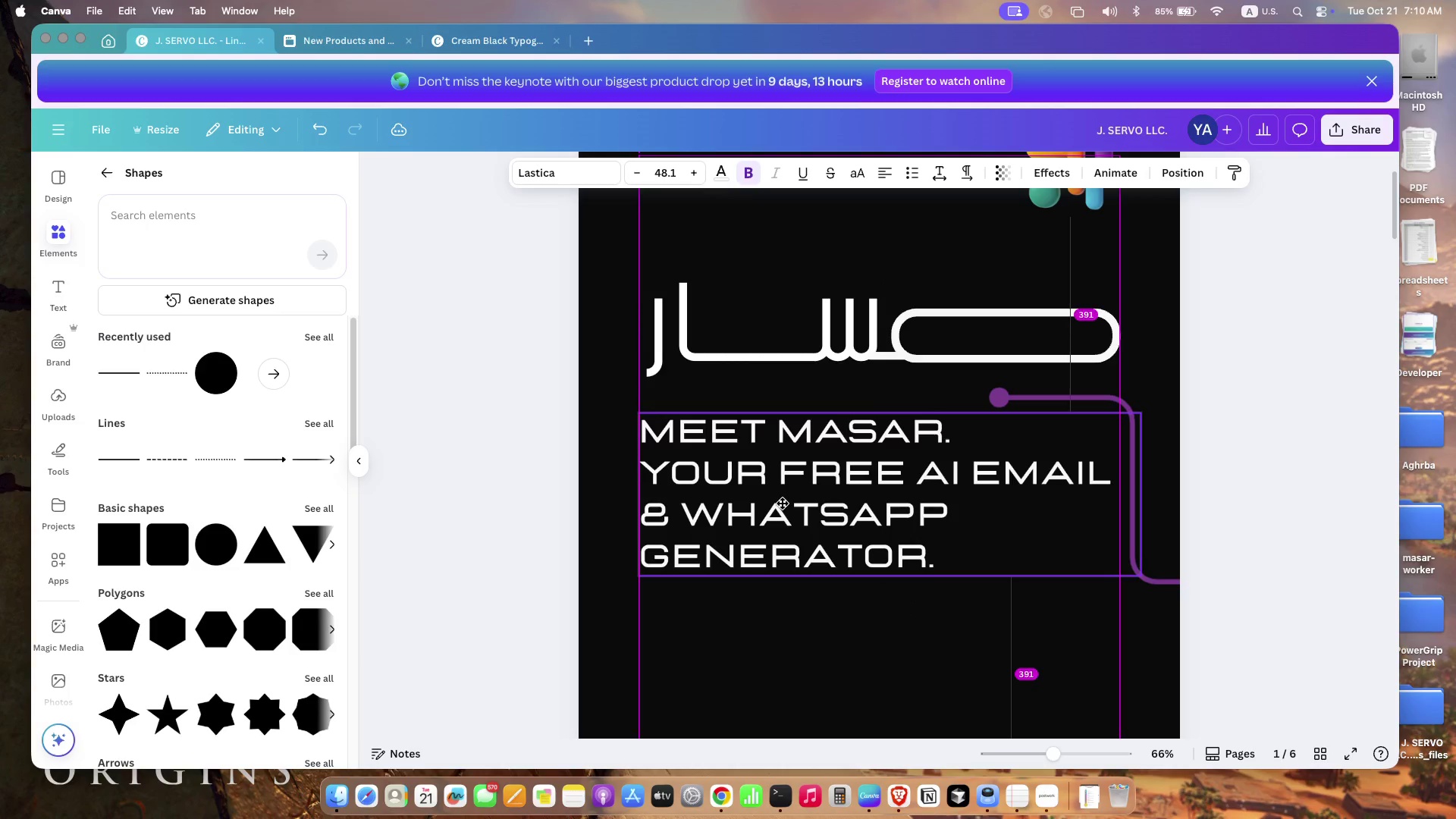 
left_click_drag(start_coordinate=[783, 513], to_coordinate=[783, 504])
 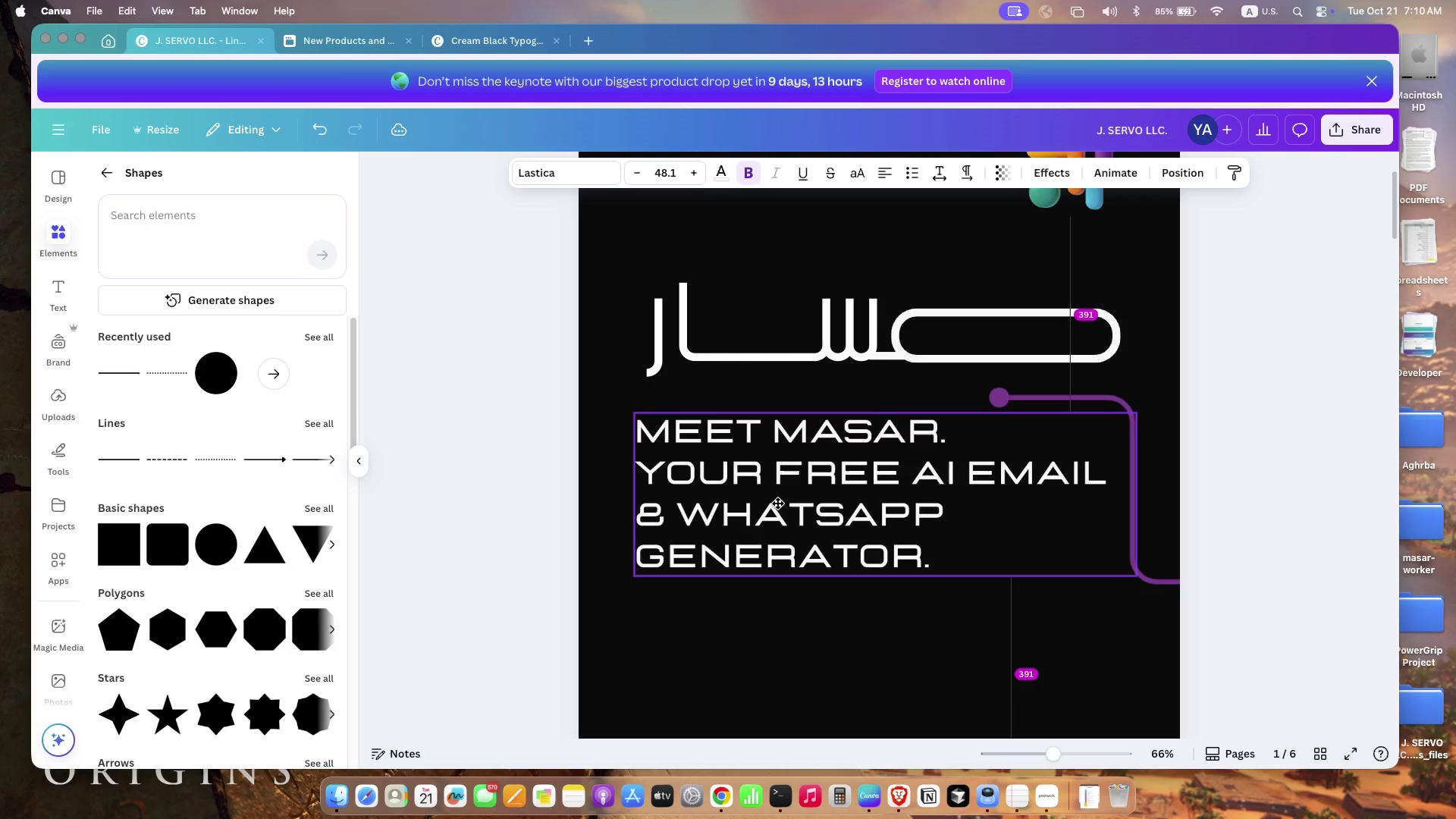 
left_click_drag(start_coordinate=[1145, 497], to_coordinate=[1125, 497])
 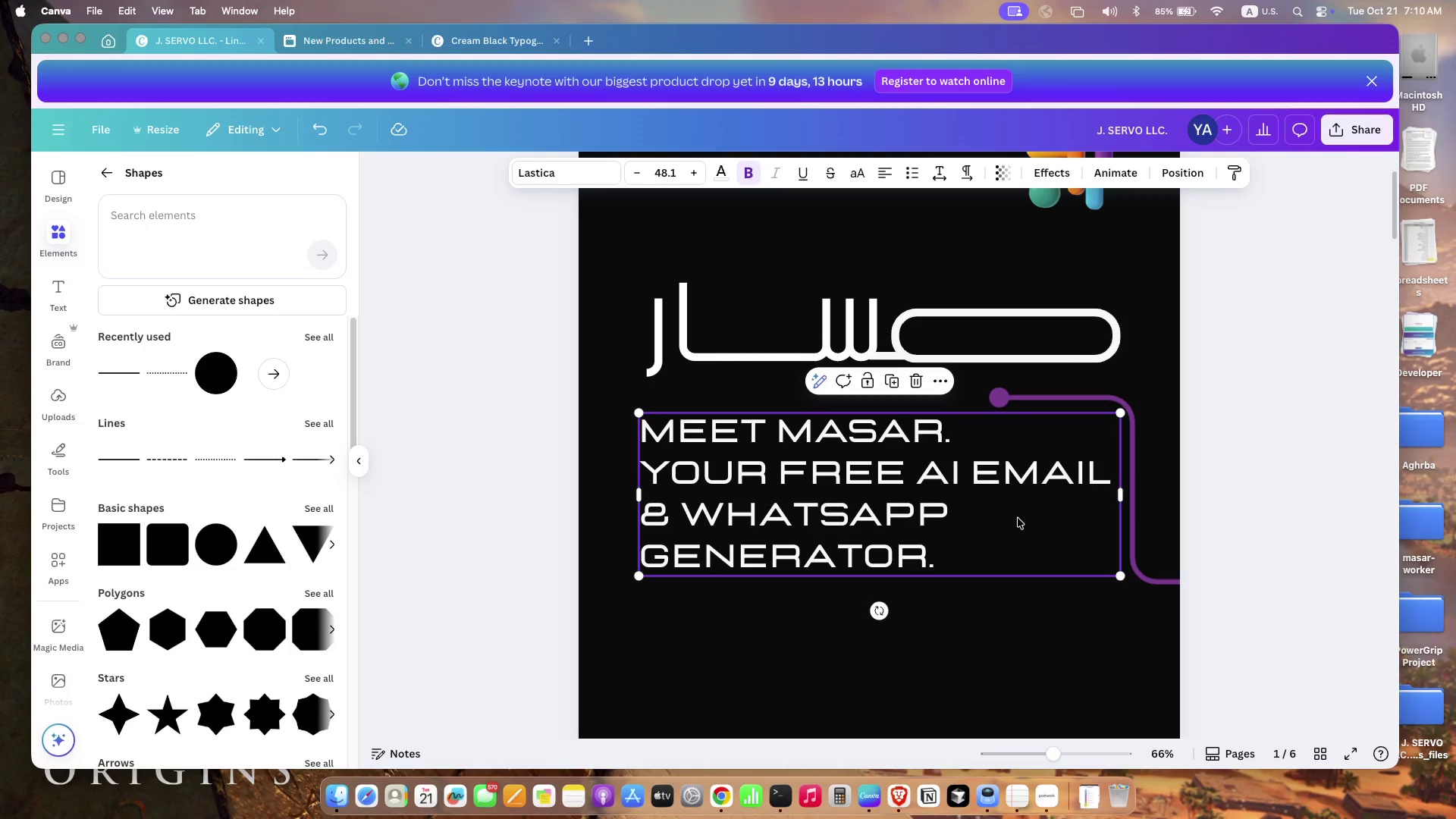 
left_click([969, 478])
 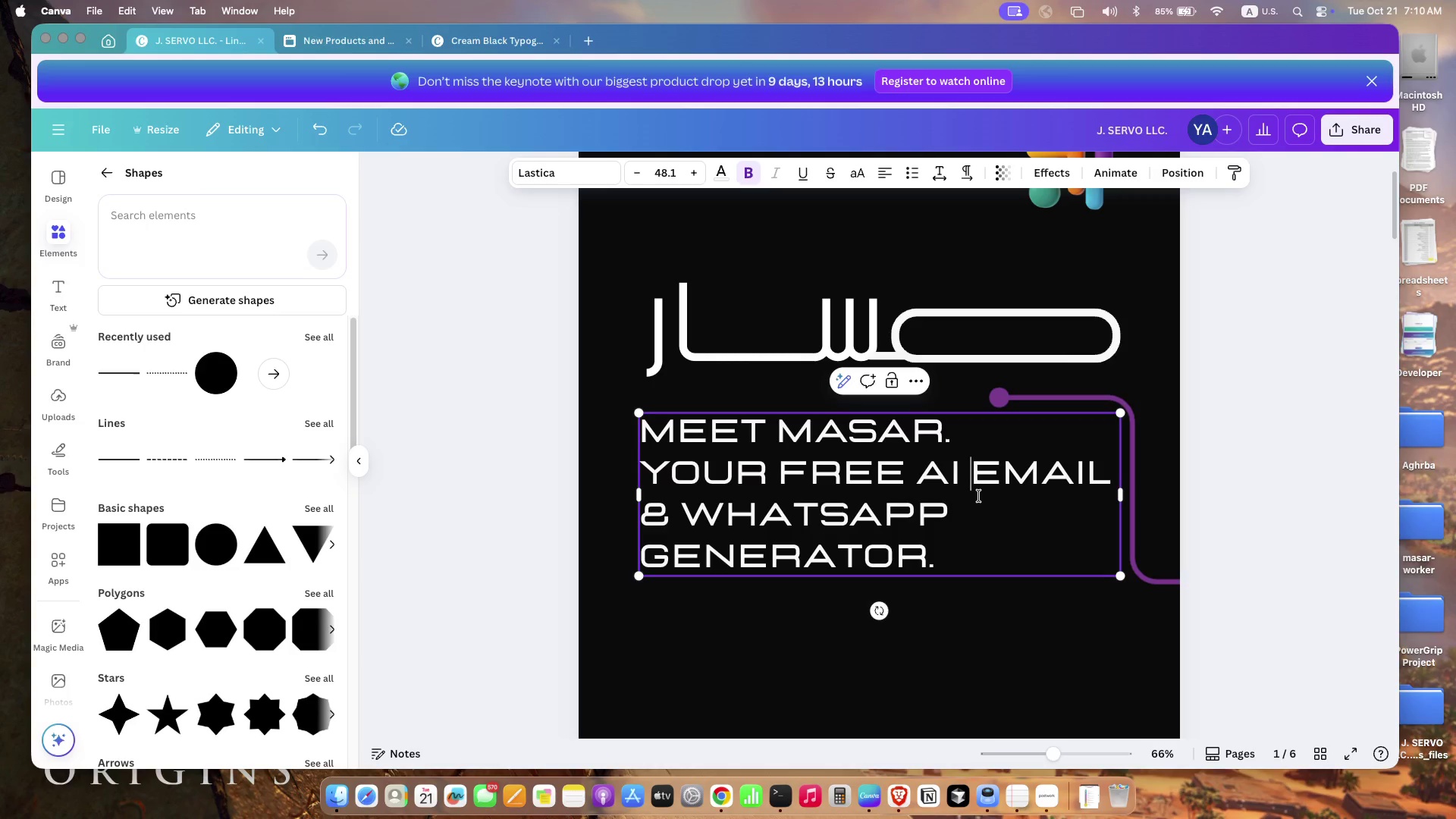 
key(Enter)
 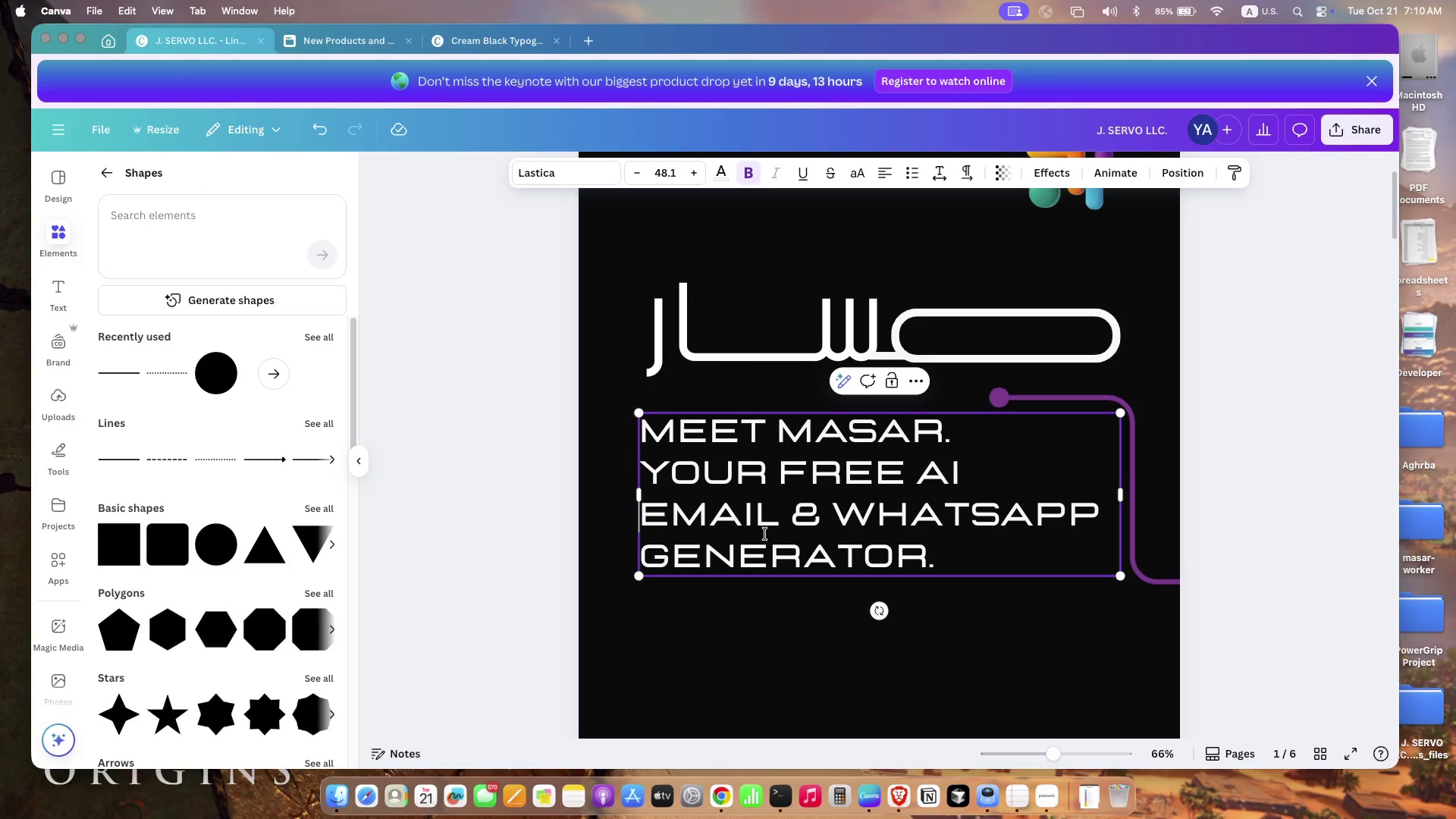 
left_click([773, 527])
 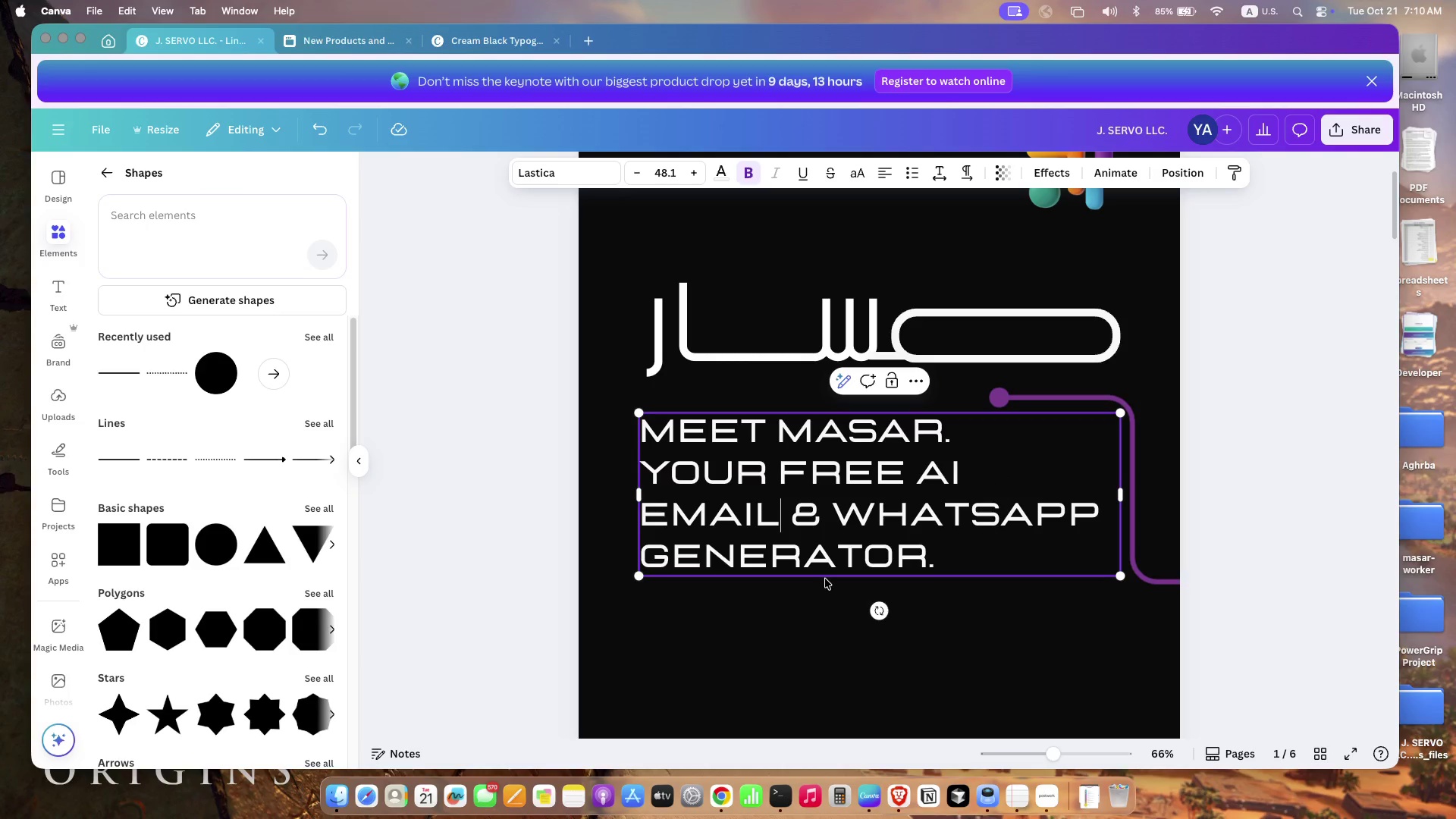 
key(Space)
 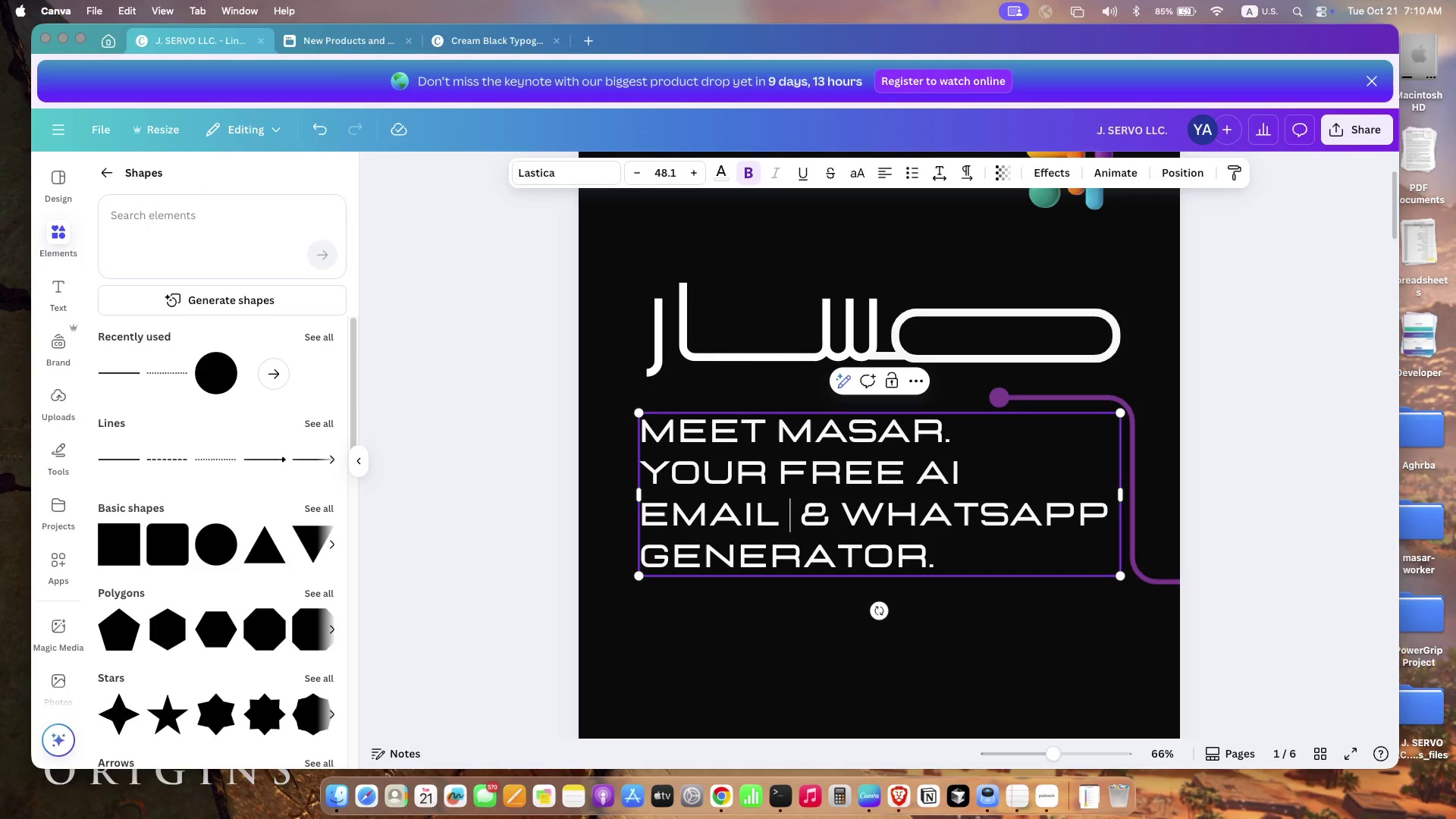 
type(content)
key(Backspace)
key(Backspace)
key(Backspace)
key(Backspace)
key(Backspace)
key(Backspace)
key(Backspace)
type(mes)
key(Backspace)
key(Backspace)
key(Backspace)
key(Backspace)
type(s)
key(Backspace)
 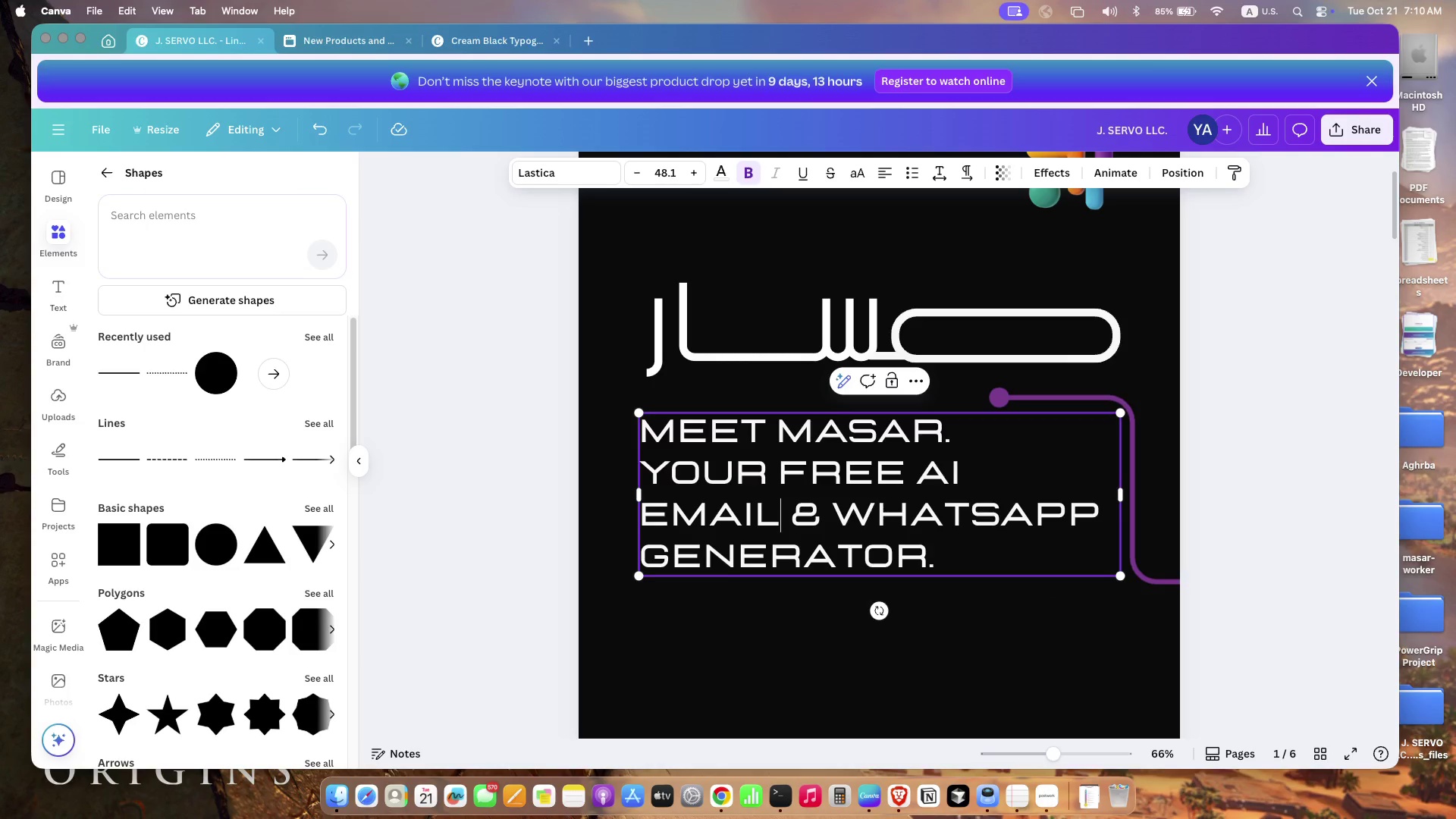 
wait(5.54)
 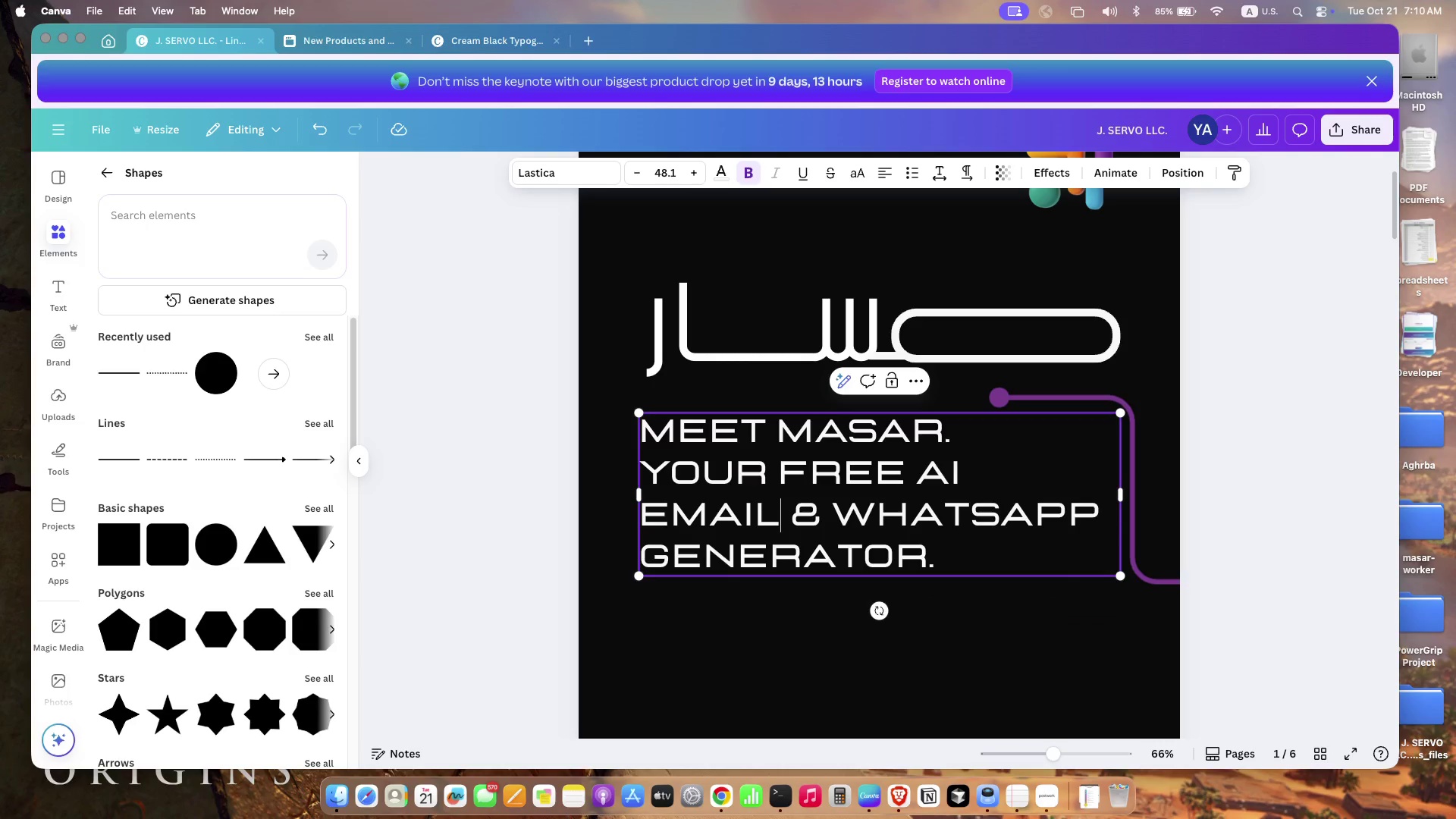 
key(ArrowRight)
 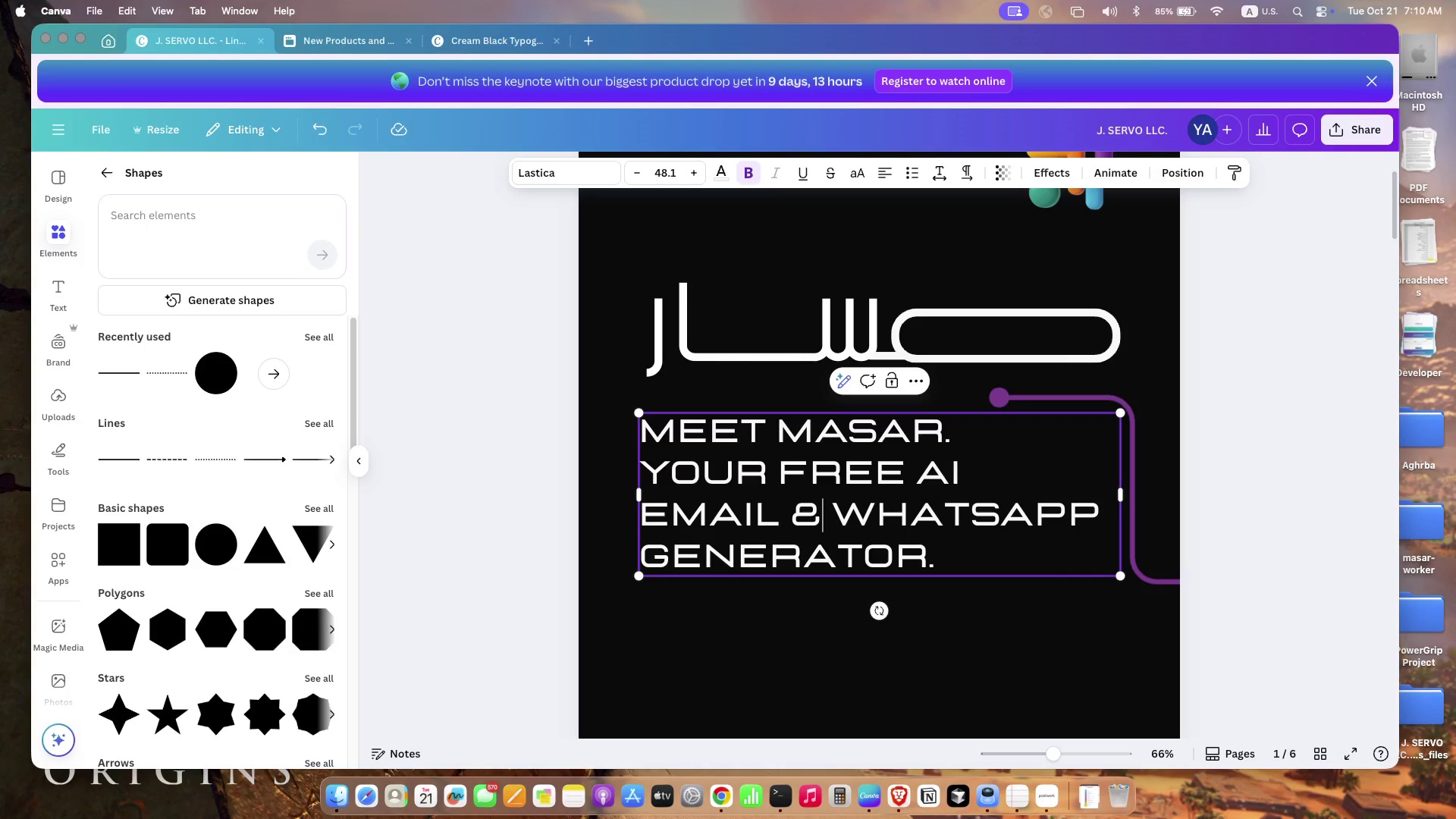 
key(ArrowRight)
 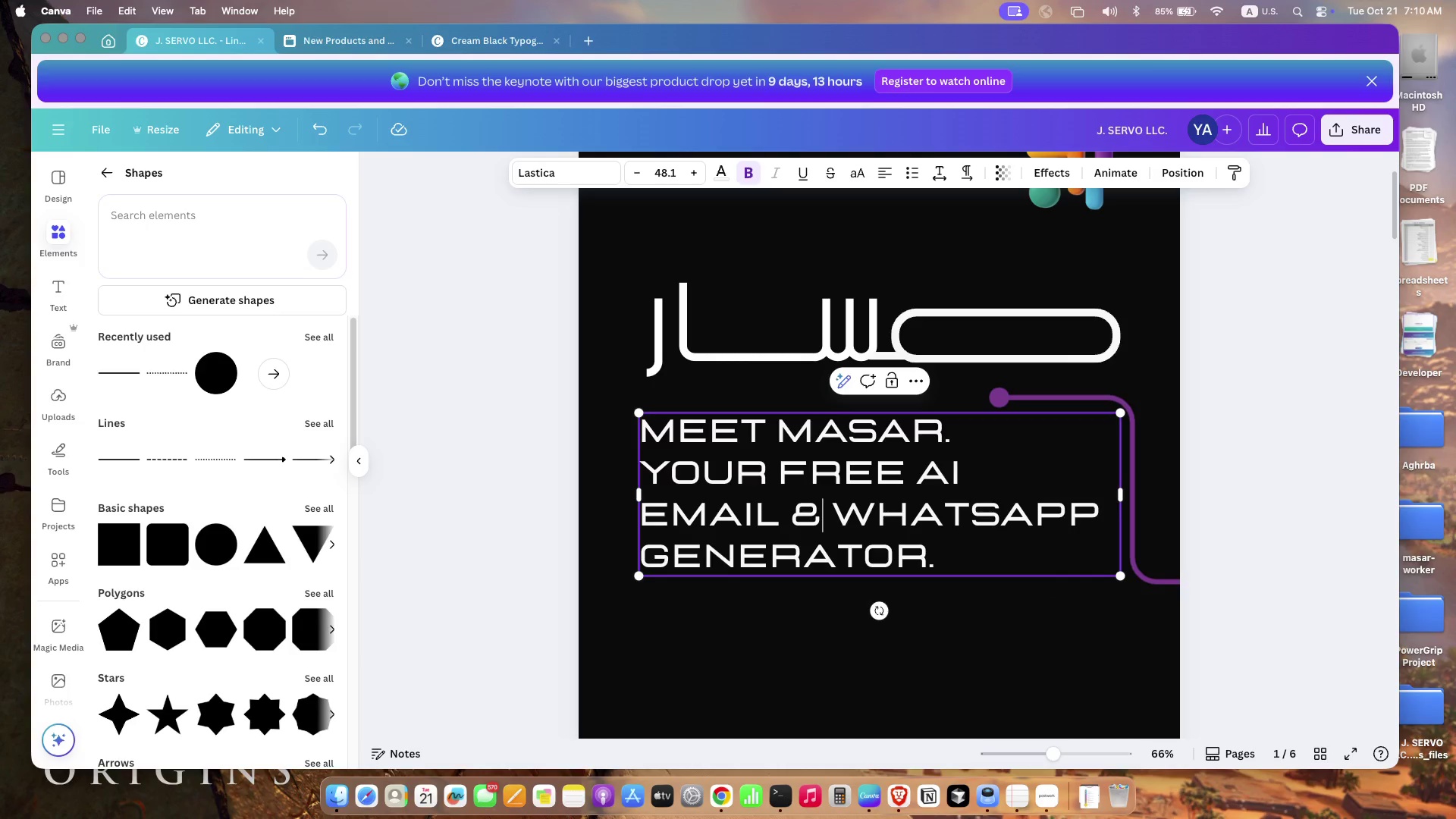 
key(ArrowRight)
 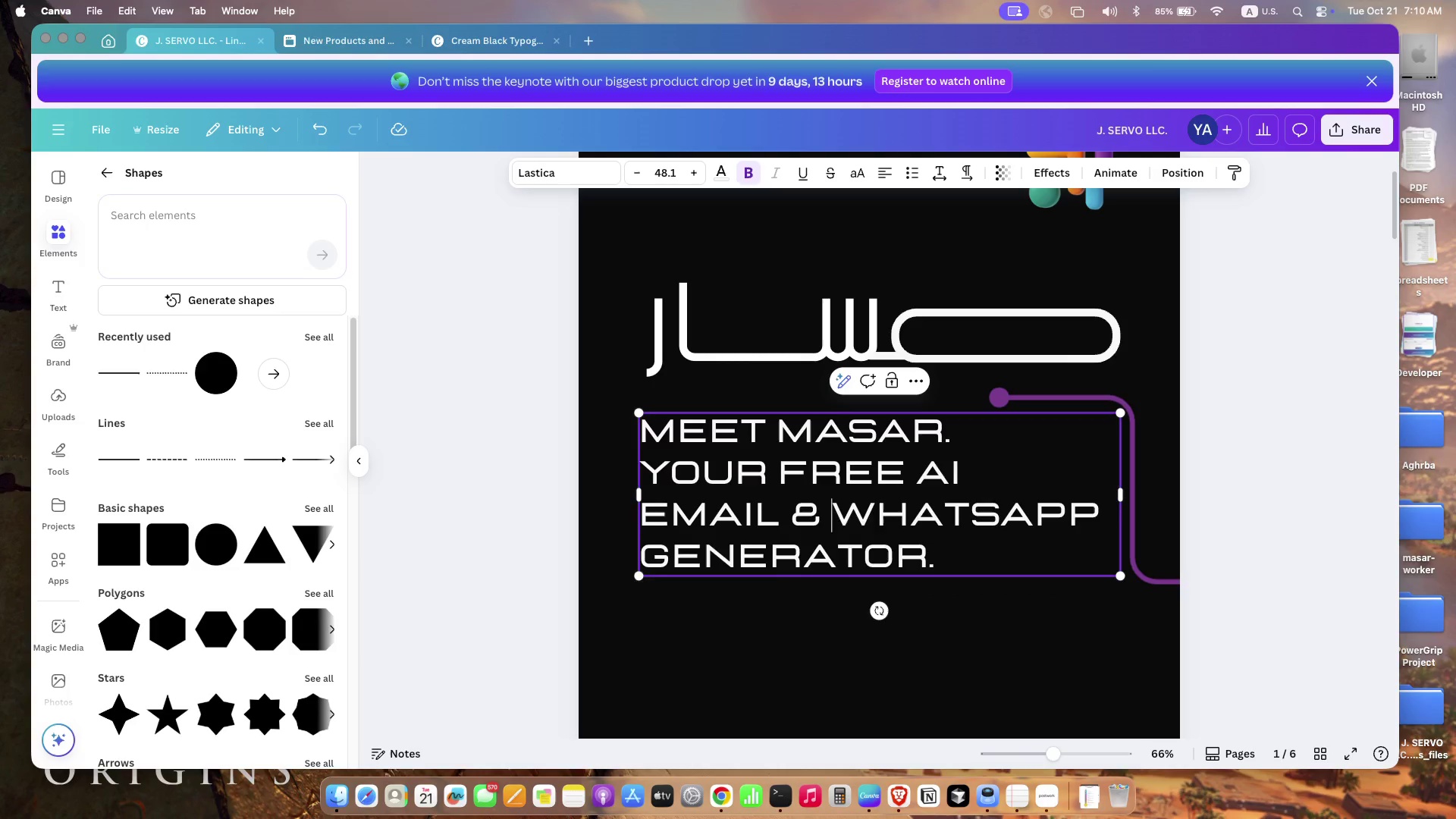 
key(Enter)
 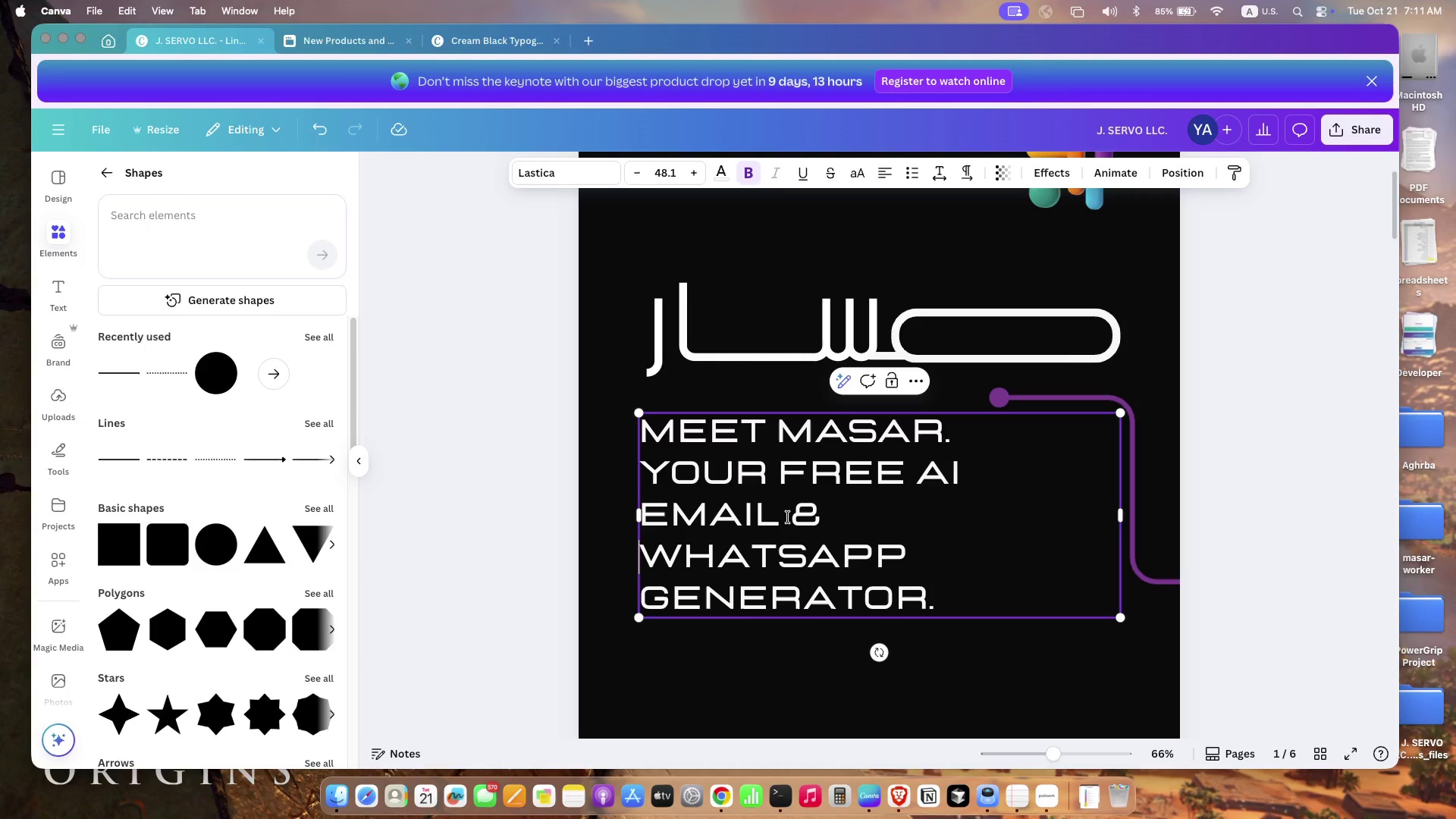 
wait(5.87)
 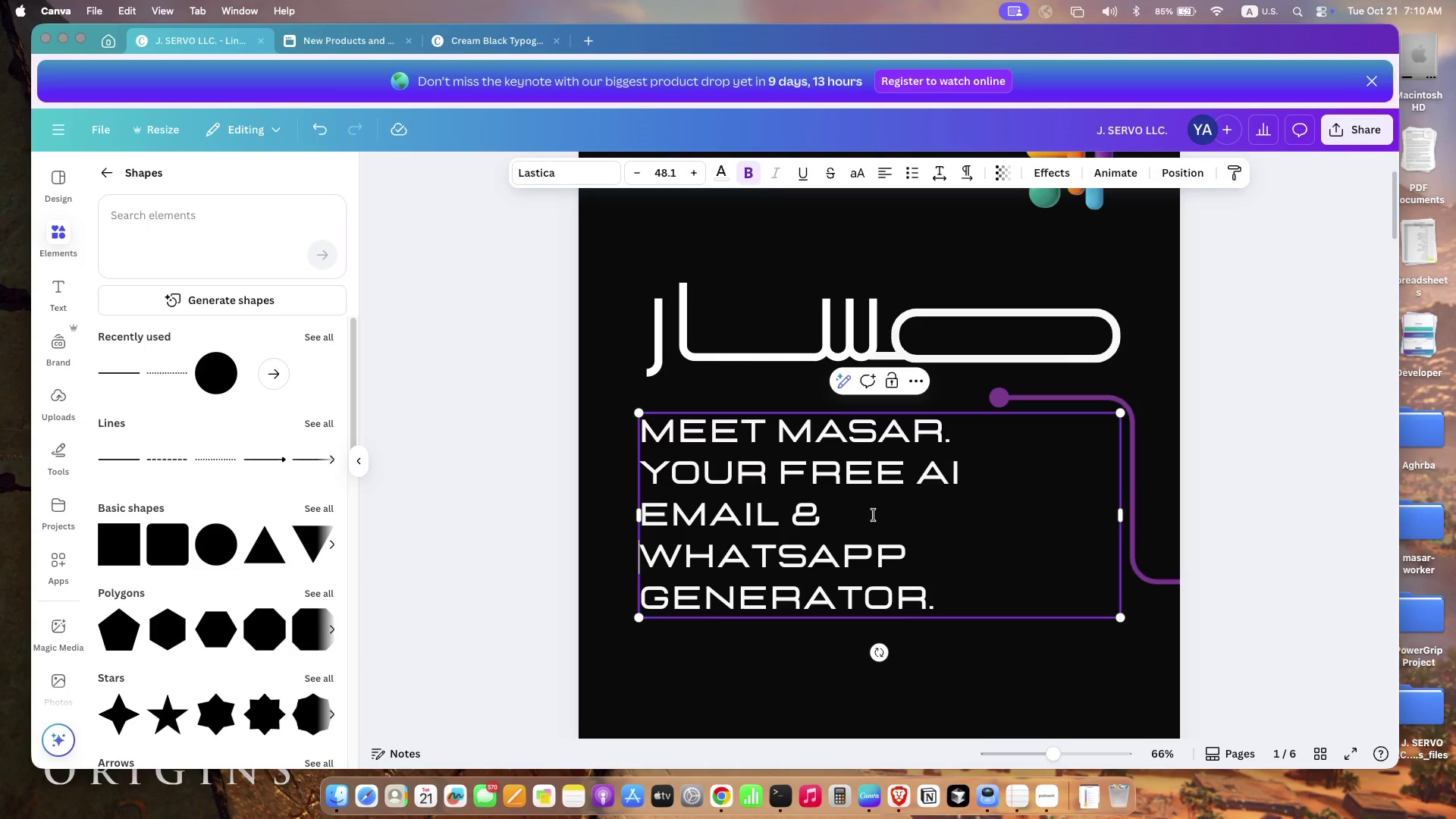 
left_click([801, 545])
 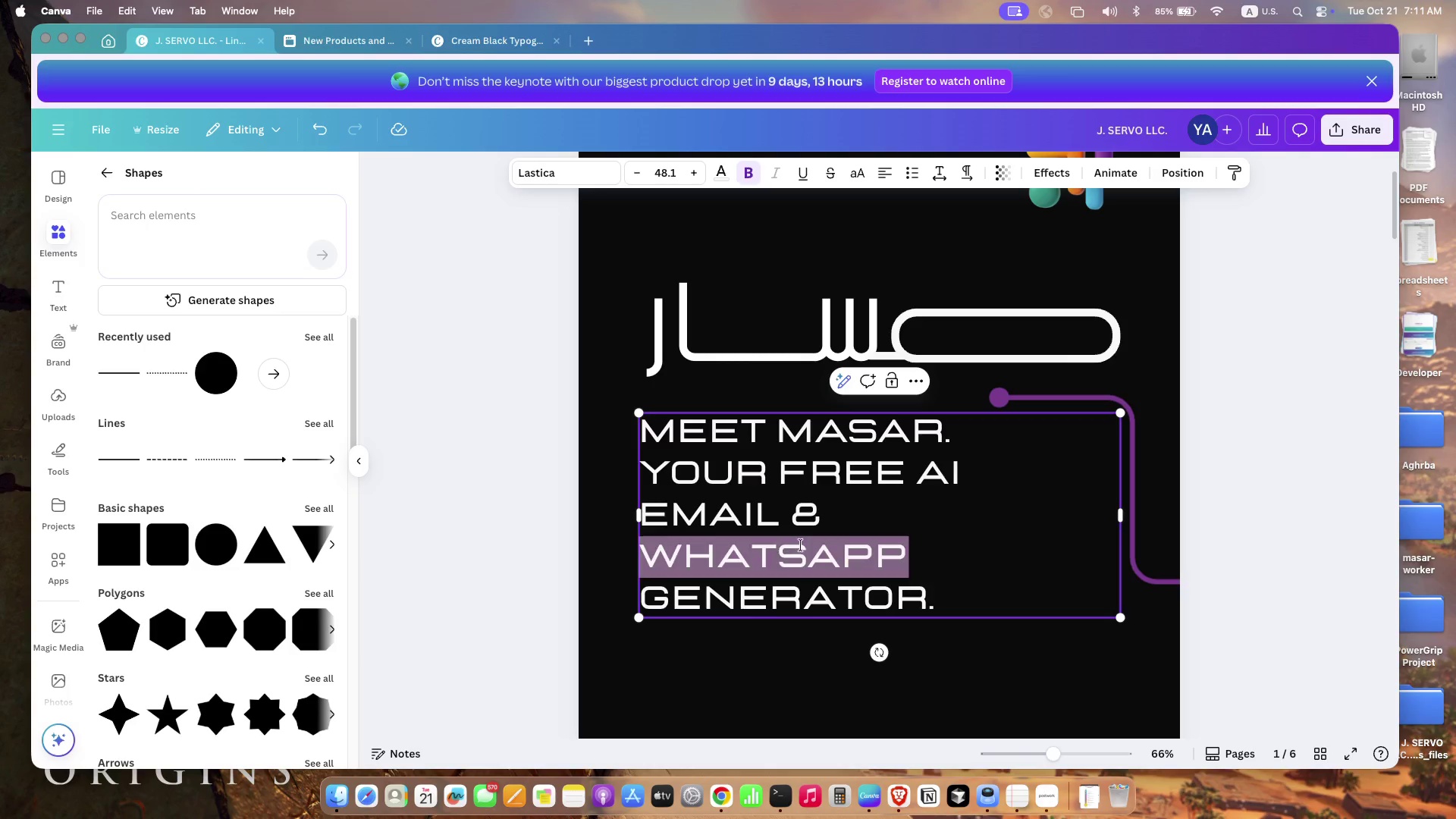 
double_click([801, 545])
 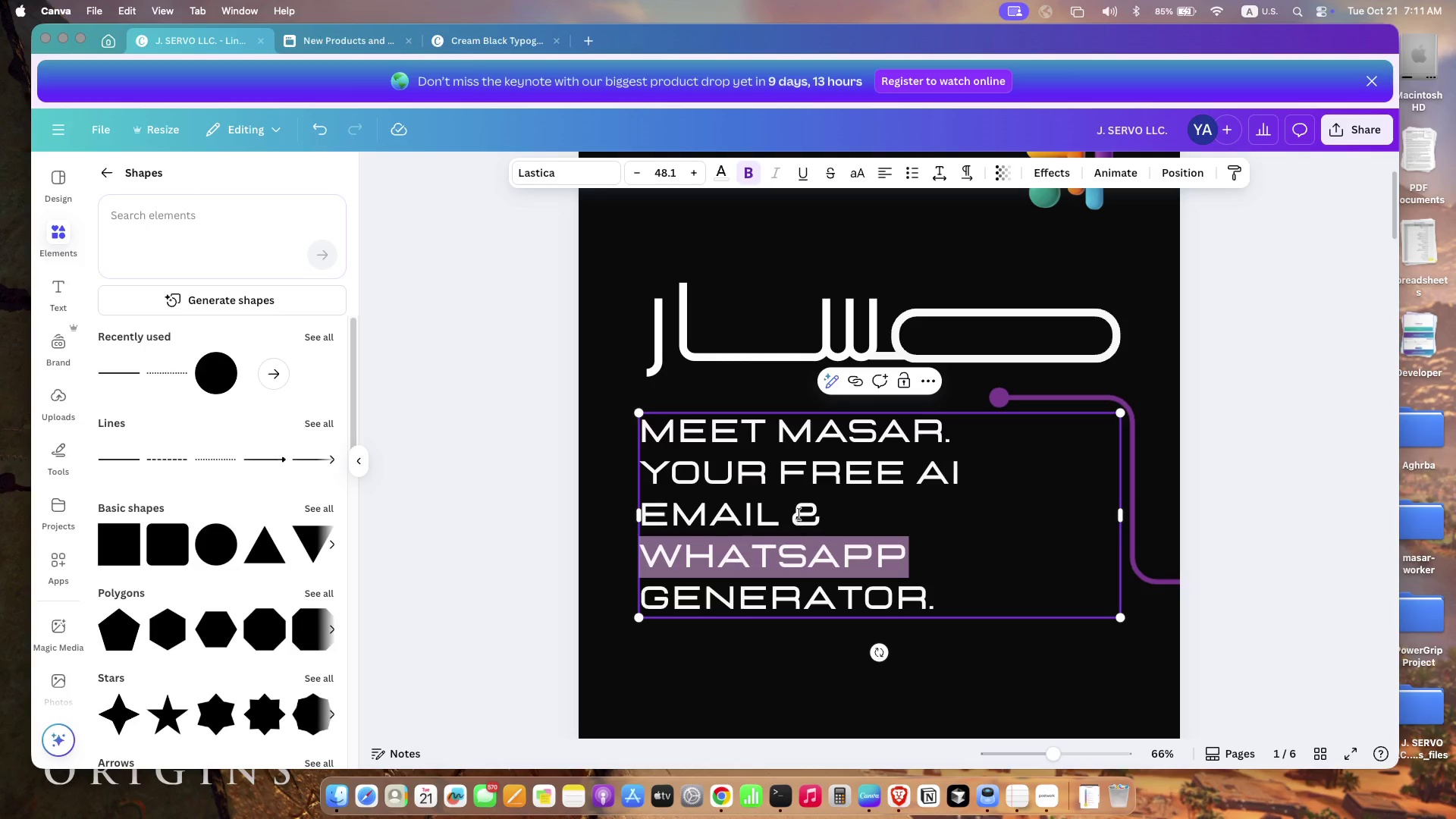 
wait(10.72)
 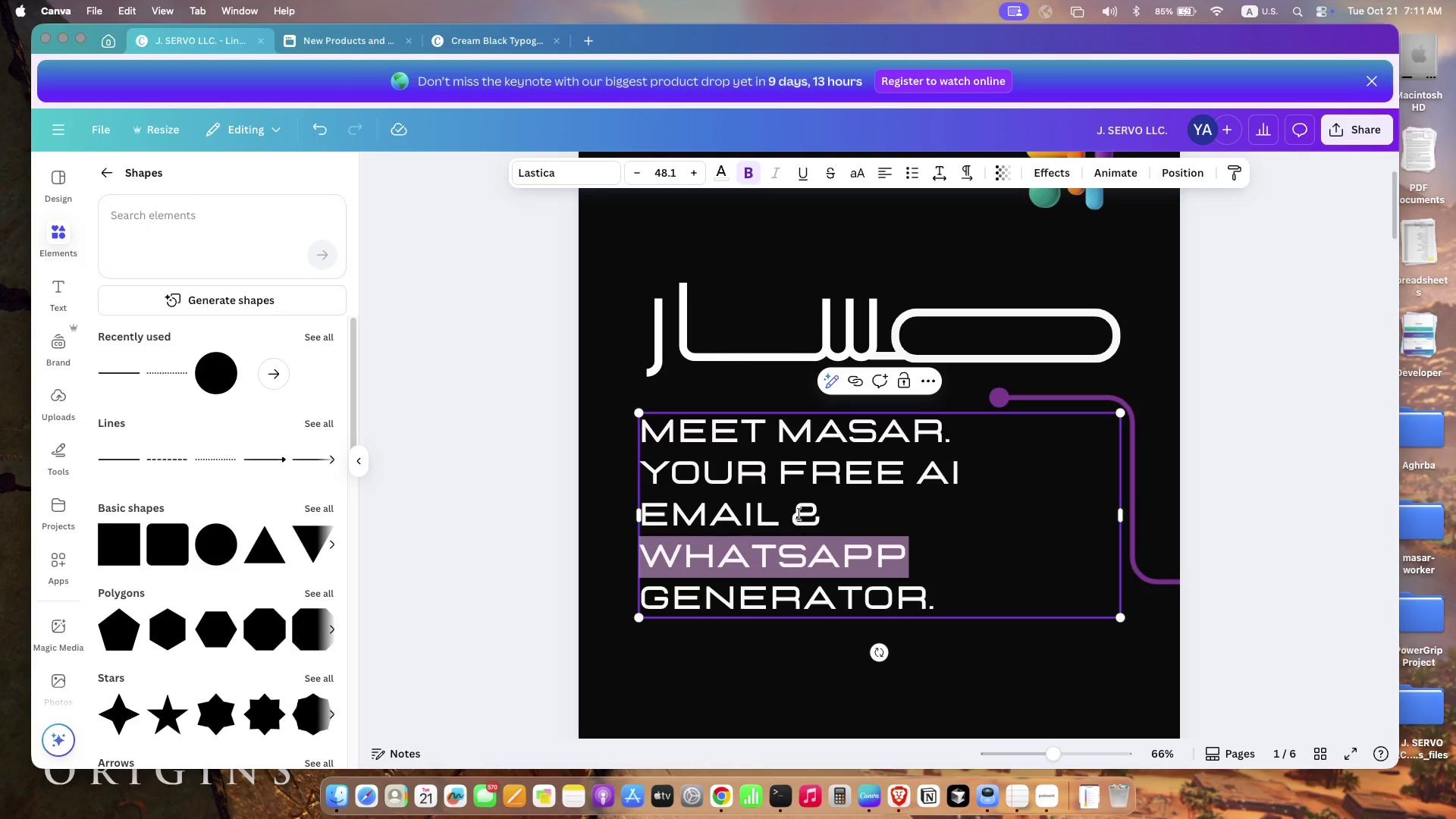 
key(Meta+CommandLeft)
 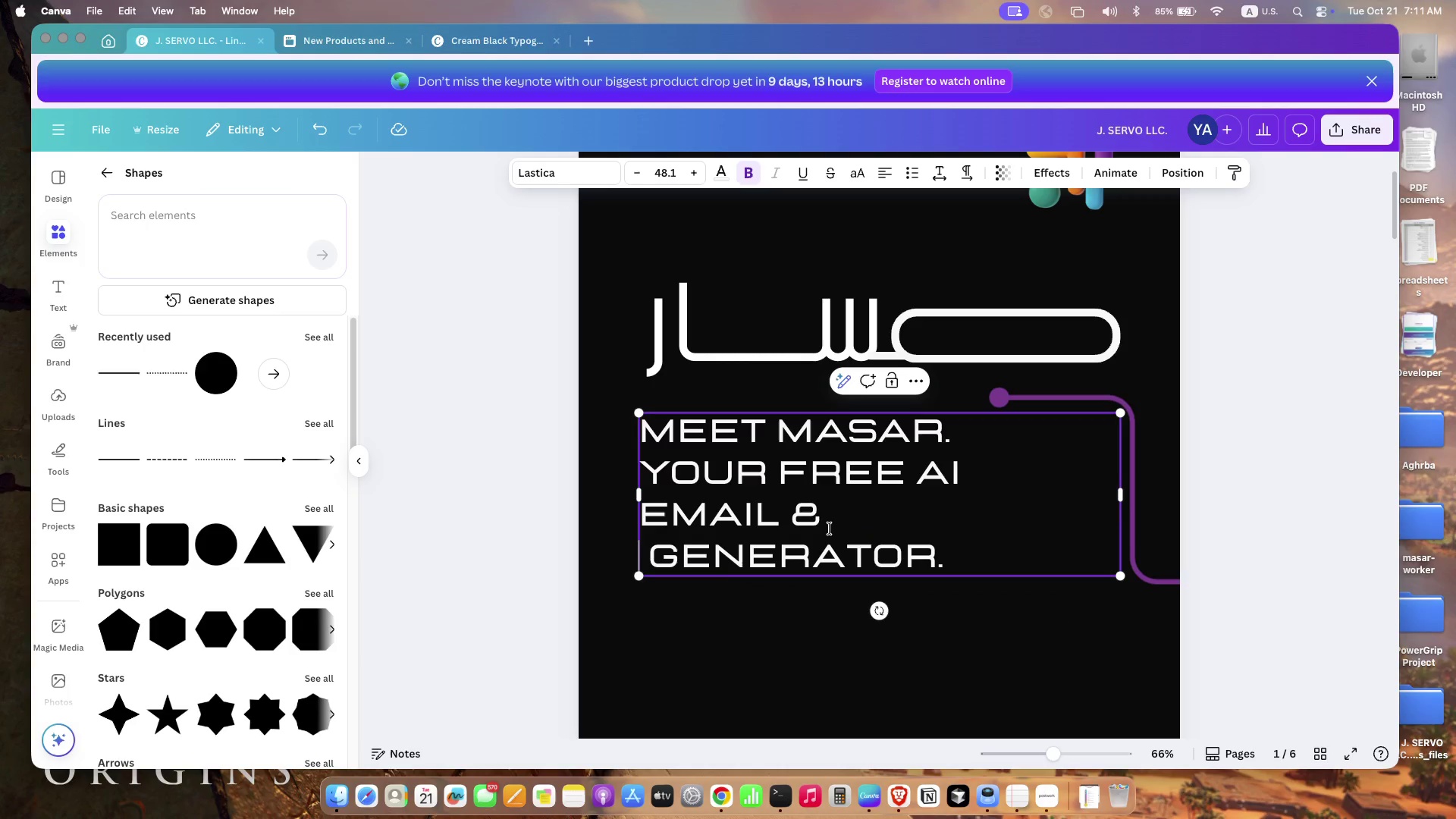 
key(Meta+X)
 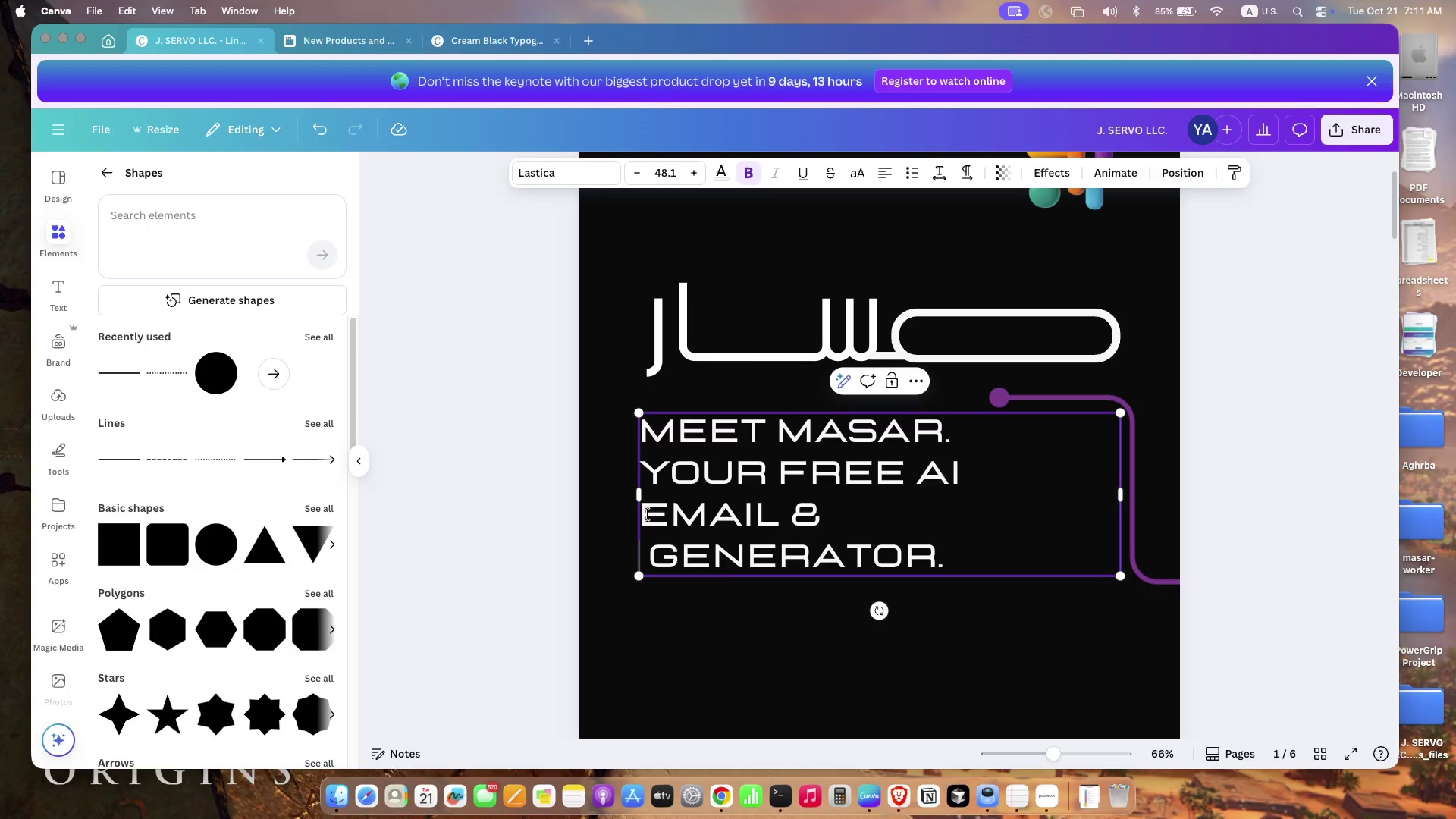 
left_click([644, 512])
 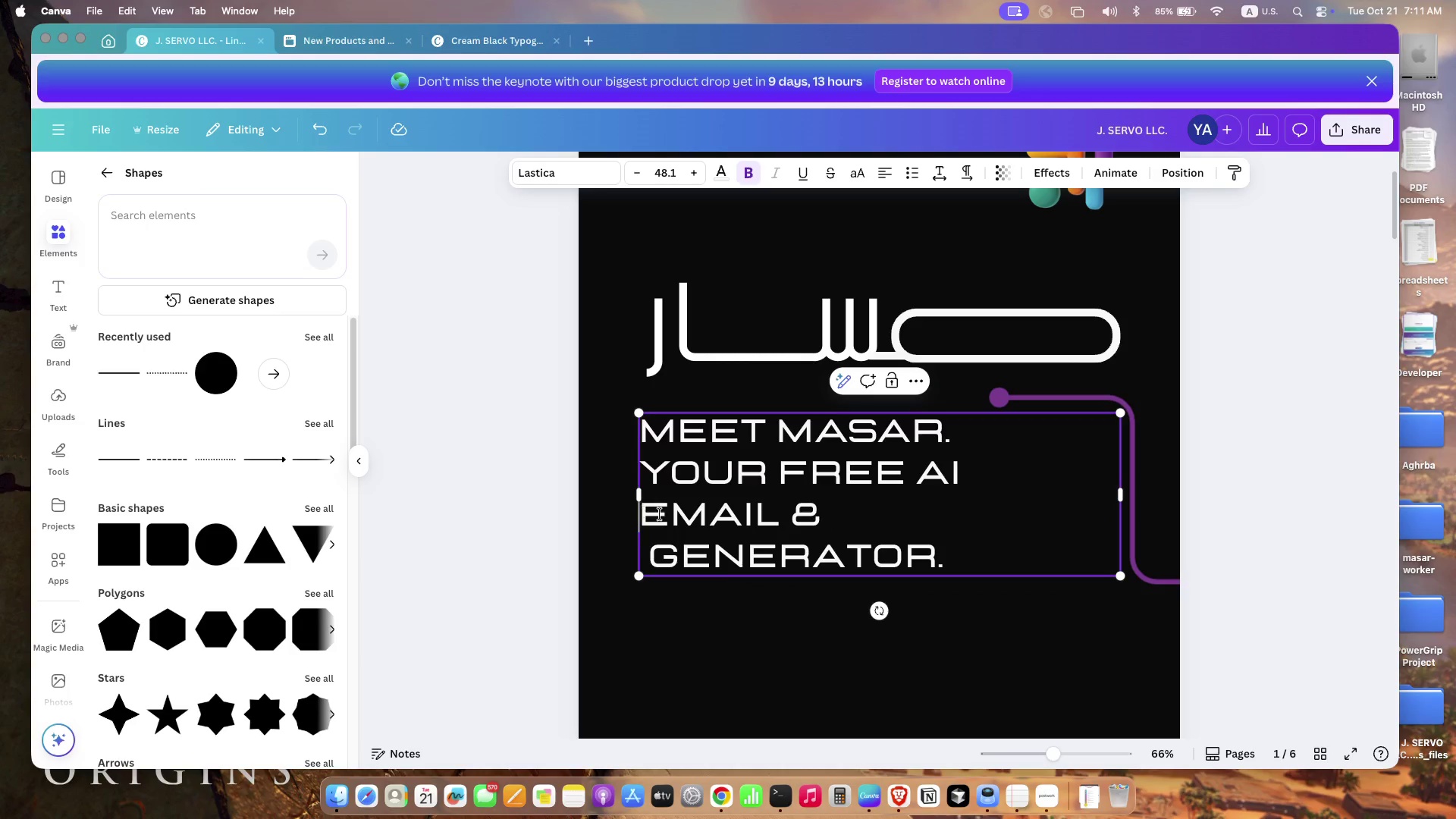 
key(Enter)
 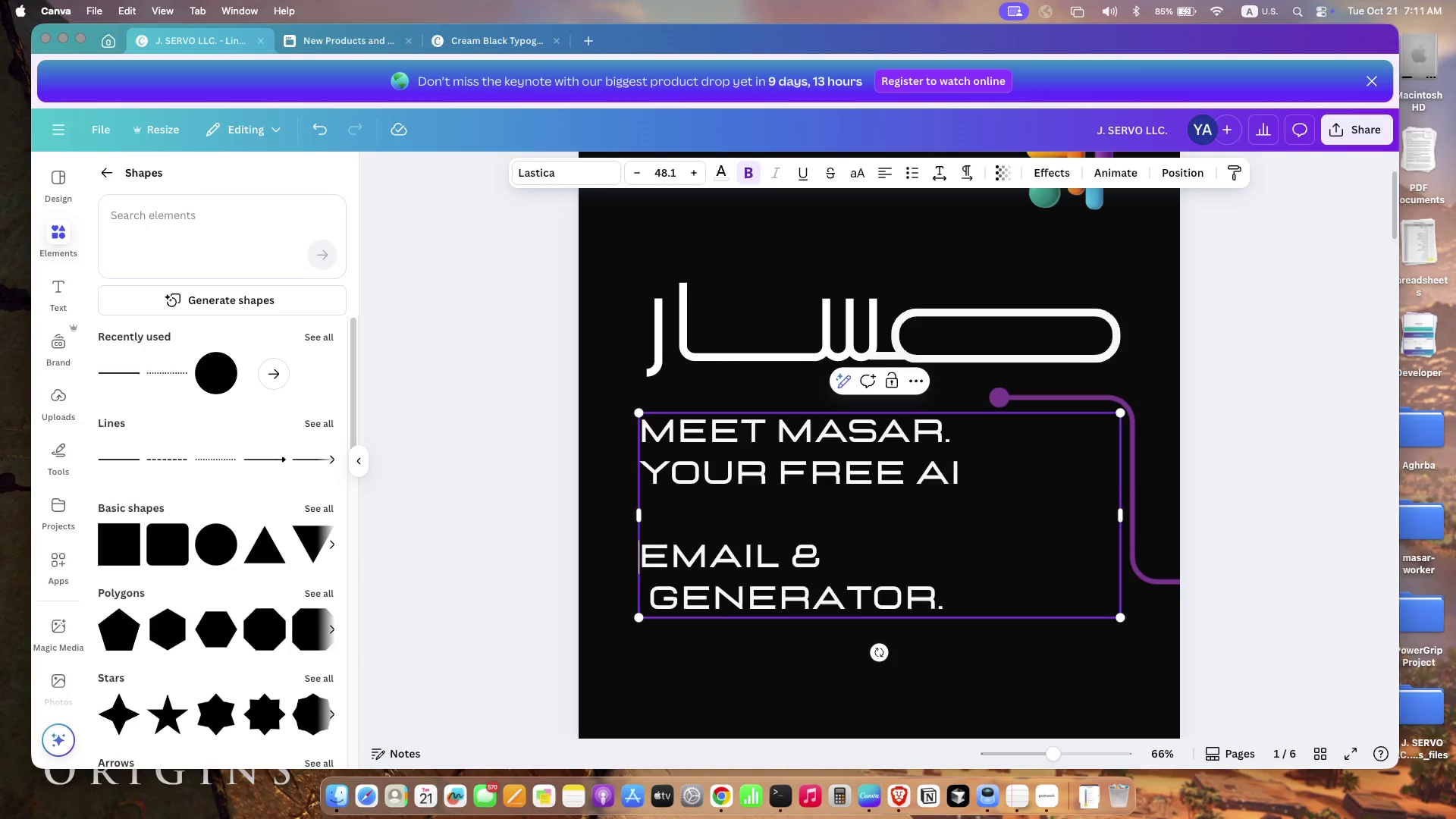 
key(ArrowUp)
 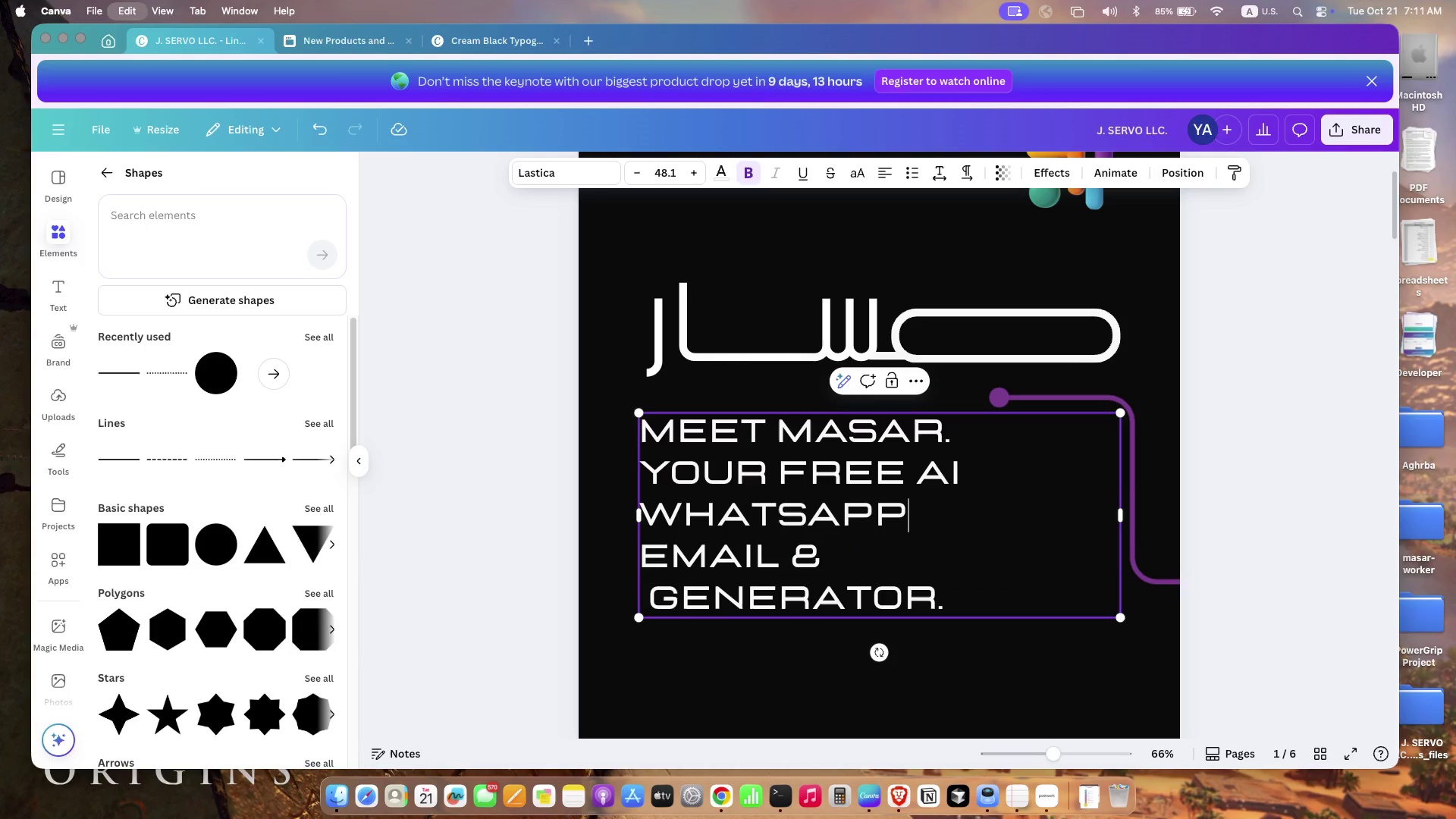 
key(Meta+V)
 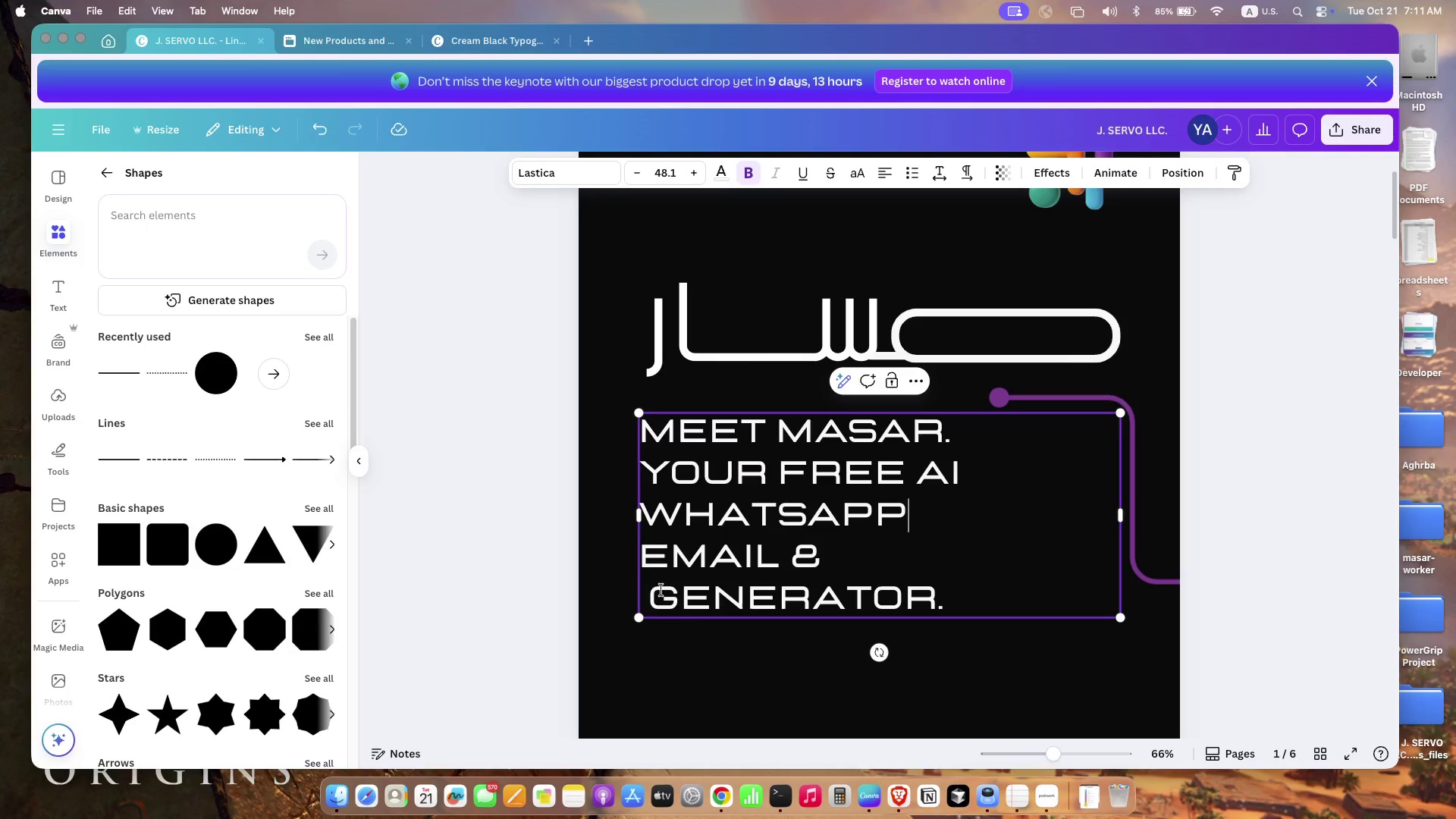 
left_click([770, 558])
 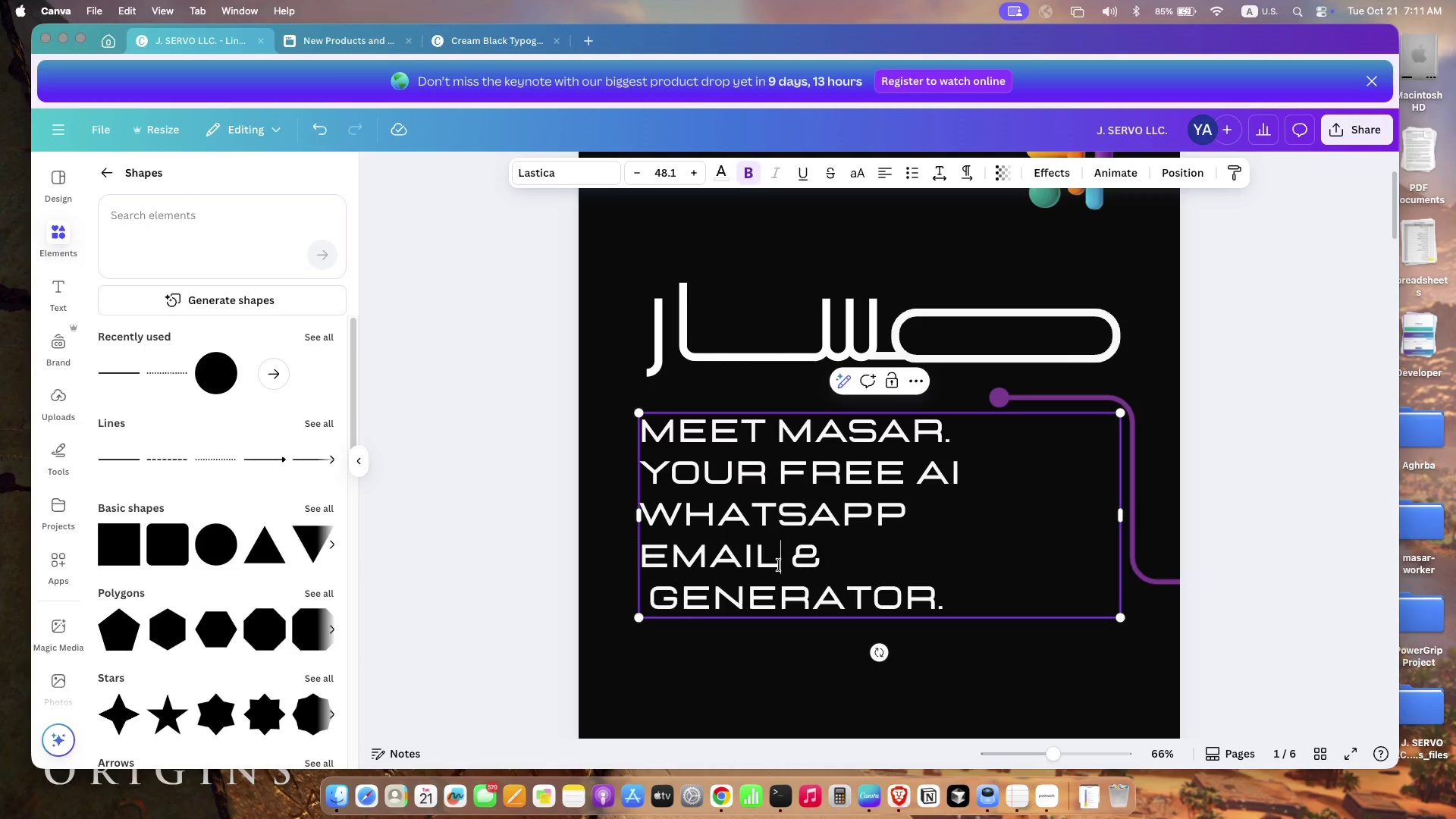 
key(S)
 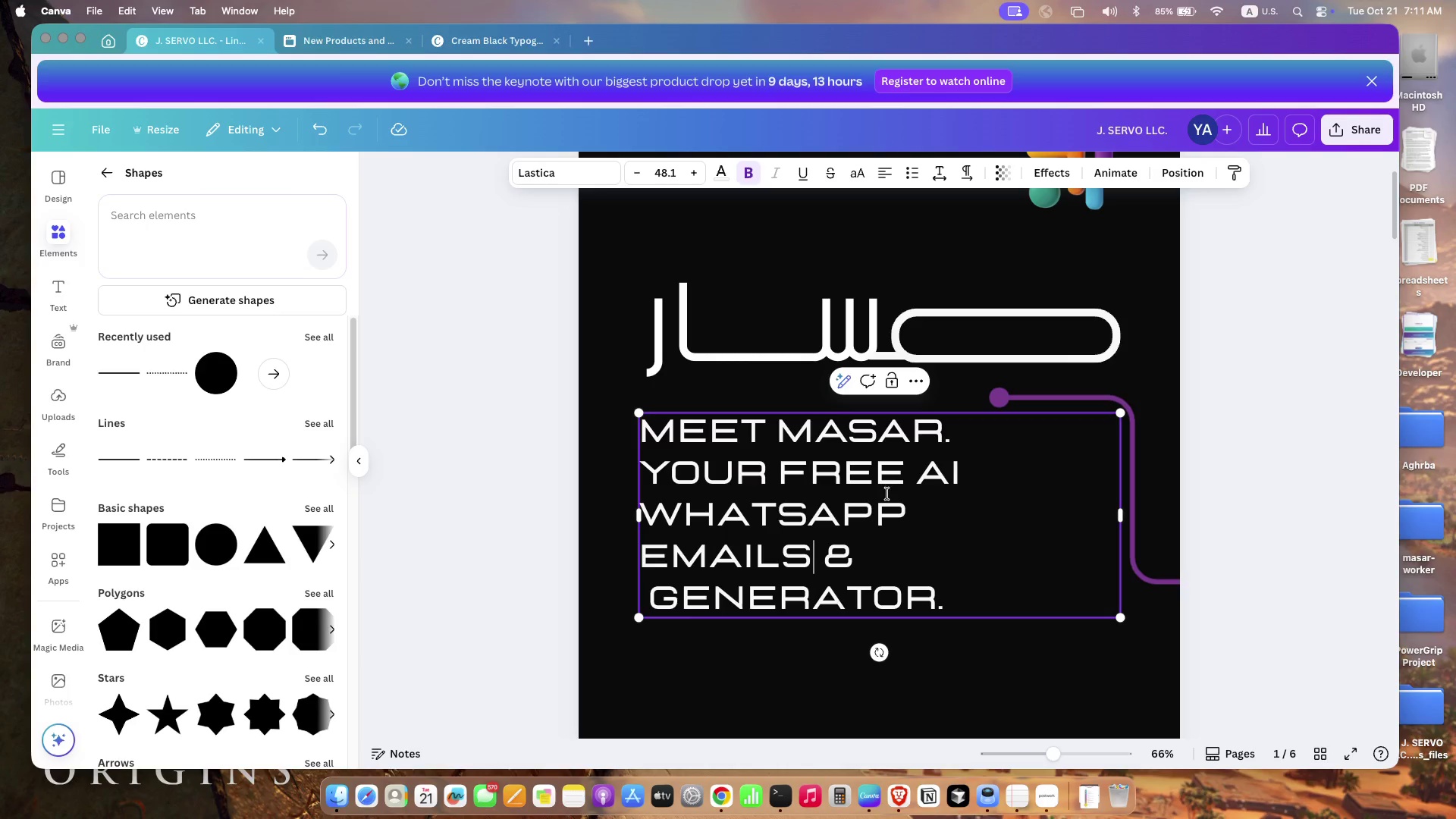 
left_click([910, 504])
 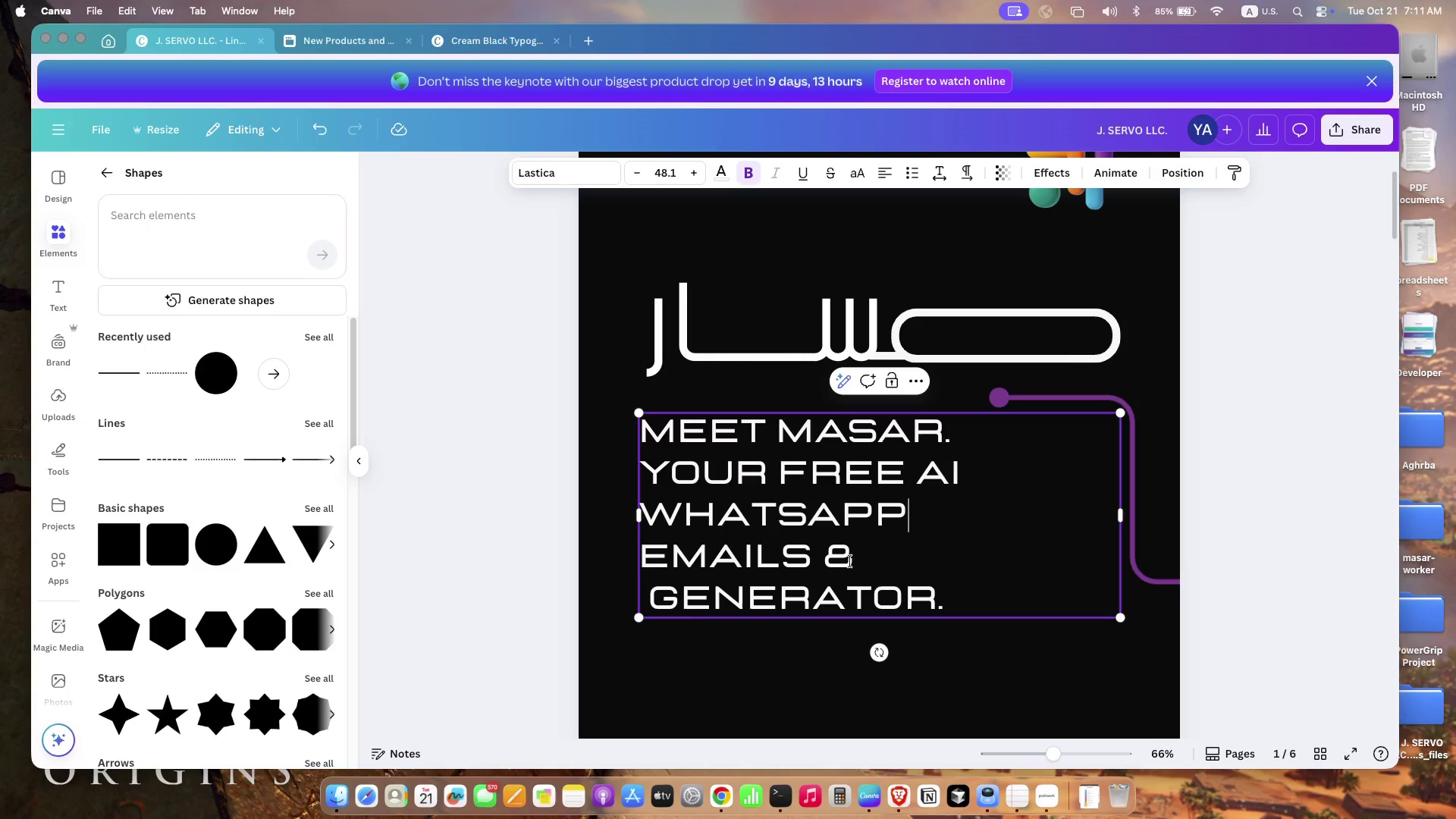 
left_click_drag(start_coordinate=[850, 566], to_coordinate=[831, 565])
 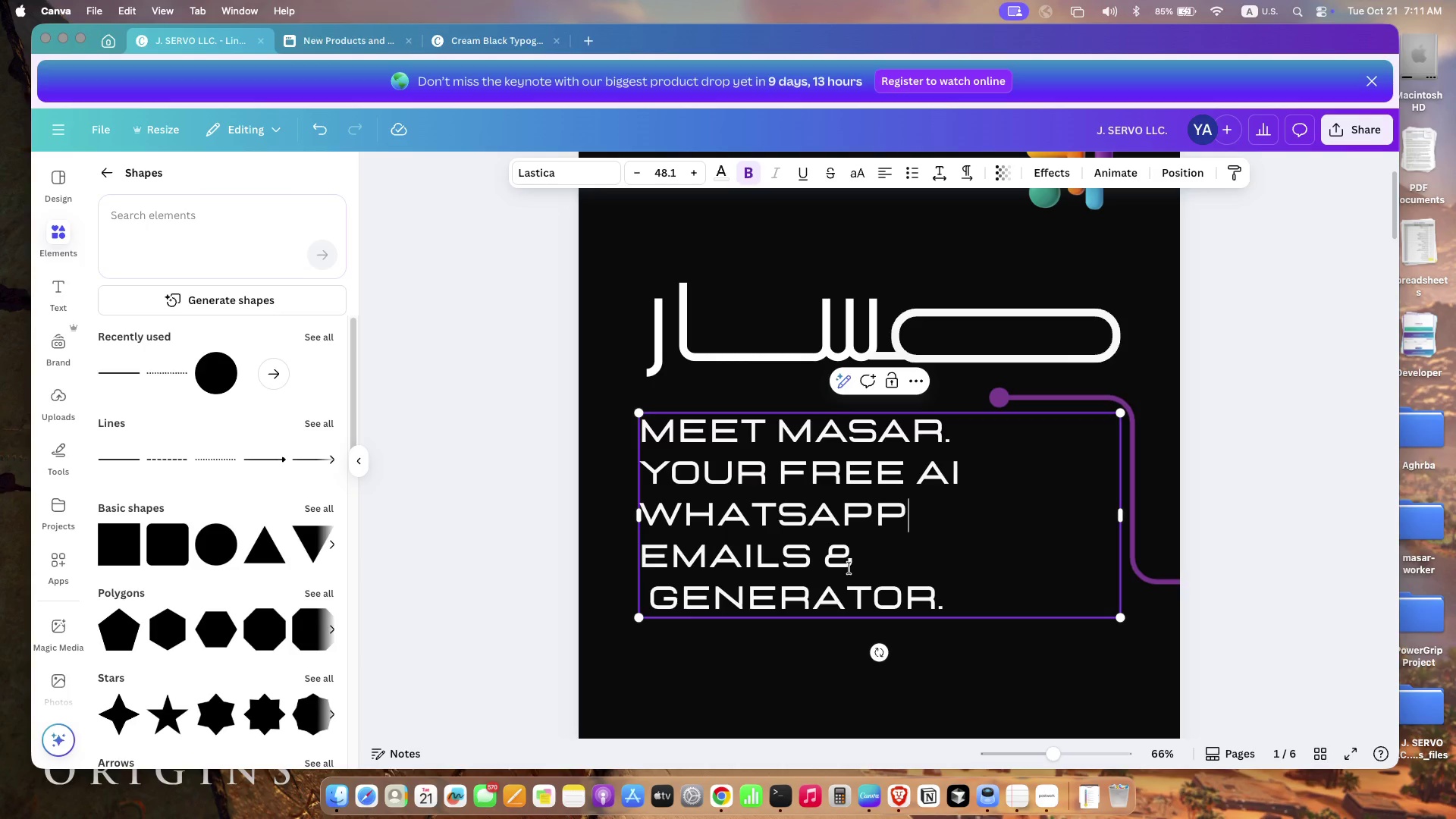 
key(Meta+X)
 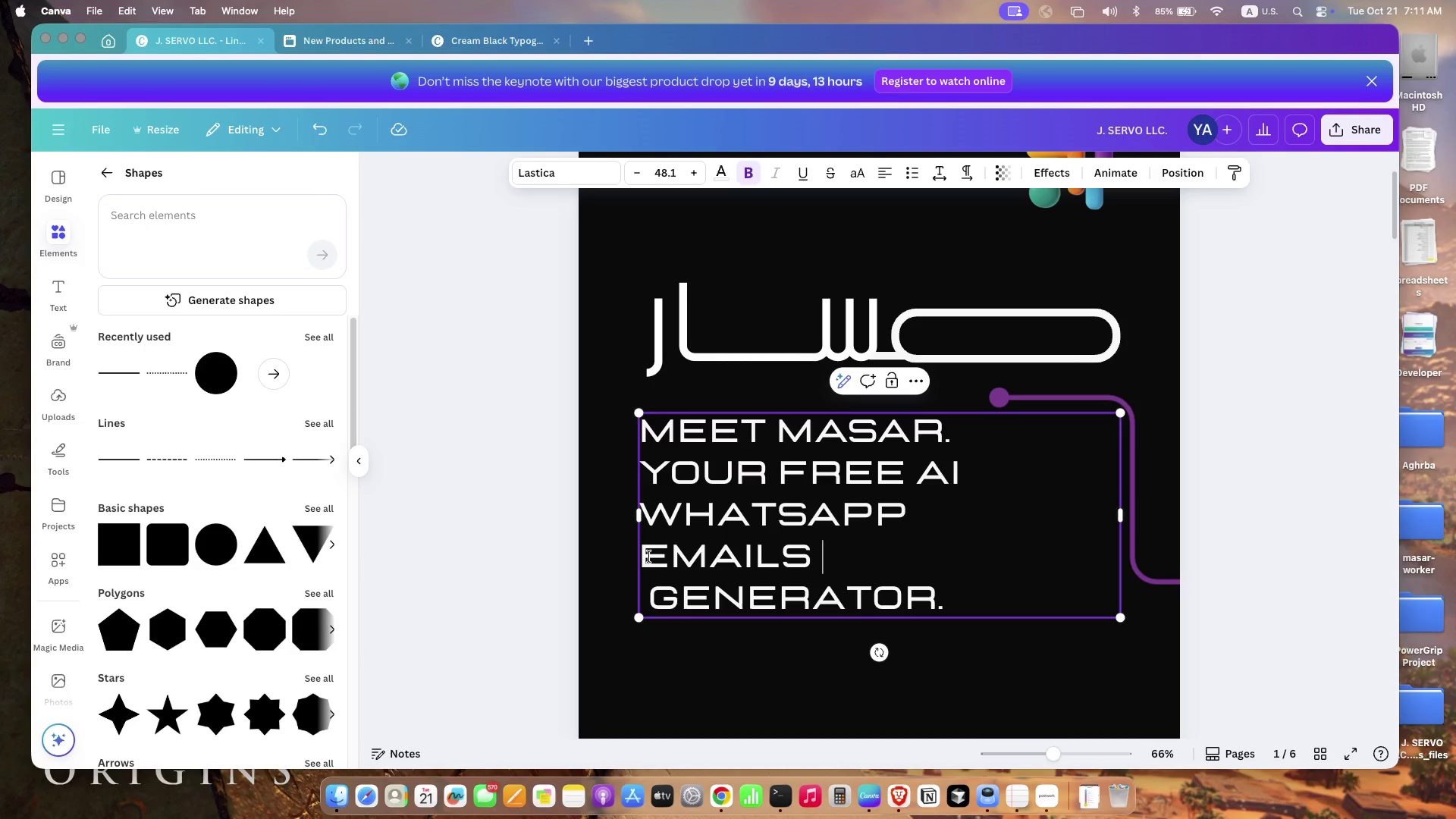 
left_click([646, 556])
 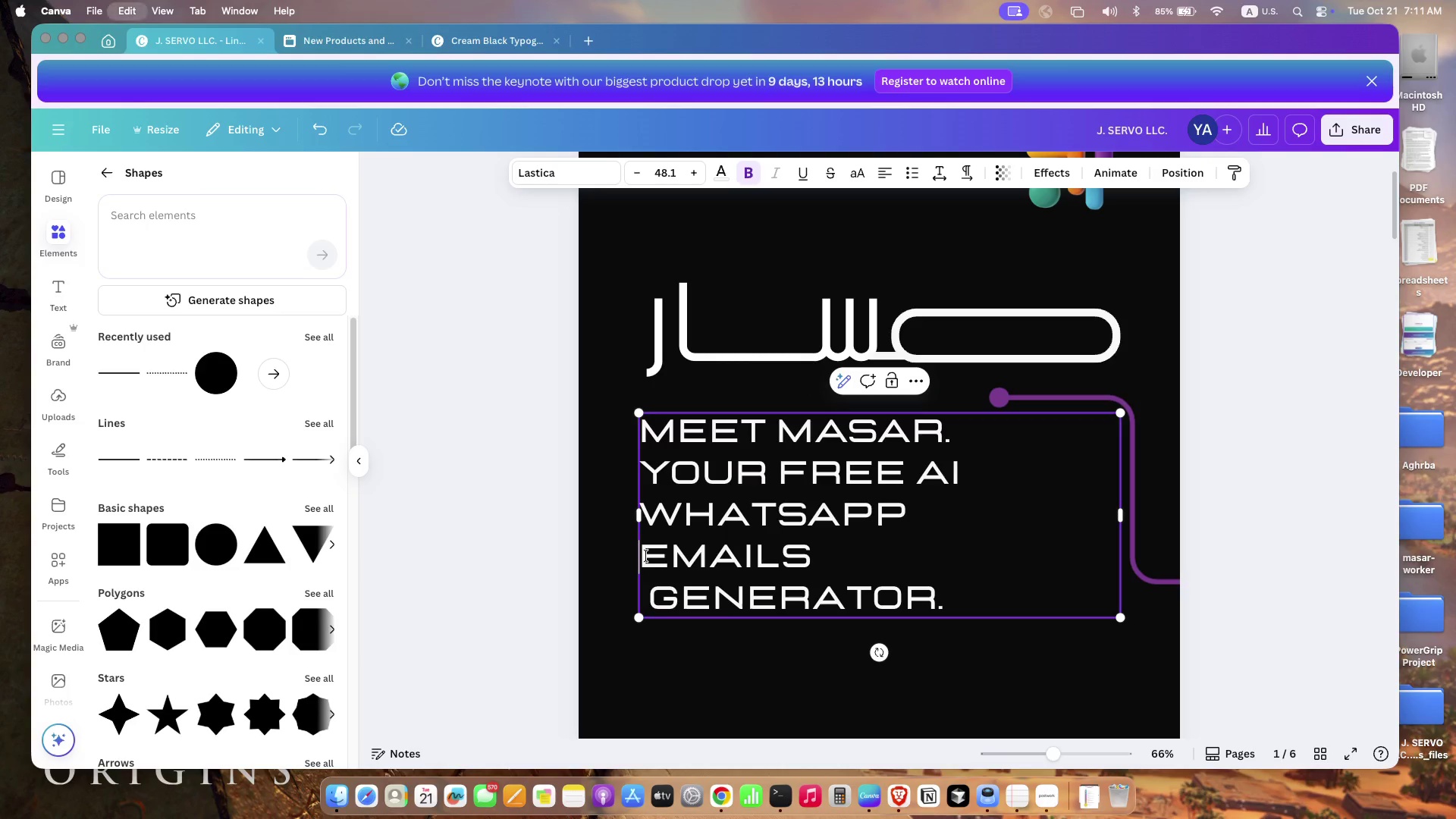 
key(Meta+V)
 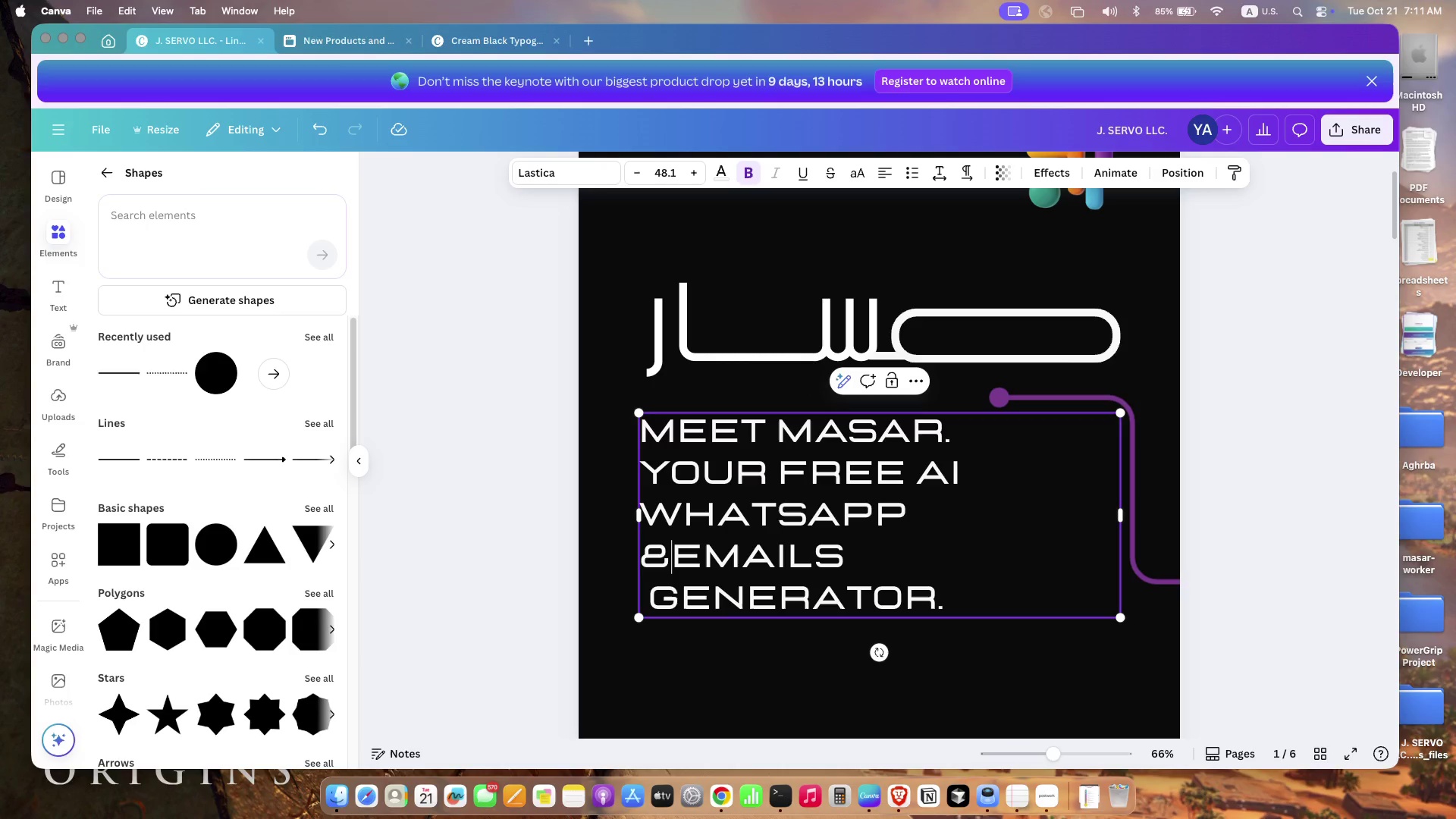 
key(Space)
 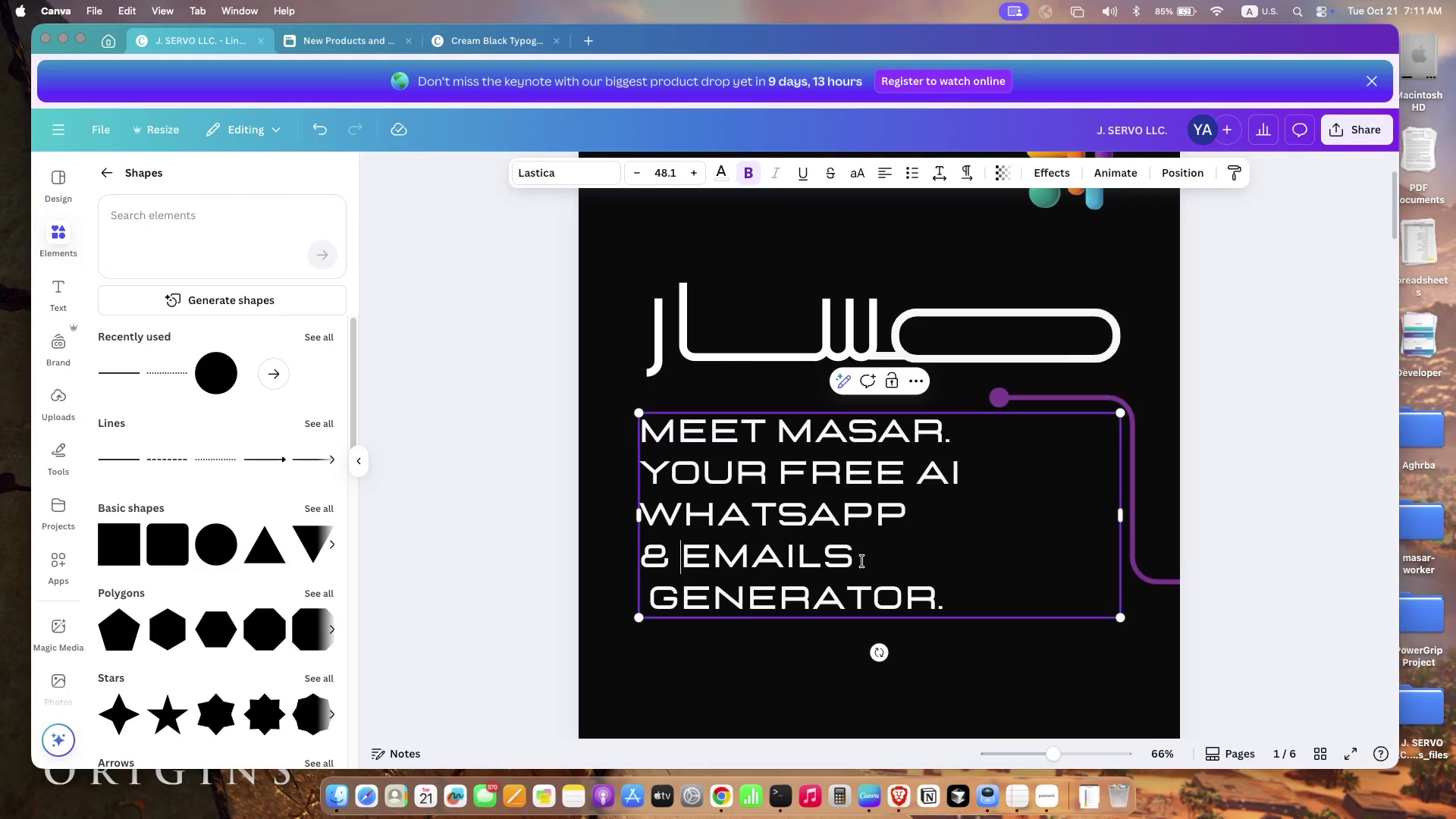 
left_click([862, 561])
 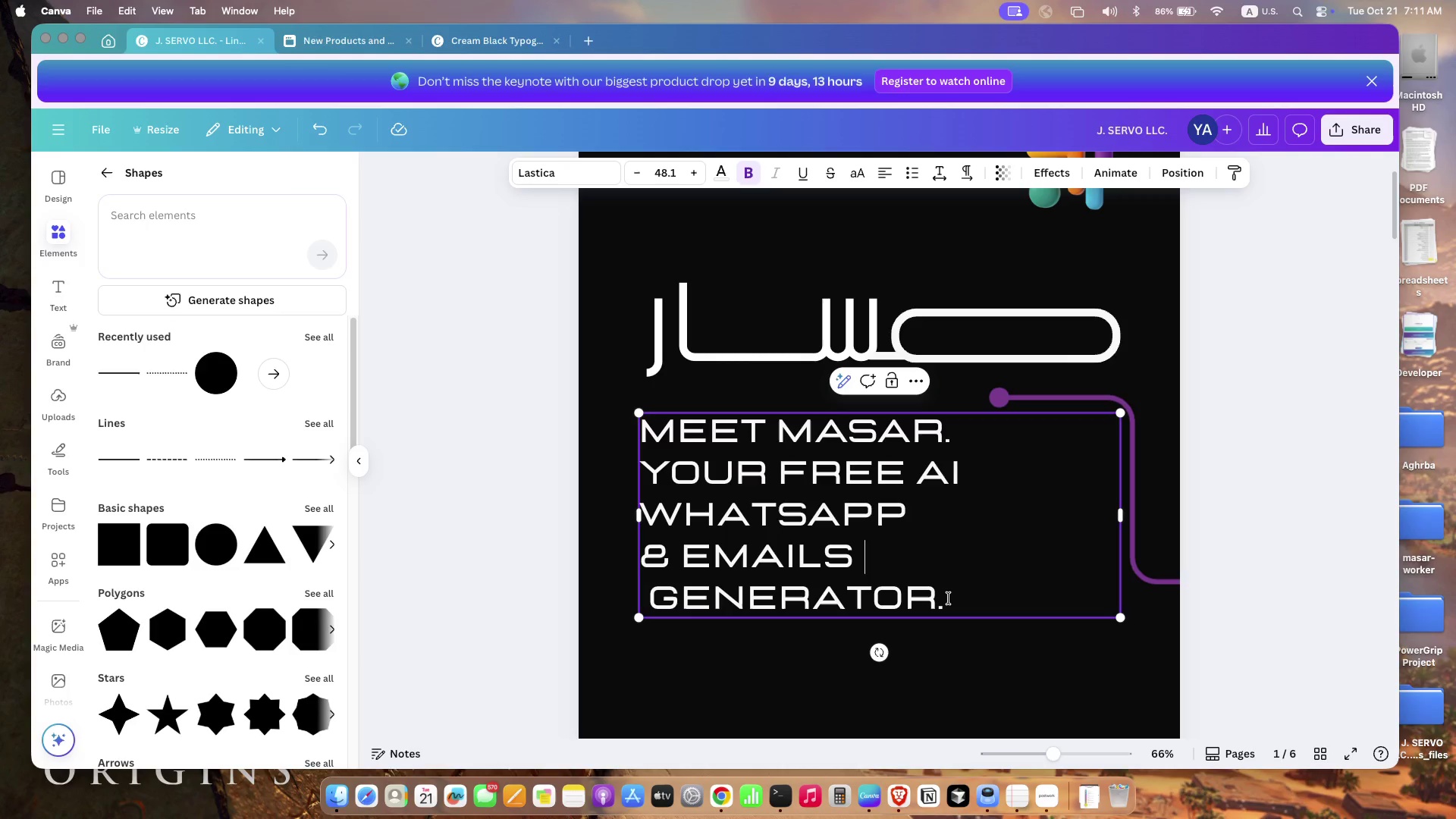 
left_click([949, 598])
 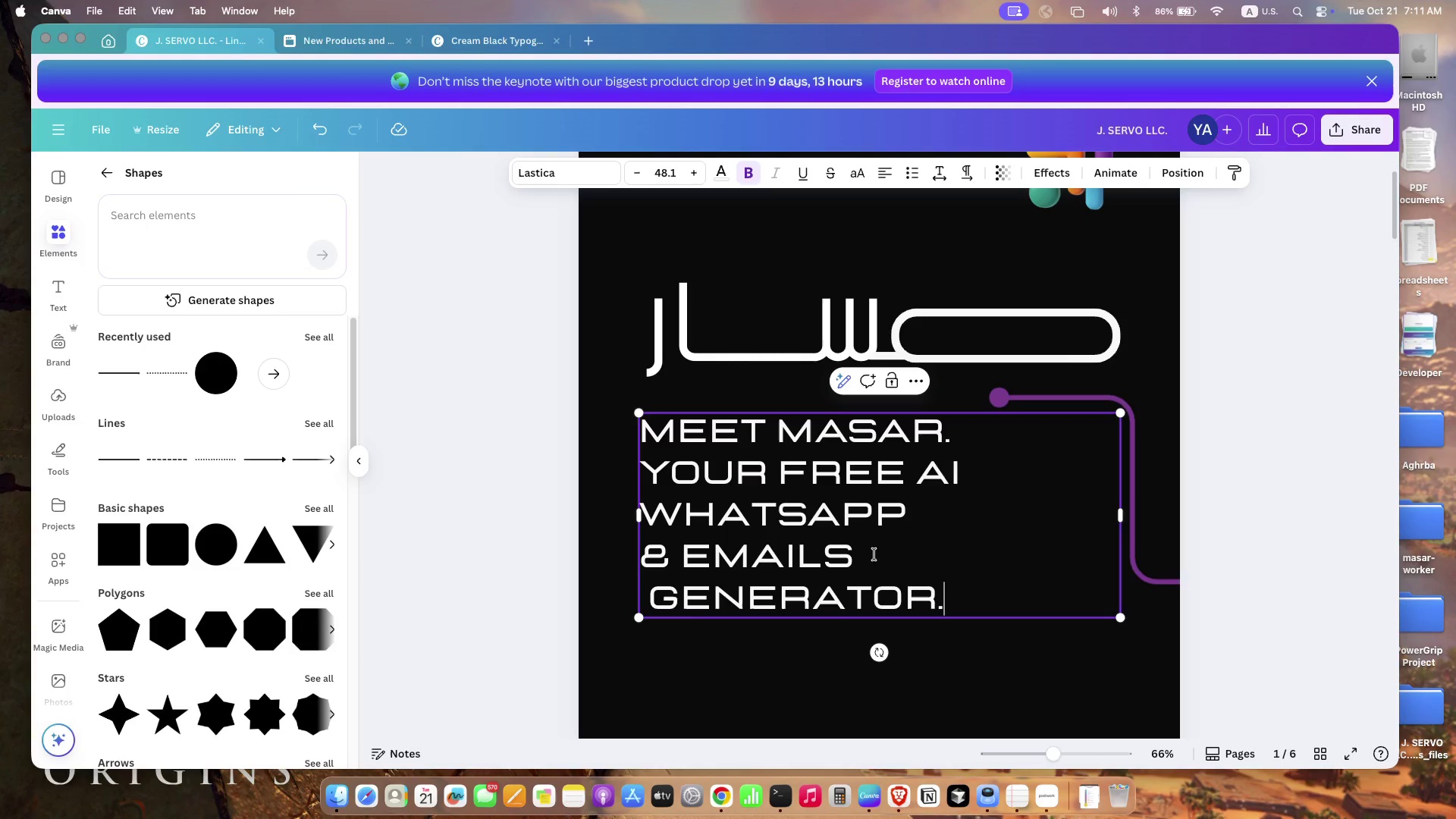 
left_click([874, 554])
 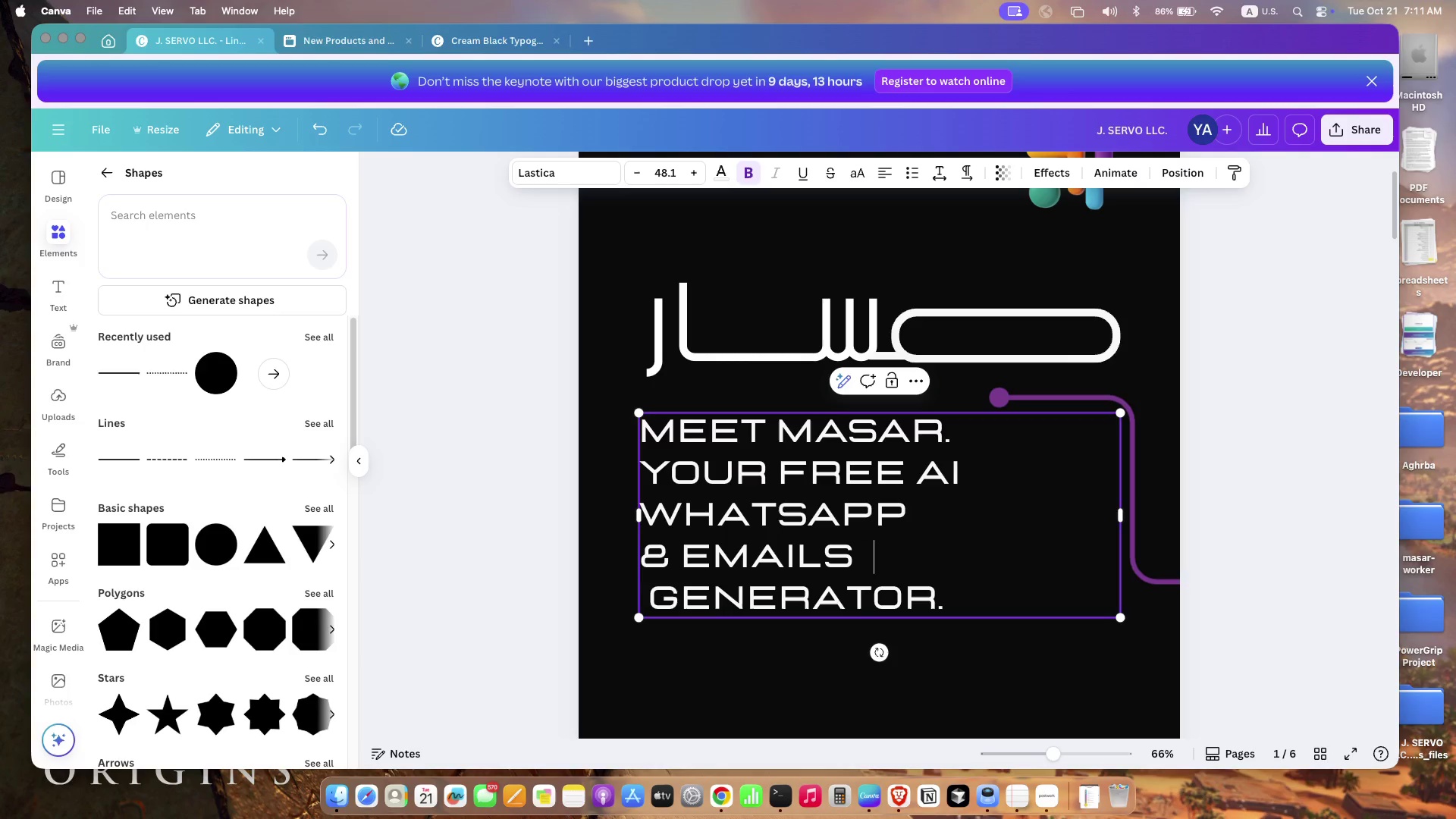 
key(Enter)
 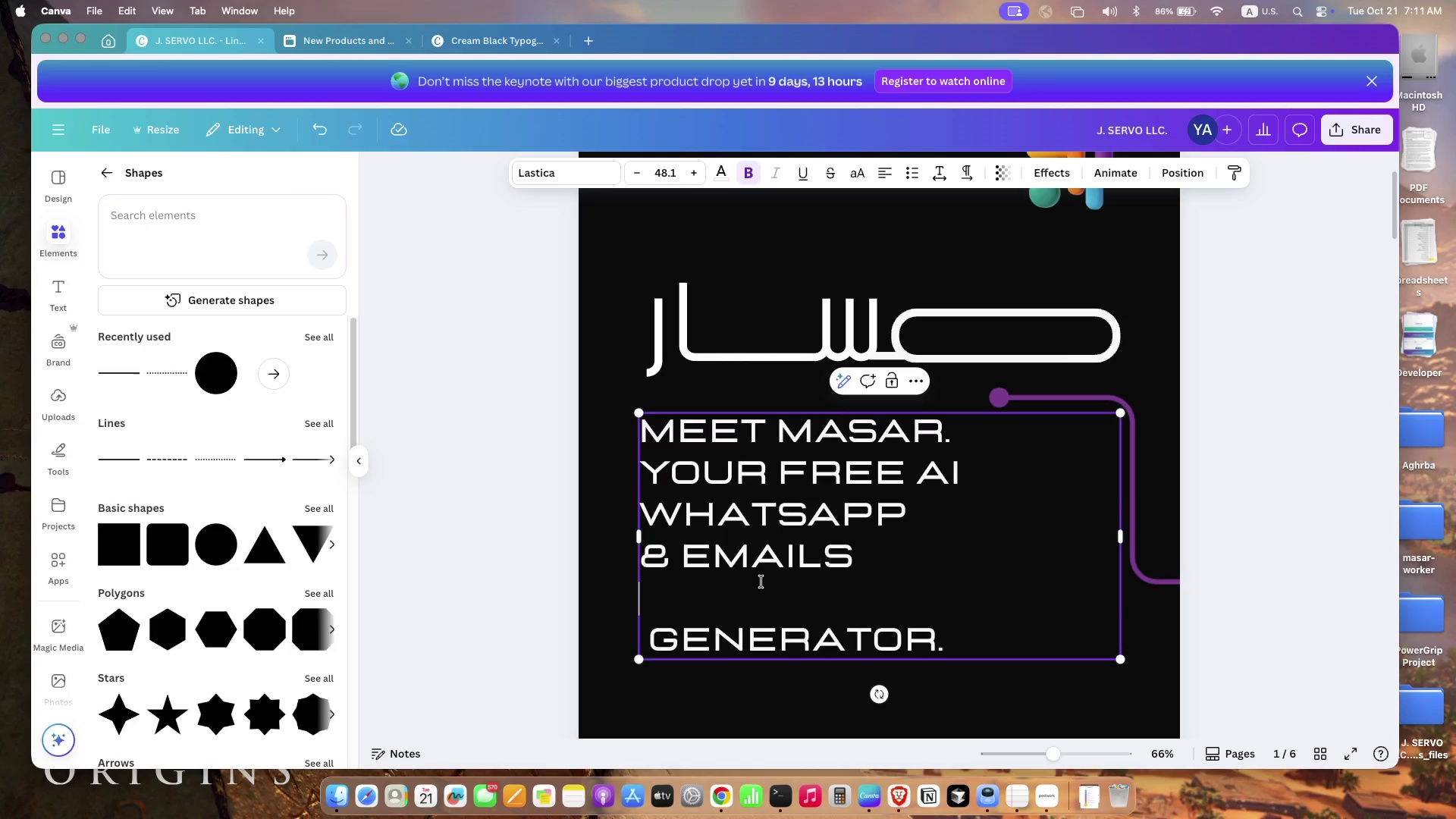 
left_click([673, 583])
 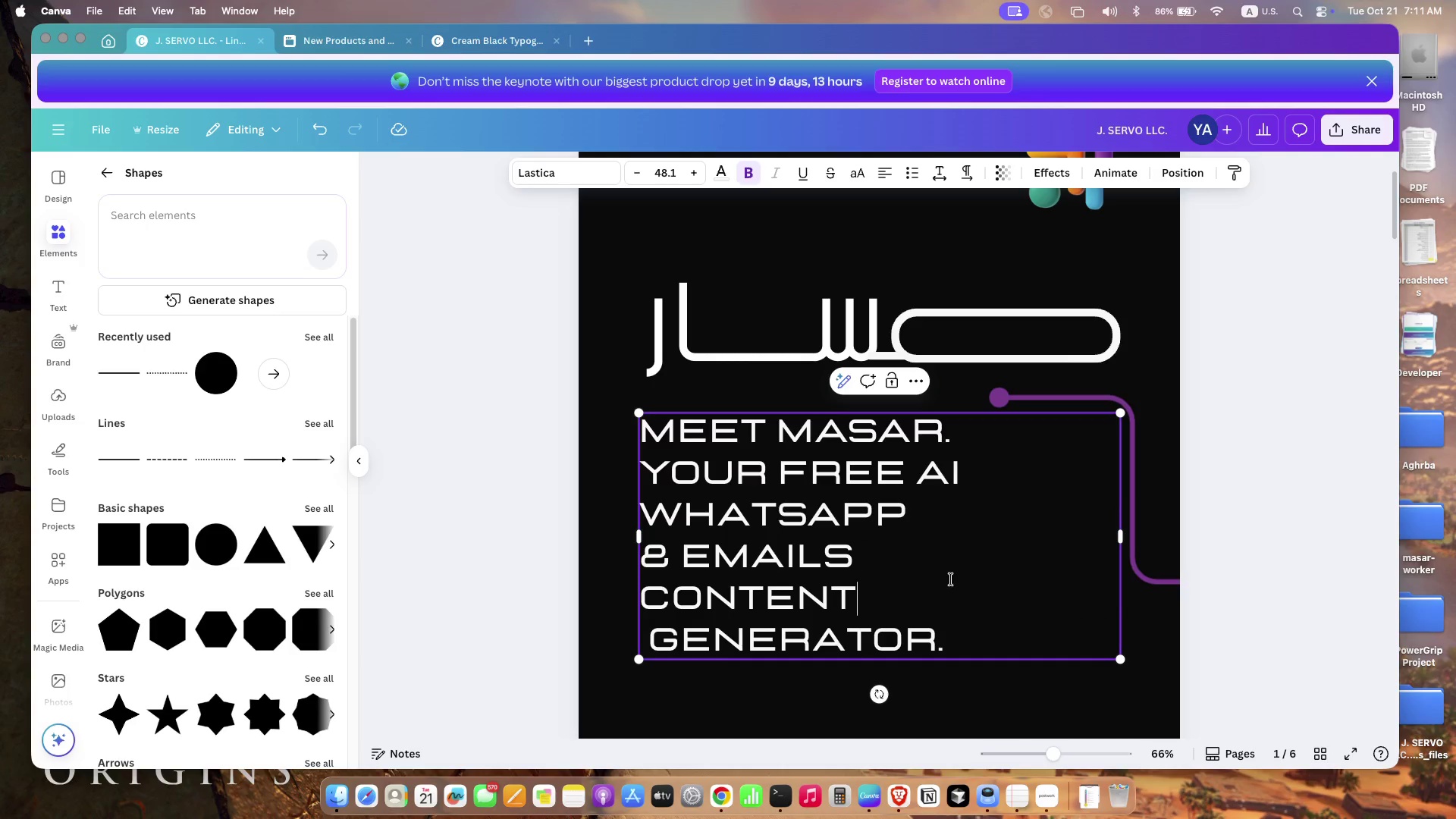 
type(content)
 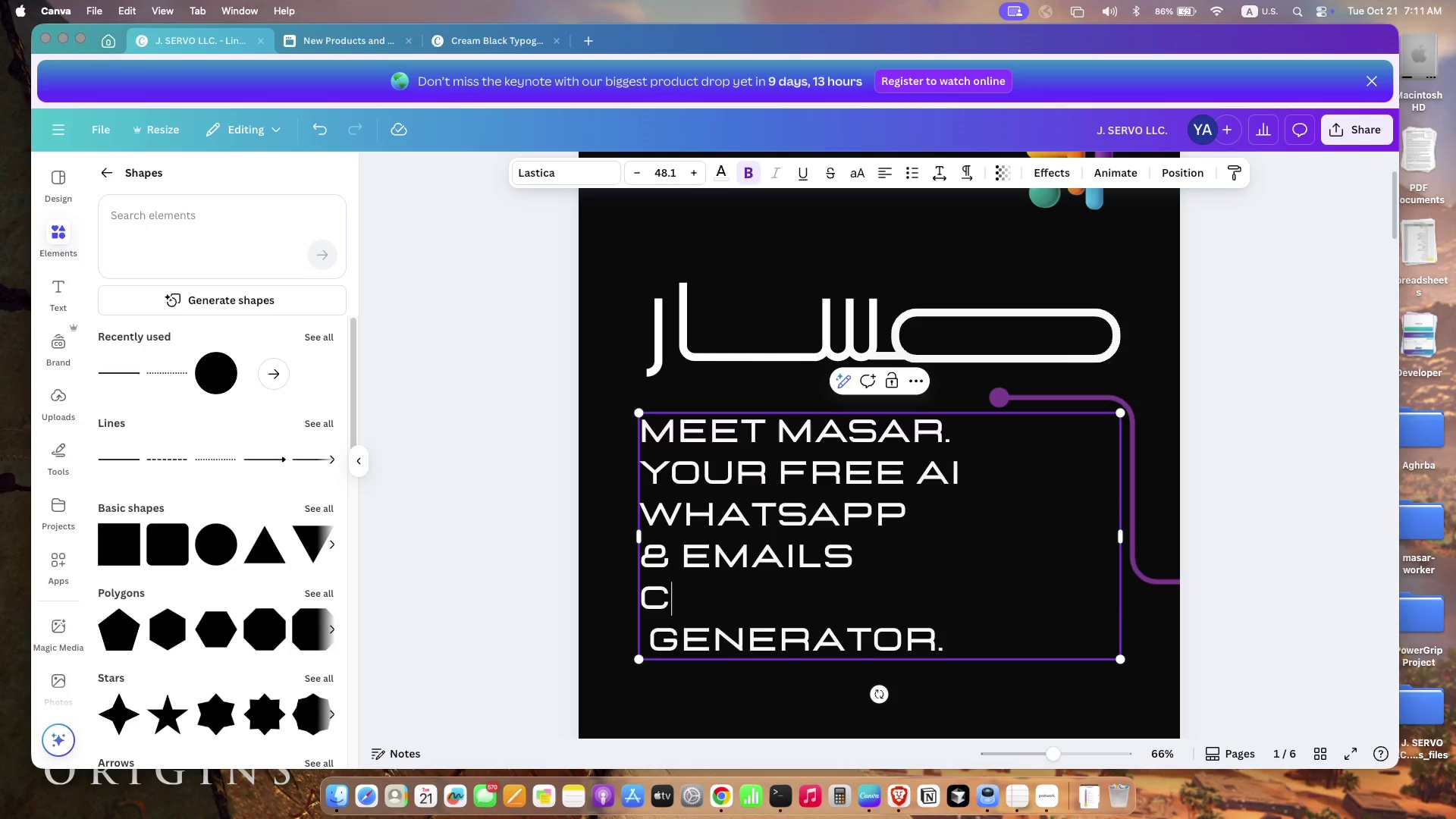 
left_click([929, 640])
 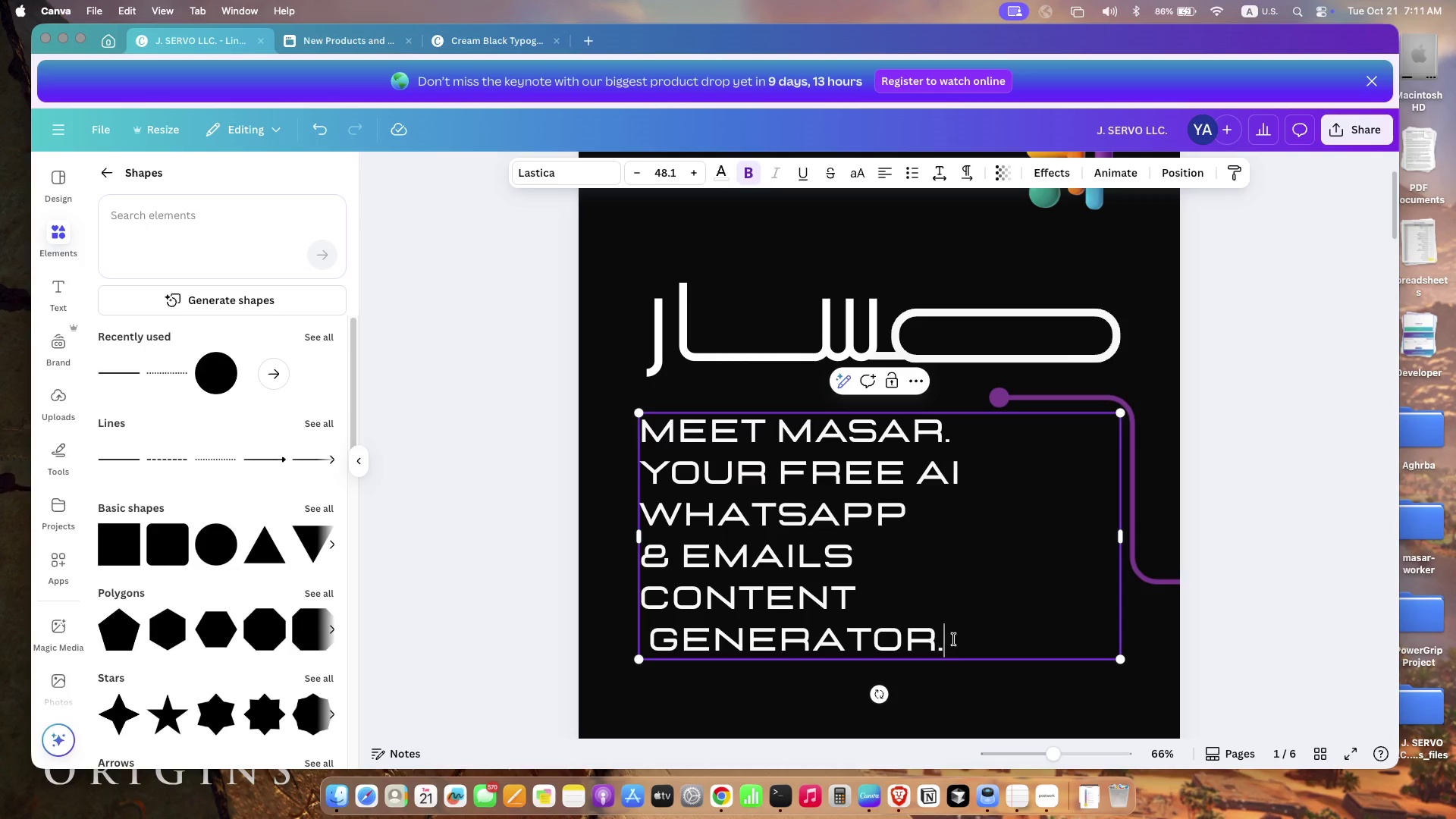 
left_click([954, 639])
 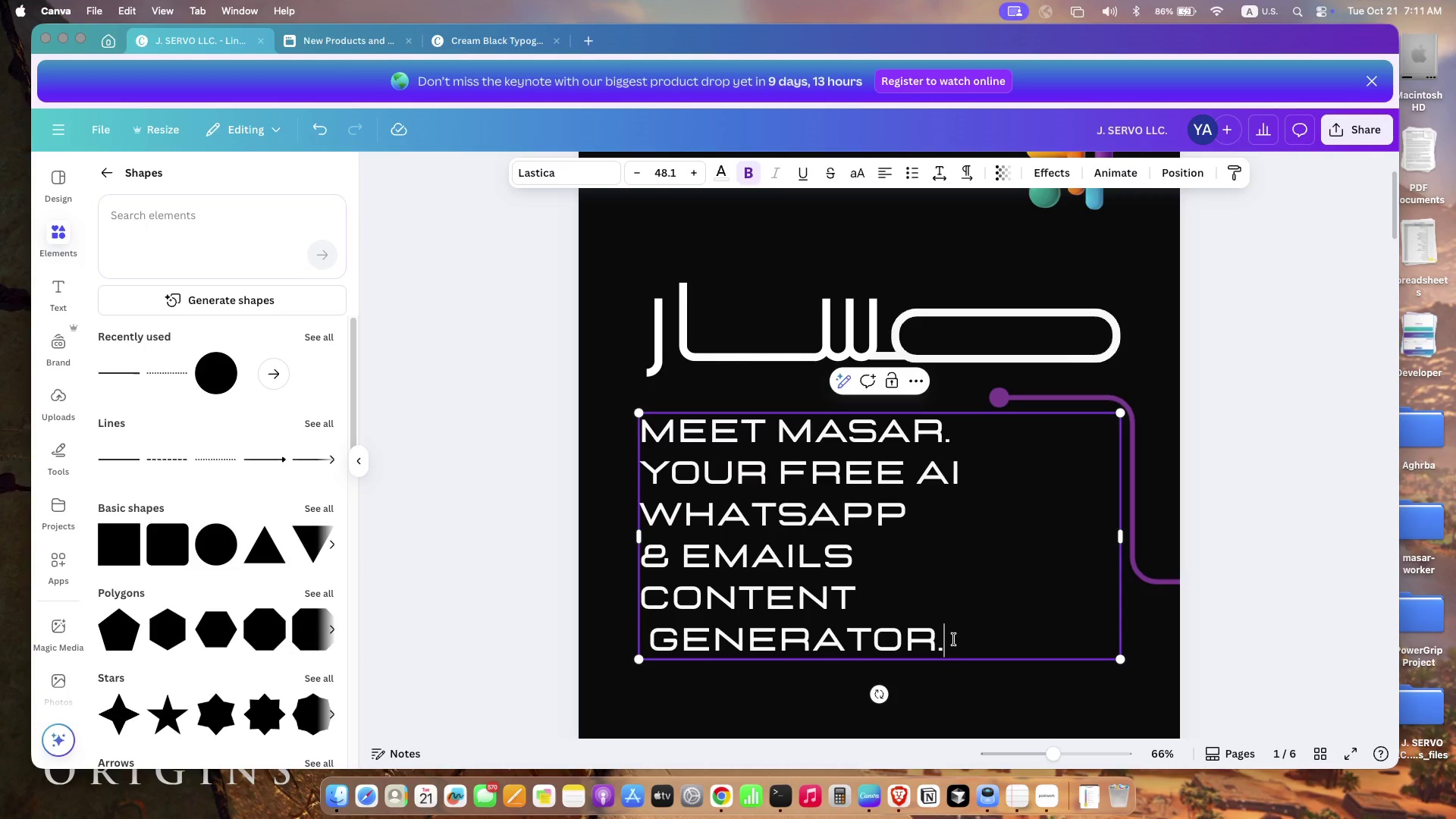 
left_click_drag(start_coordinate=[647, 434], to_coordinate=[880, 592])
 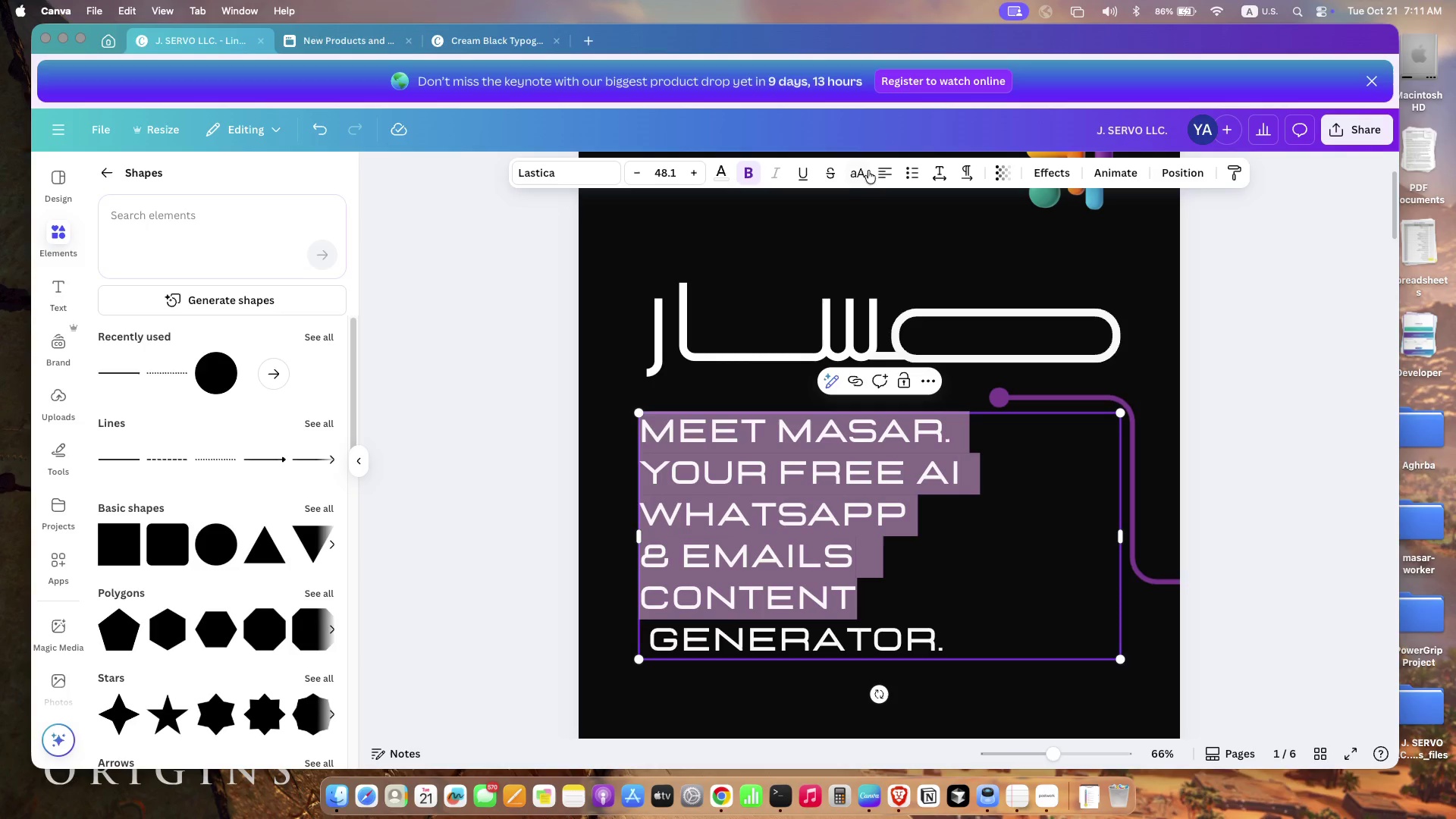 
left_click([953, 172])
 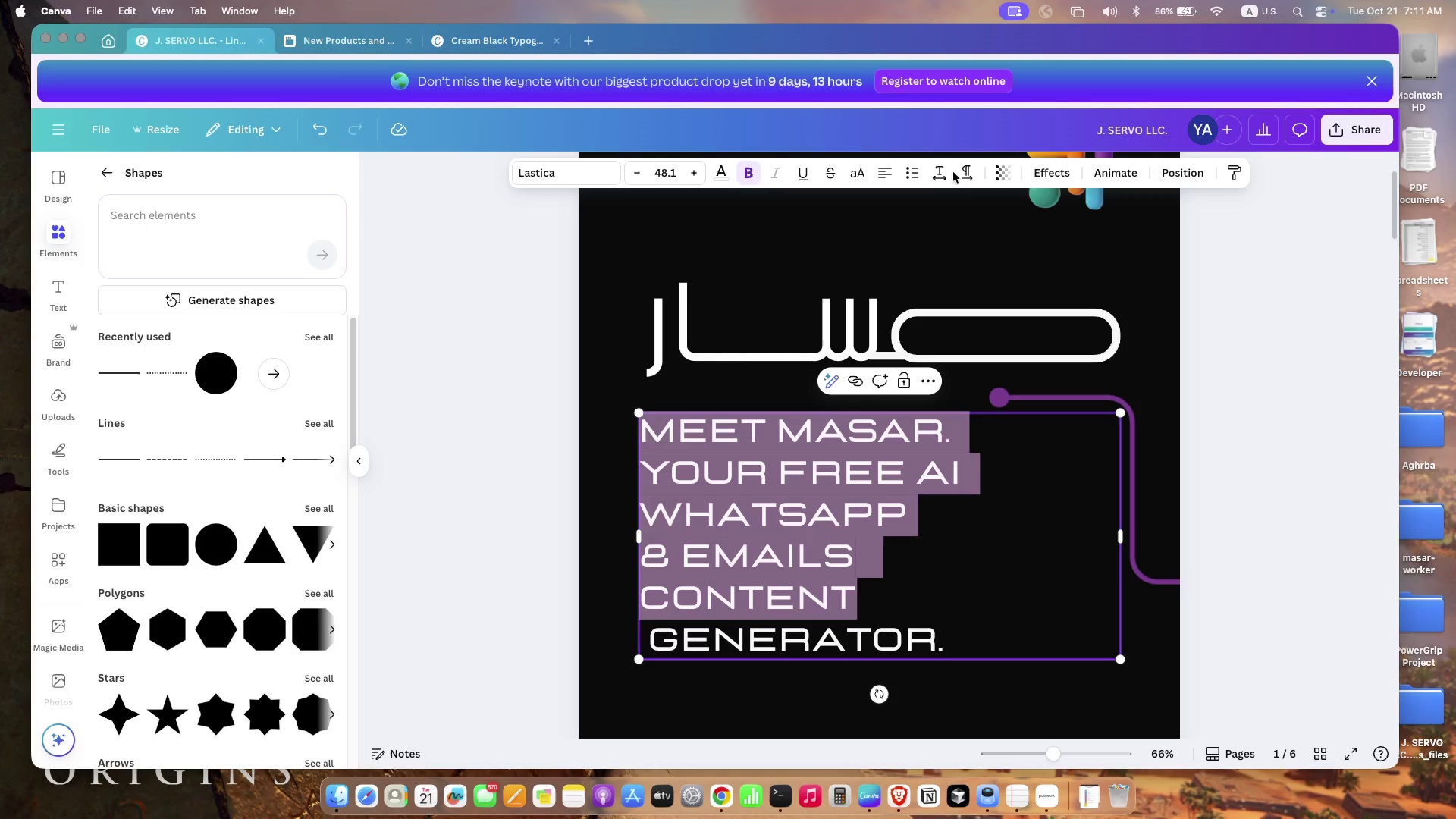 
left_click([936, 174])
 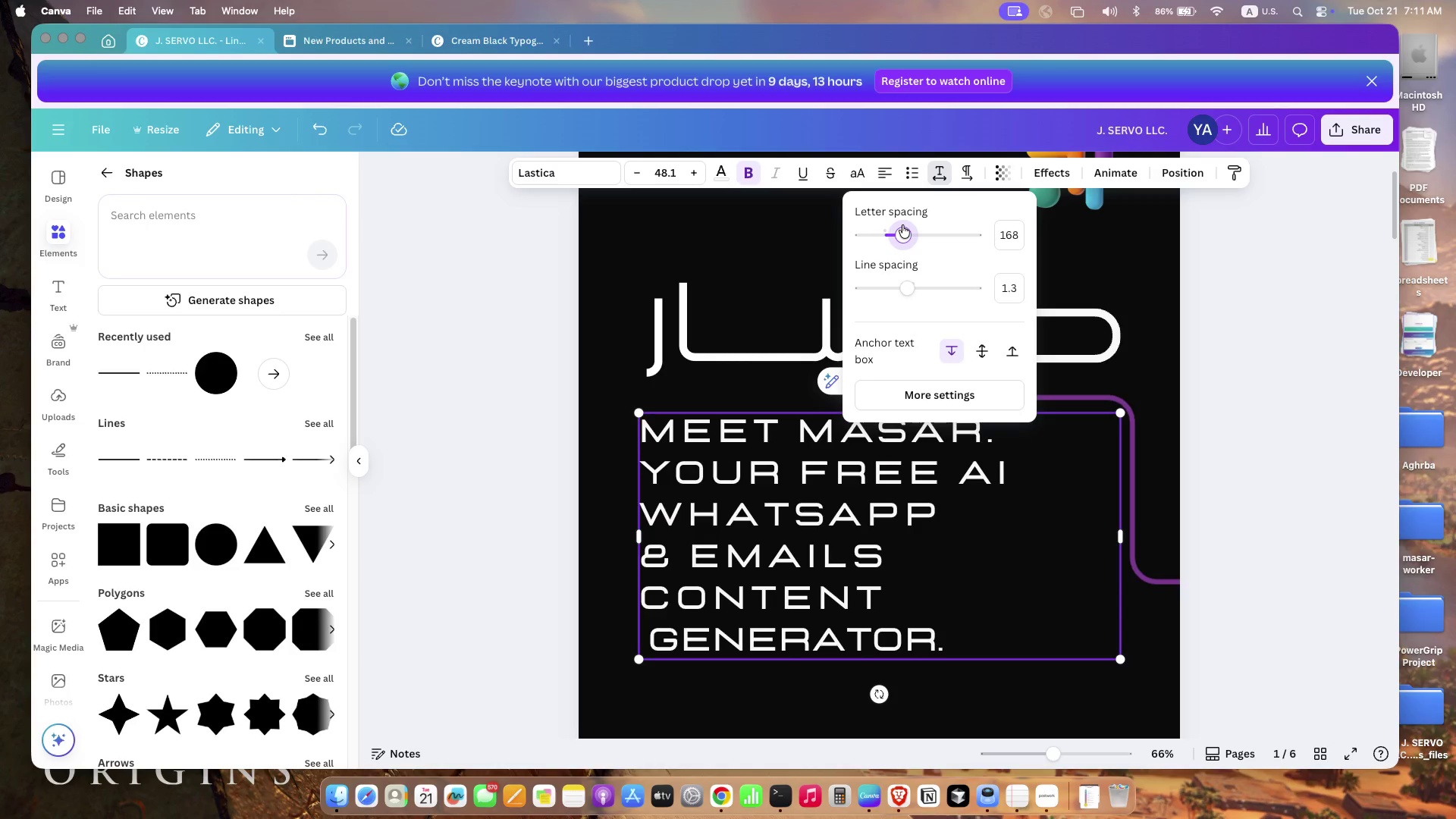 
left_click_drag(start_coordinate=[889, 228], to_coordinate=[902, 225])
 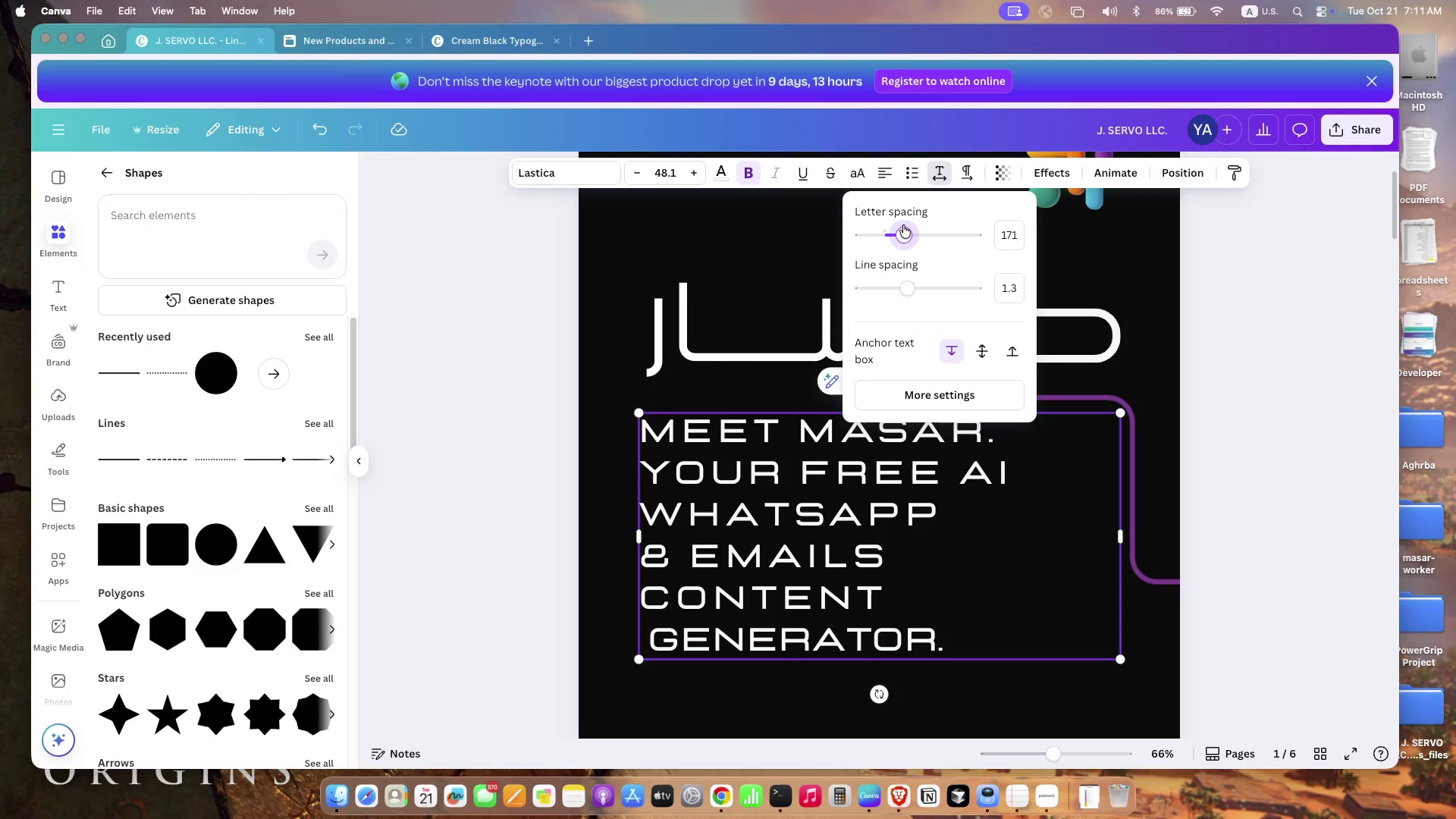 
left_click([699, 174])
 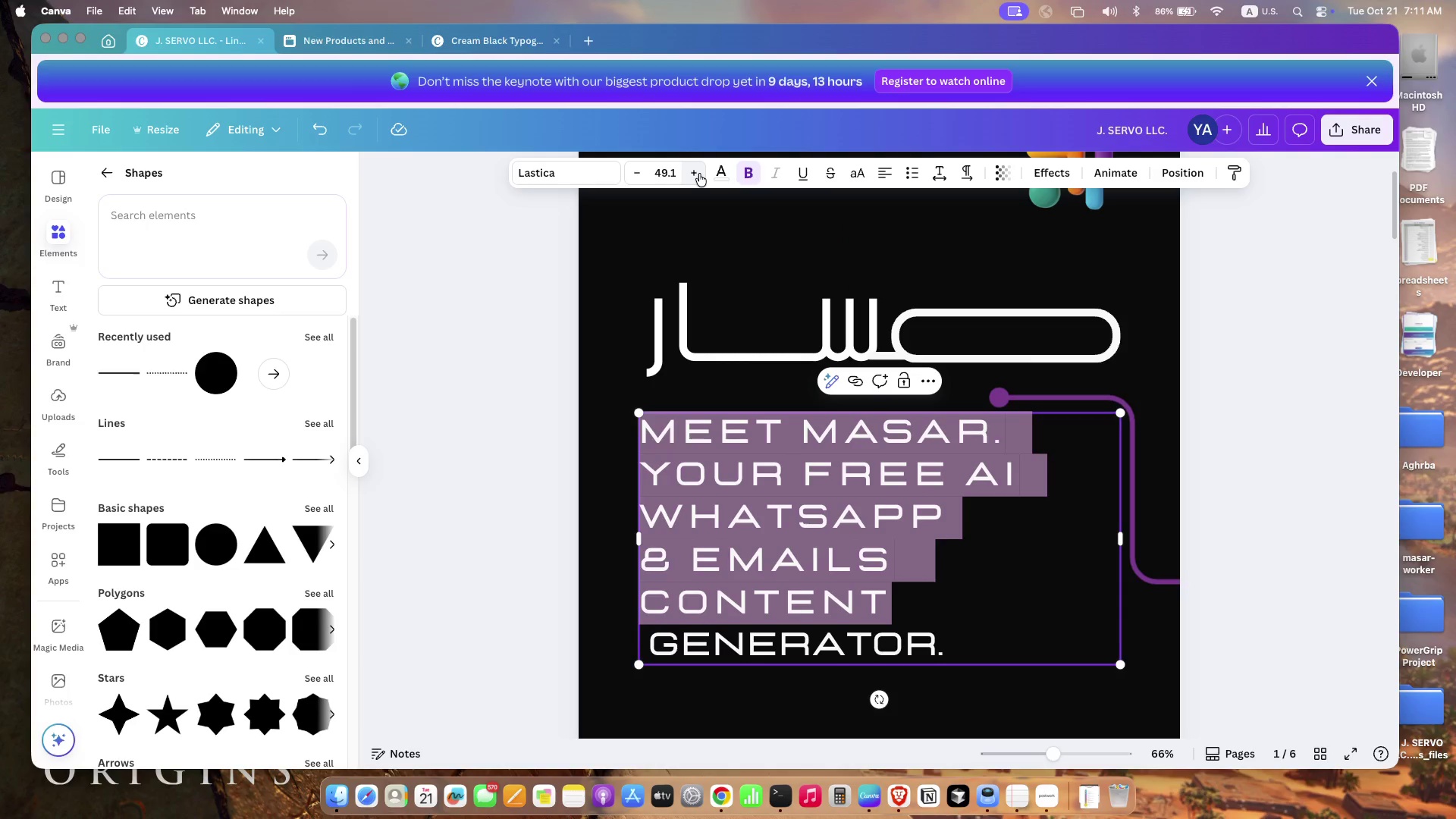 
left_click([699, 174])
 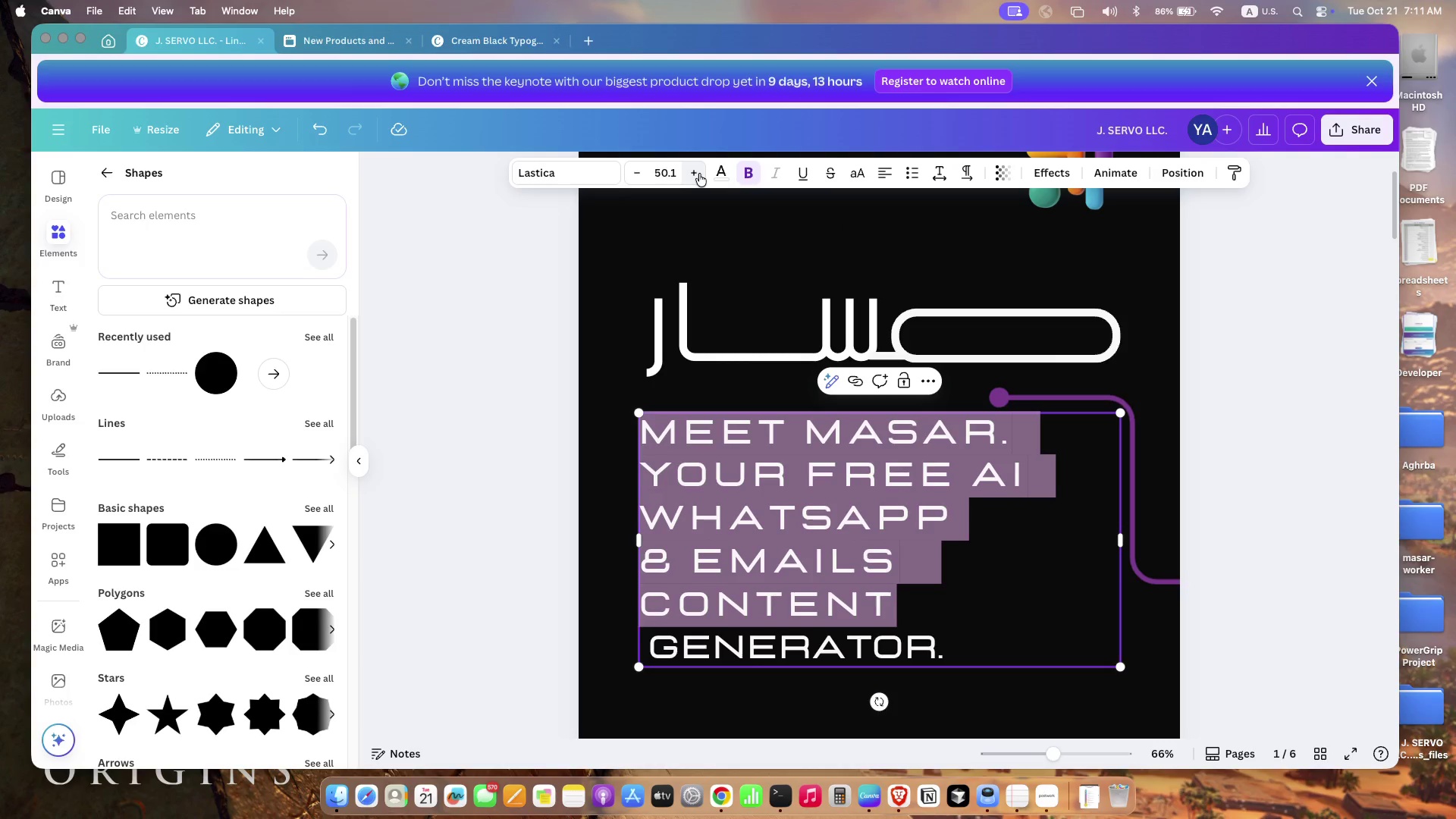 
left_click([699, 174])
 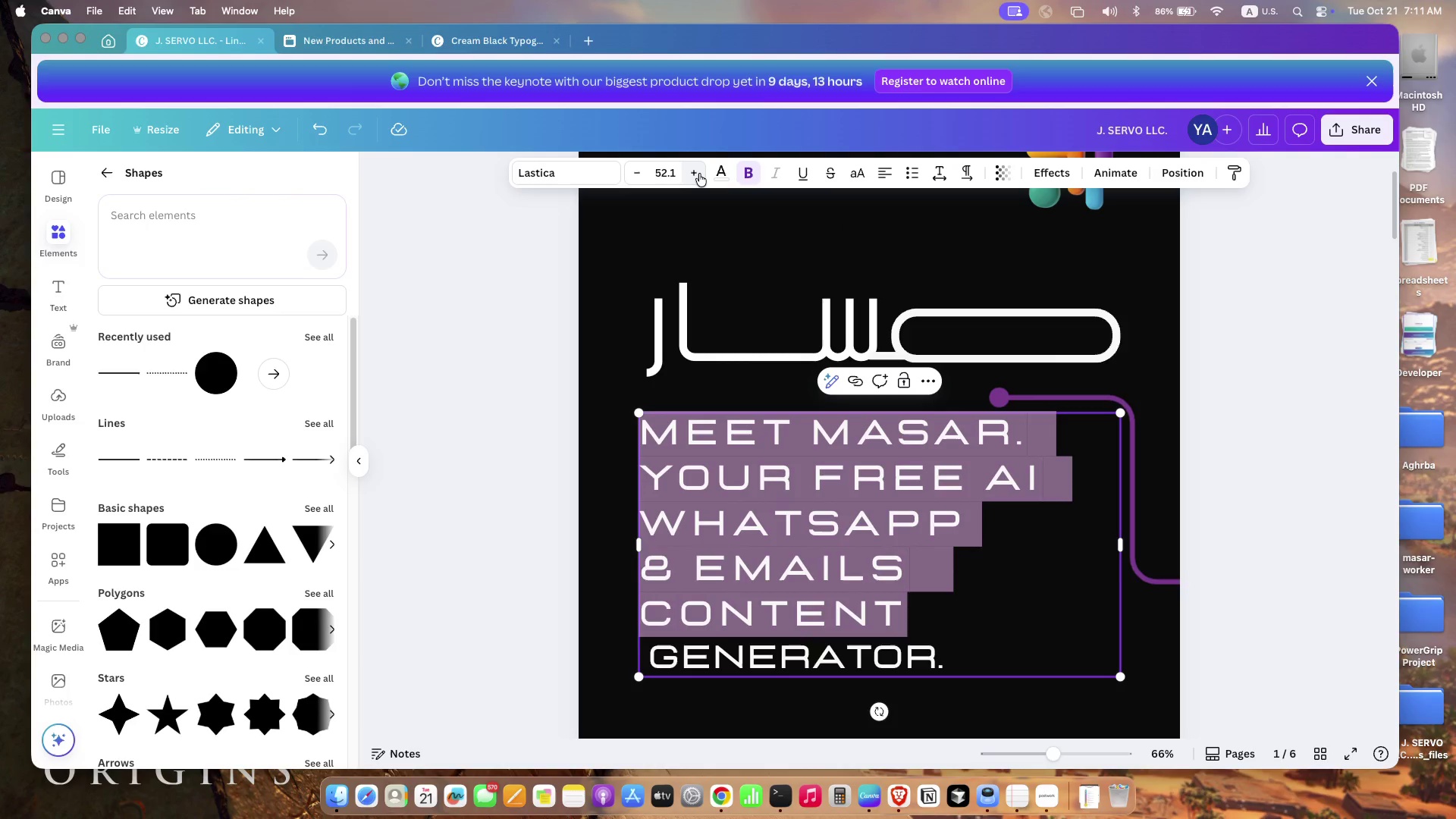 
left_click([699, 174])
 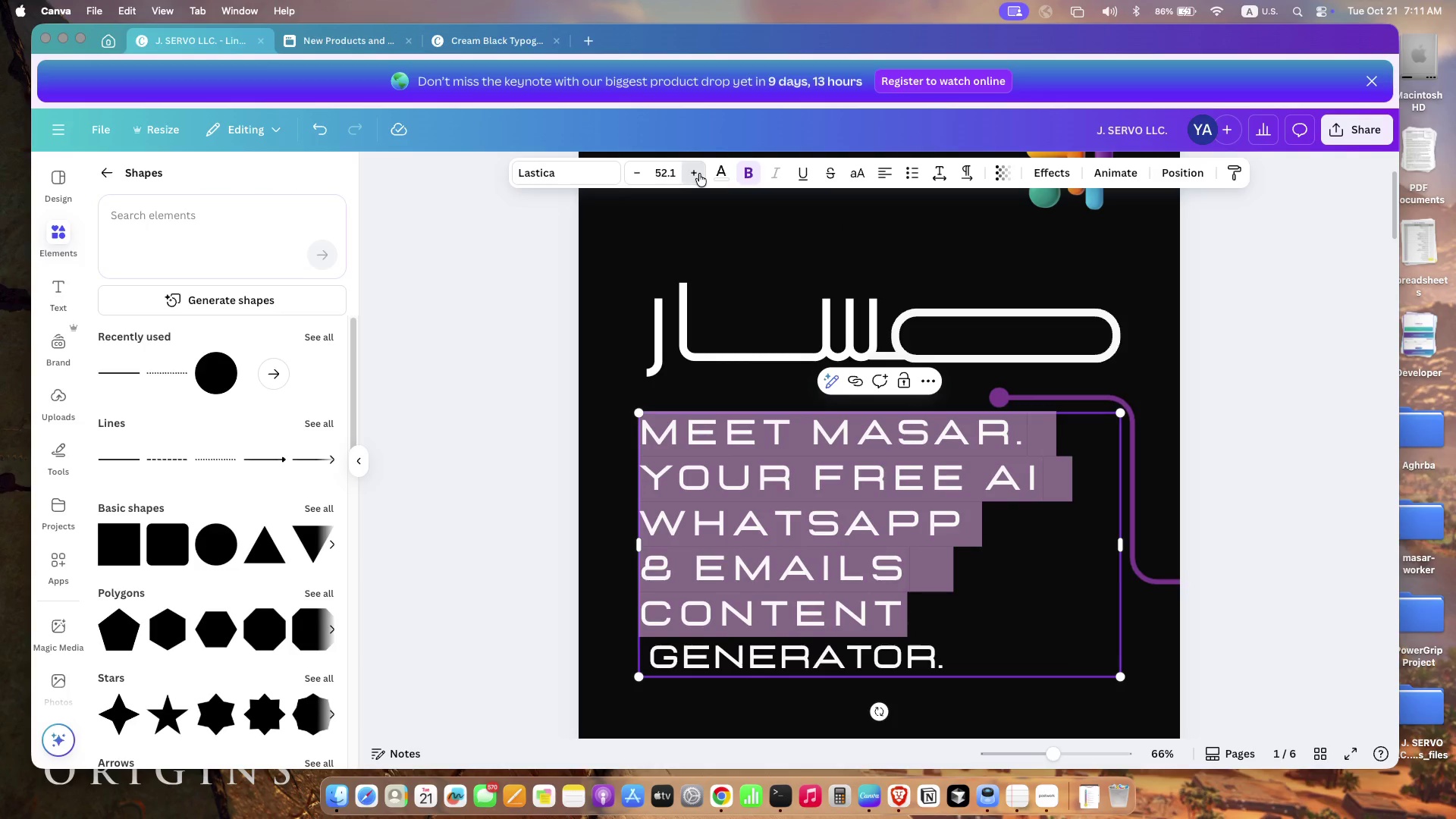 
left_click([699, 174])
 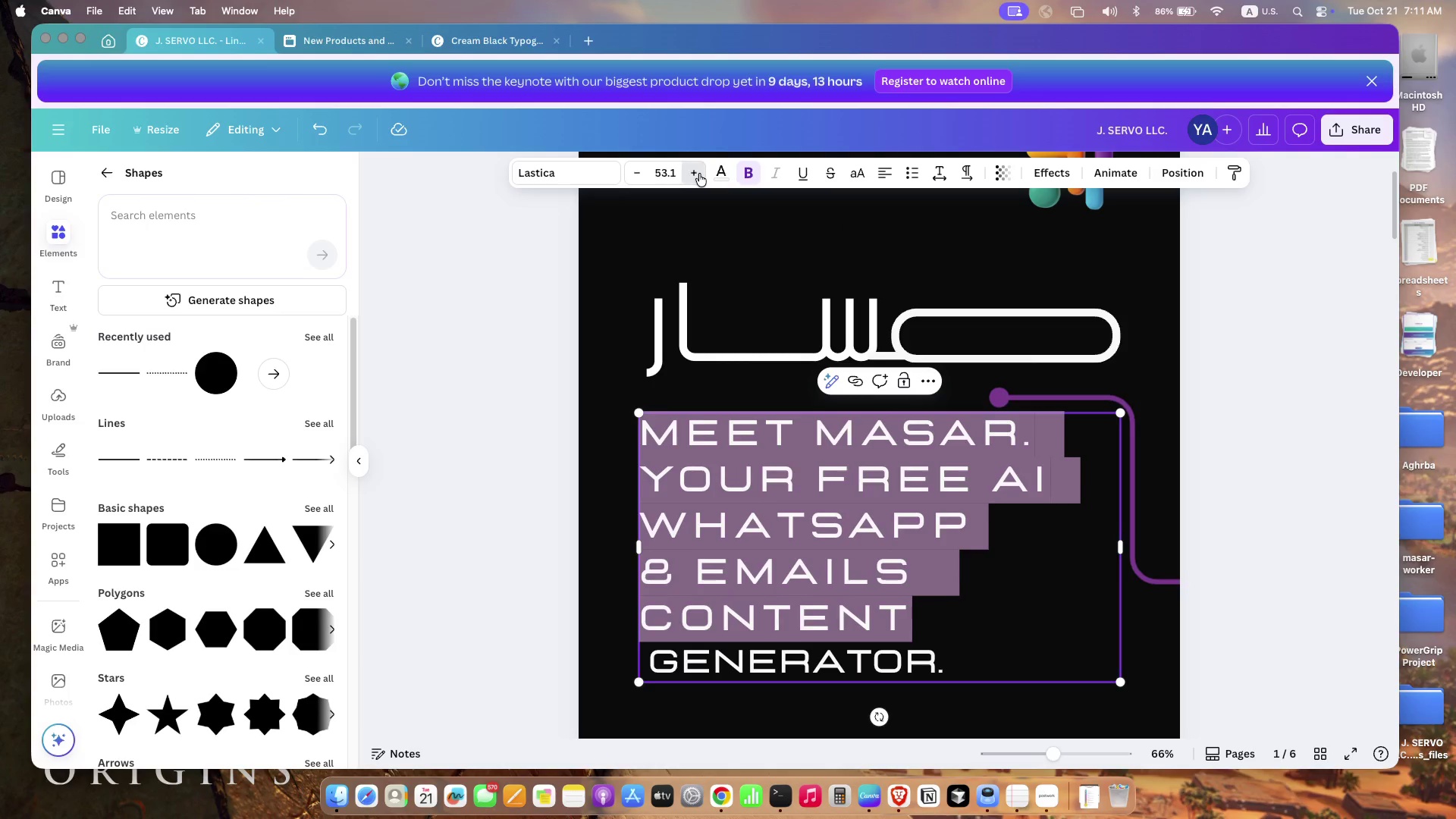 
left_click([699, 174])
 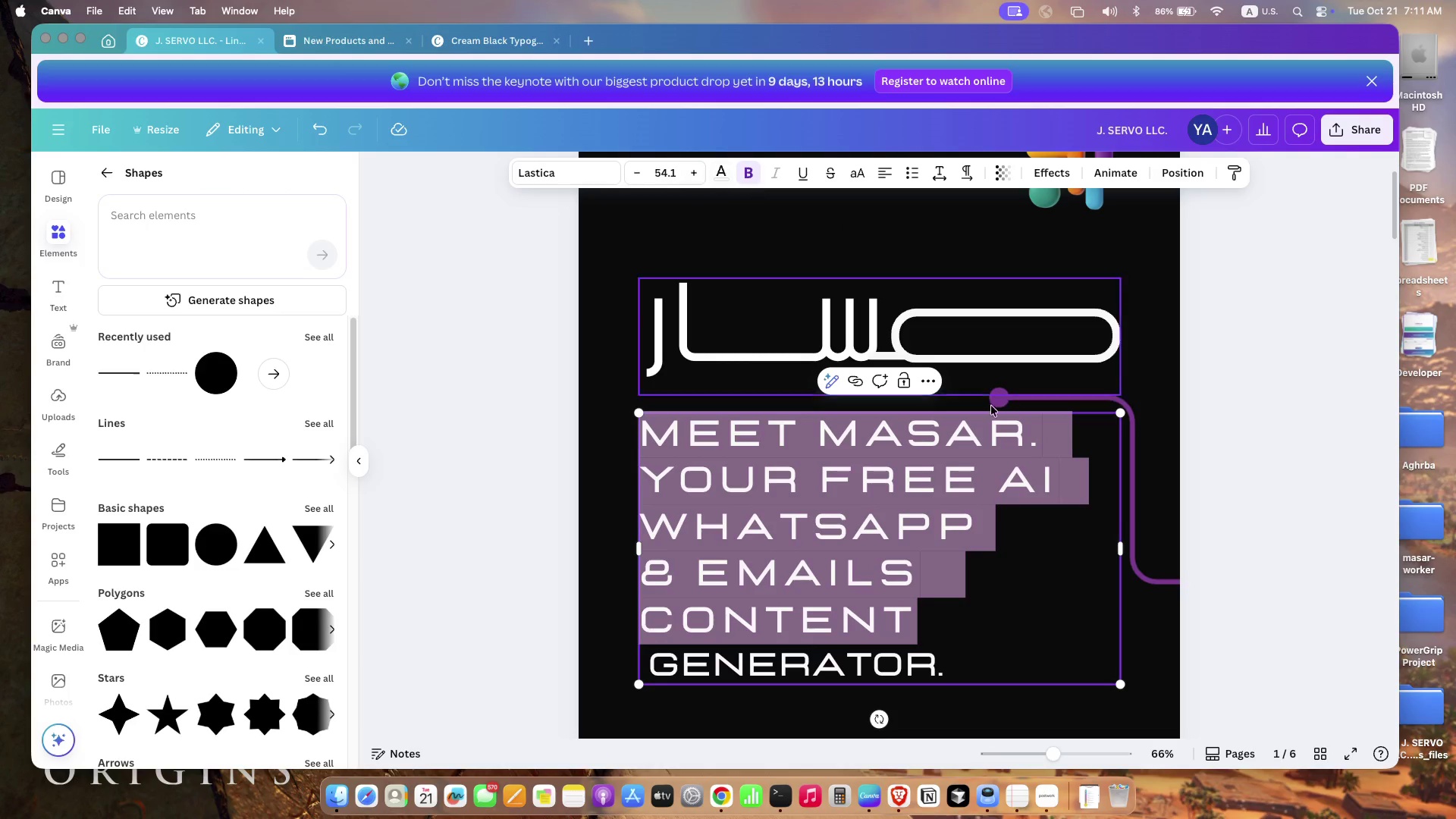 
left_click([1015, 609])
 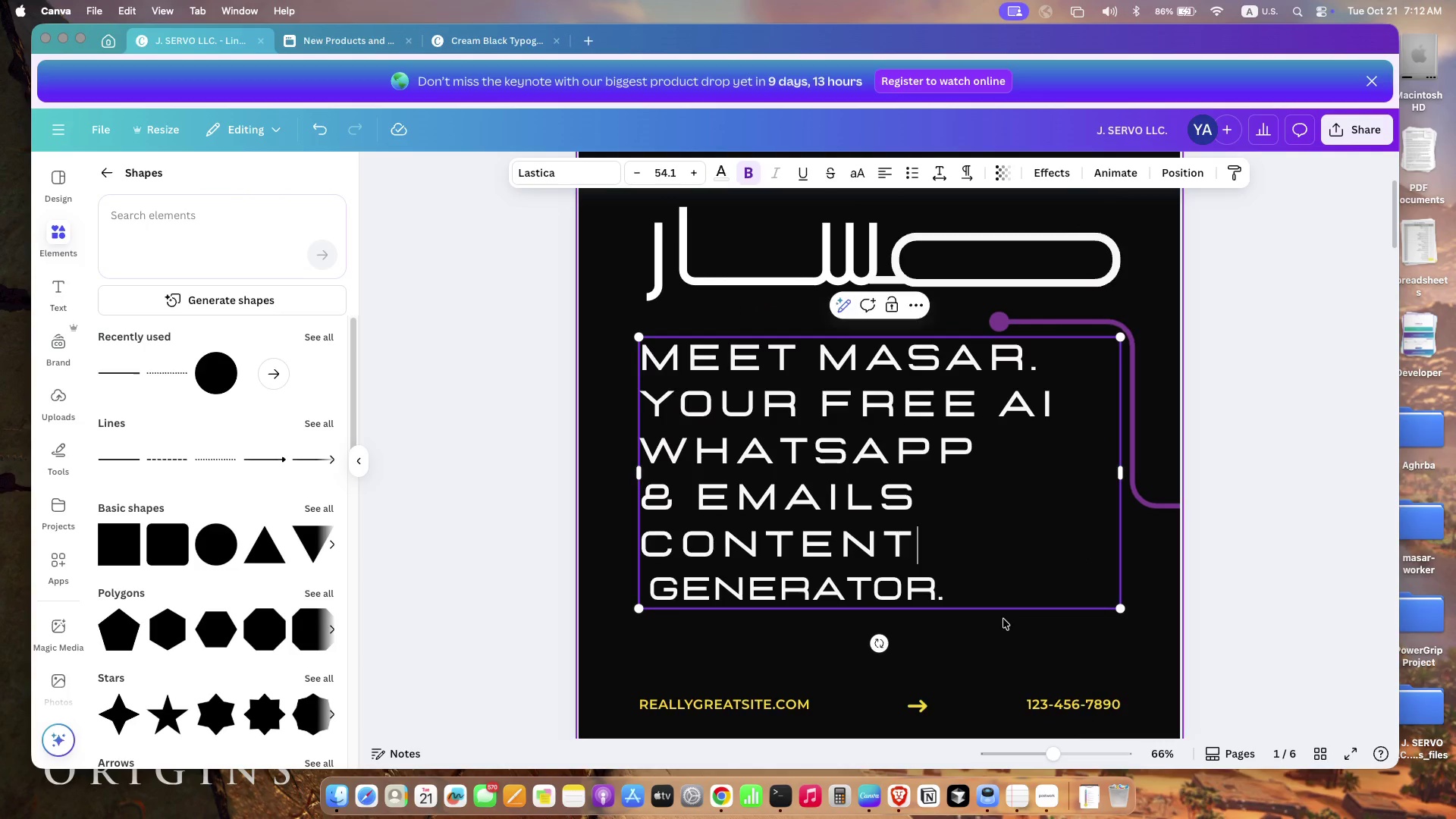 
scroll: coordinate [1003, 619], scroll_direction: down, amount: 6.0
 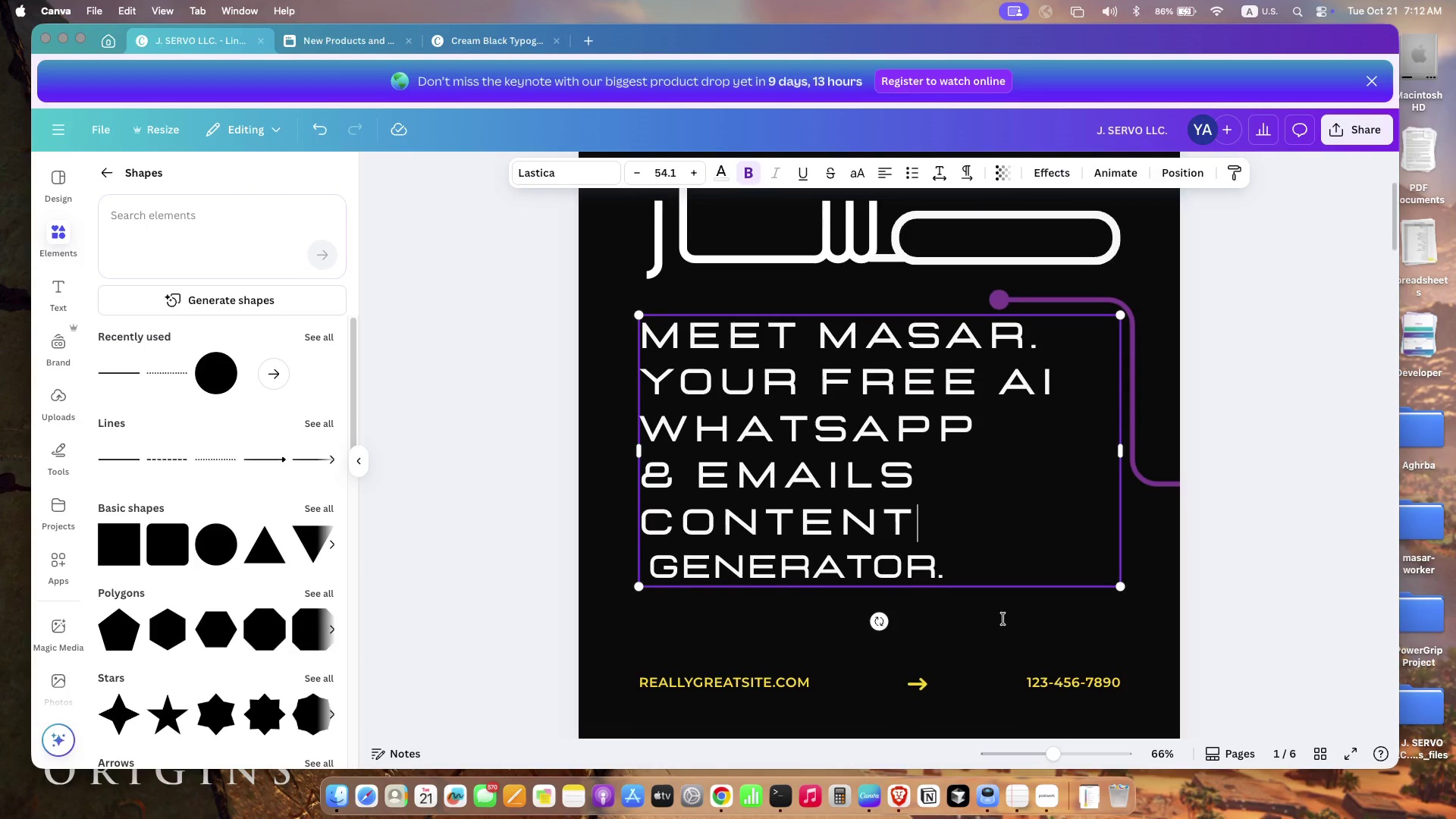 
left_click([1001, 627])
 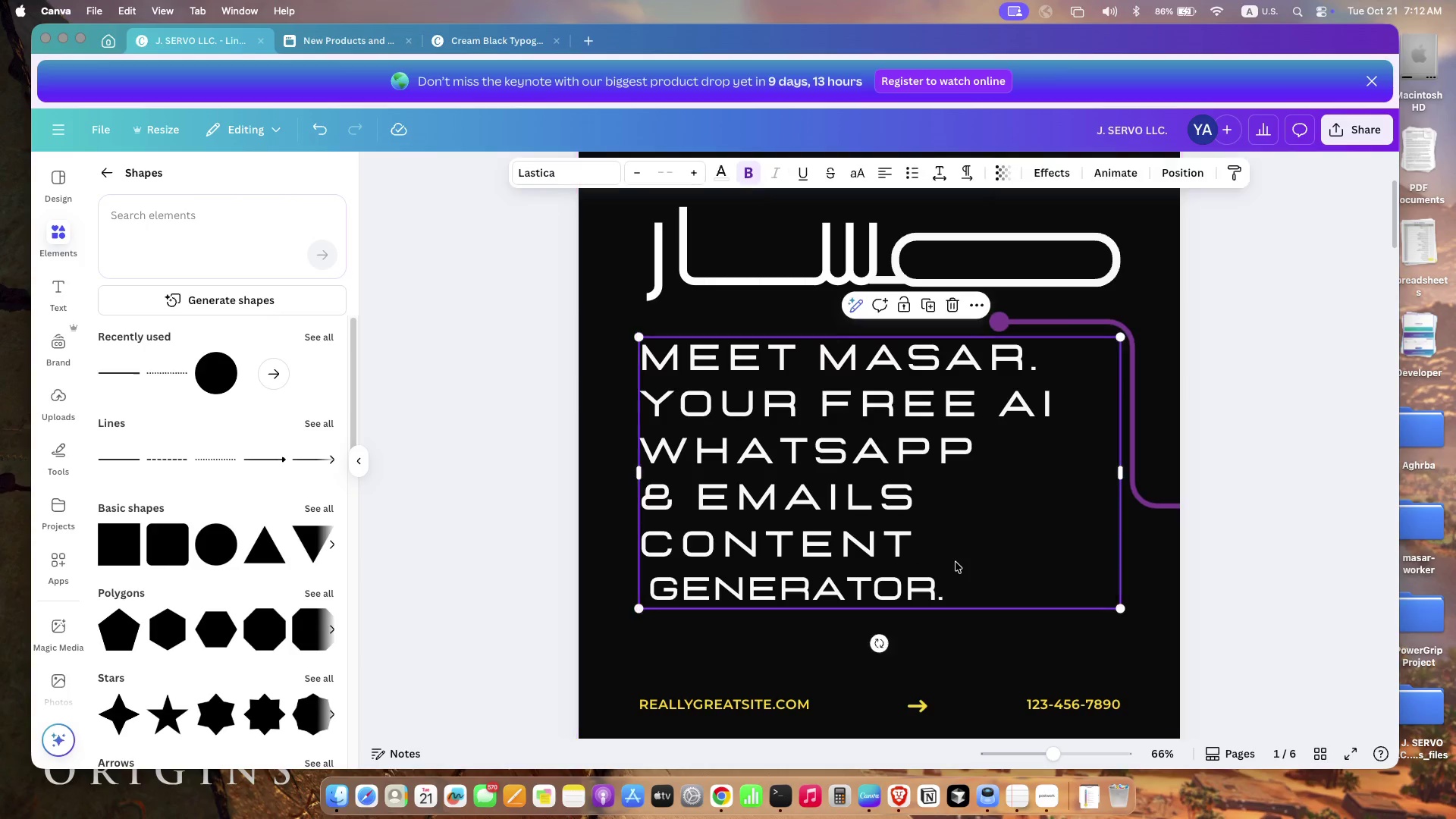 
left_click([956, 562])
 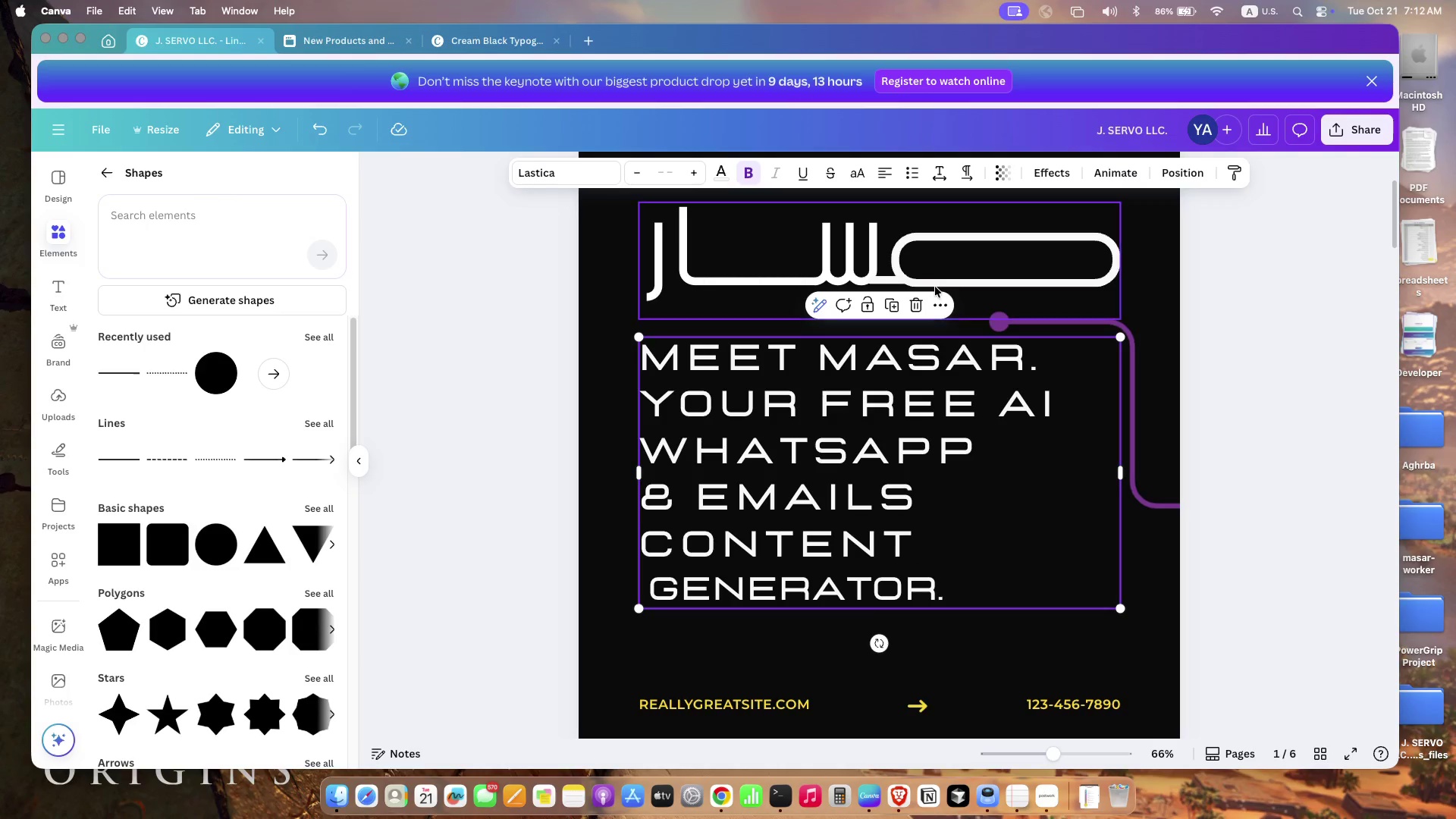 
left_click([908, 486])
 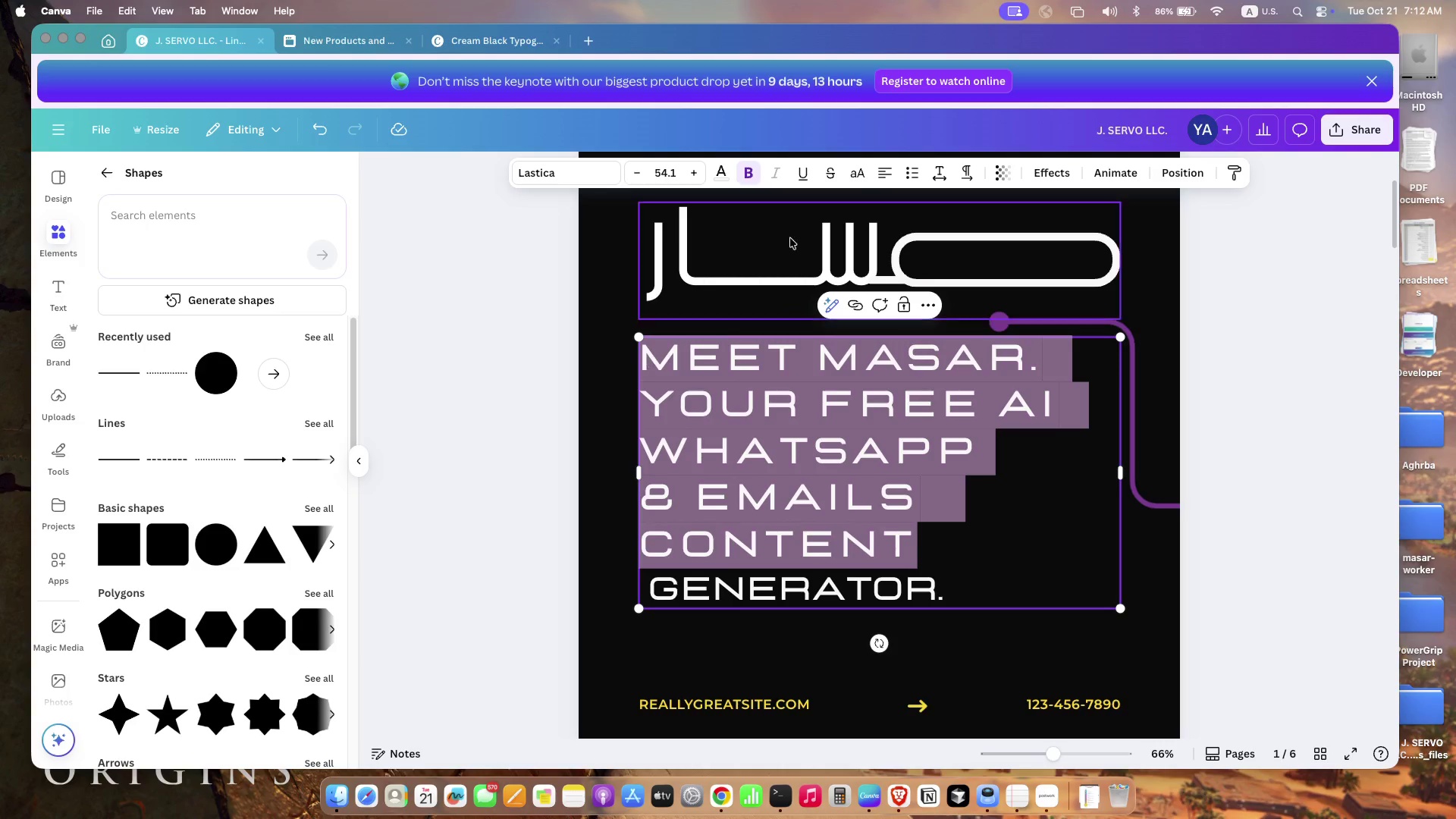 
left_click_drag(start_coordinate=[913, 528], to_coordinate=[648, 363])
 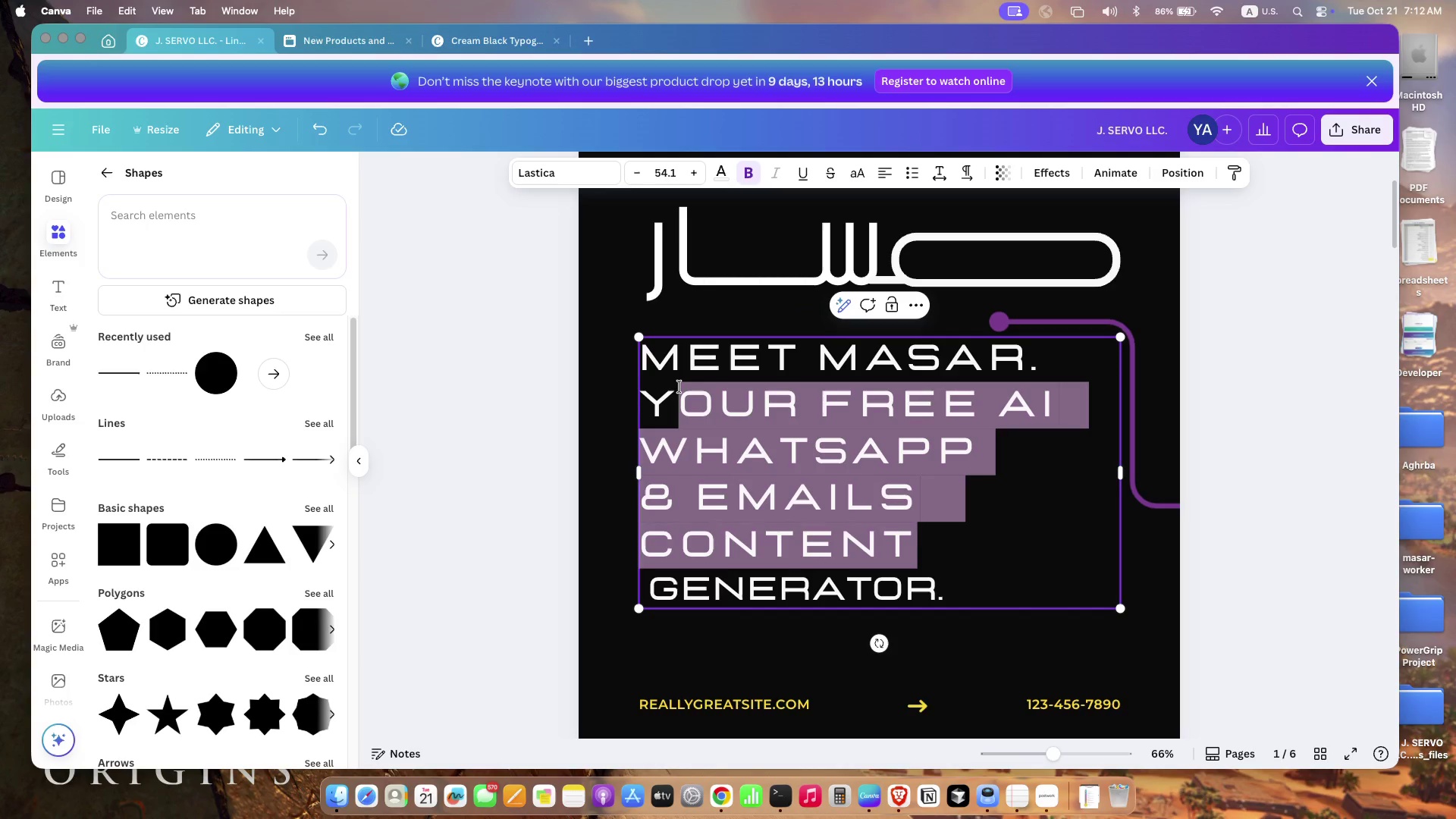 
left_click_drag(start_coordinate=[902, 235], to_coordinate=[893, 236])
 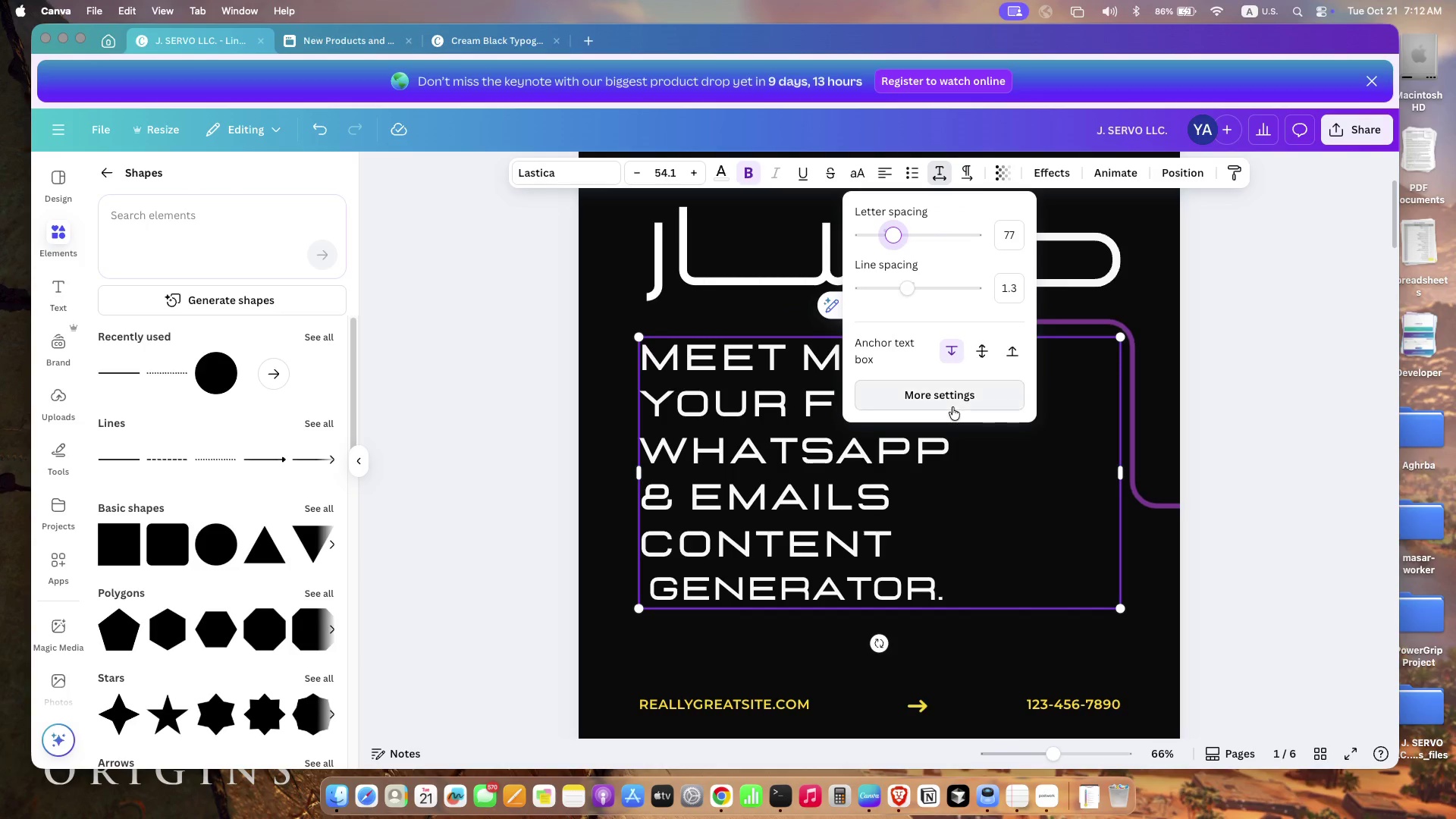 
left_click([1005, 511])
 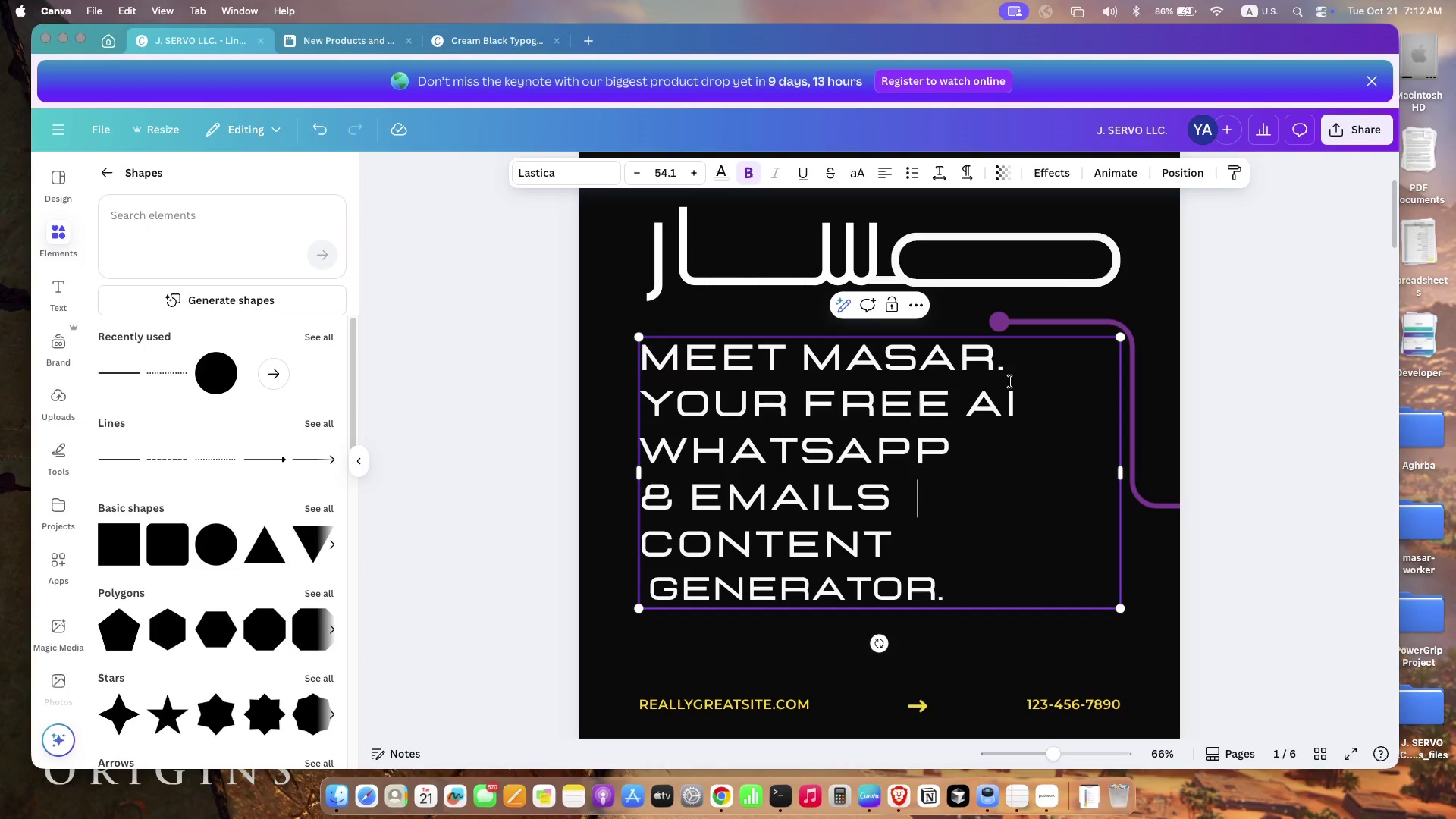 
left_click([986, 351])
 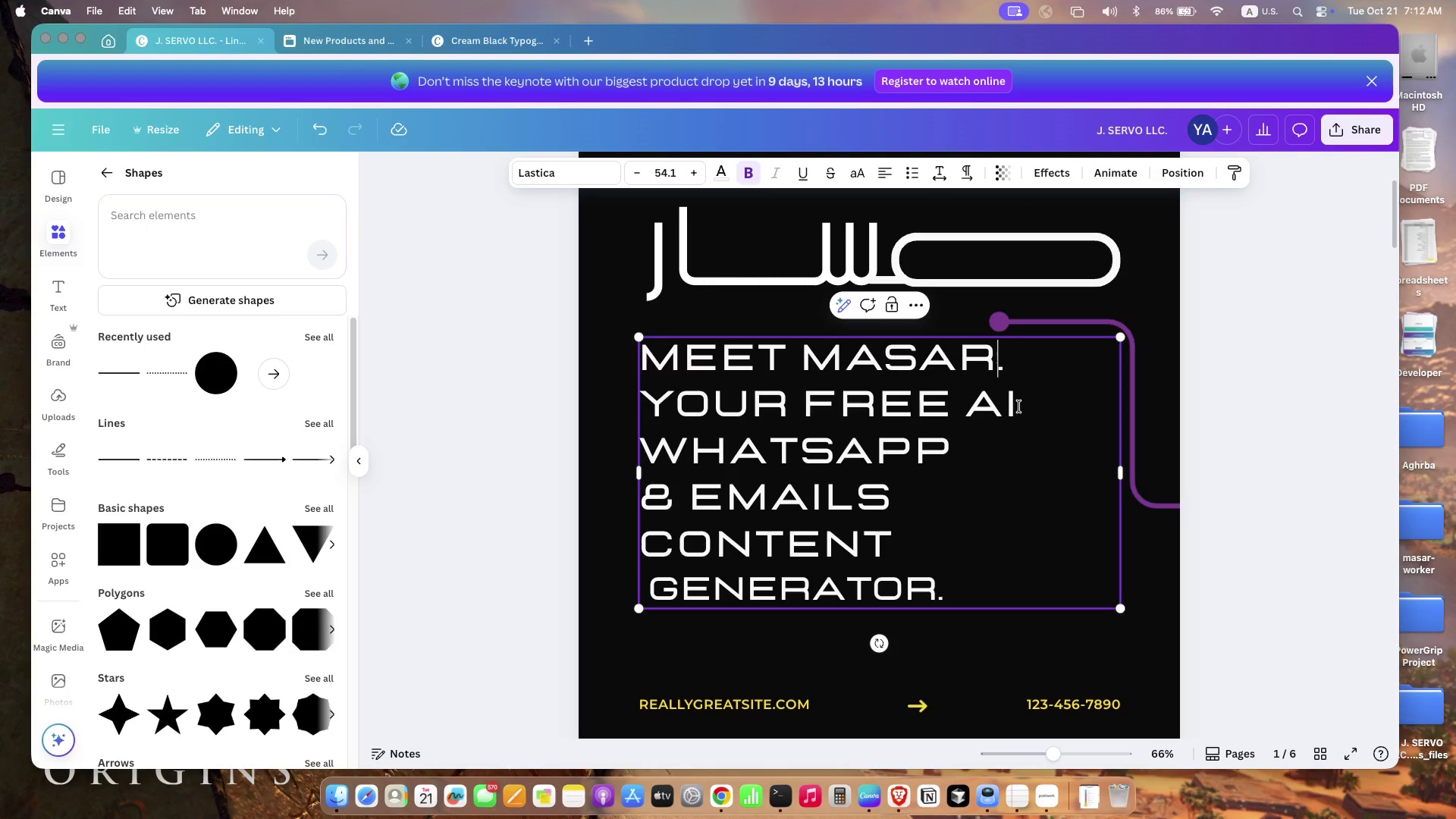 
left_click([1019, 406])
 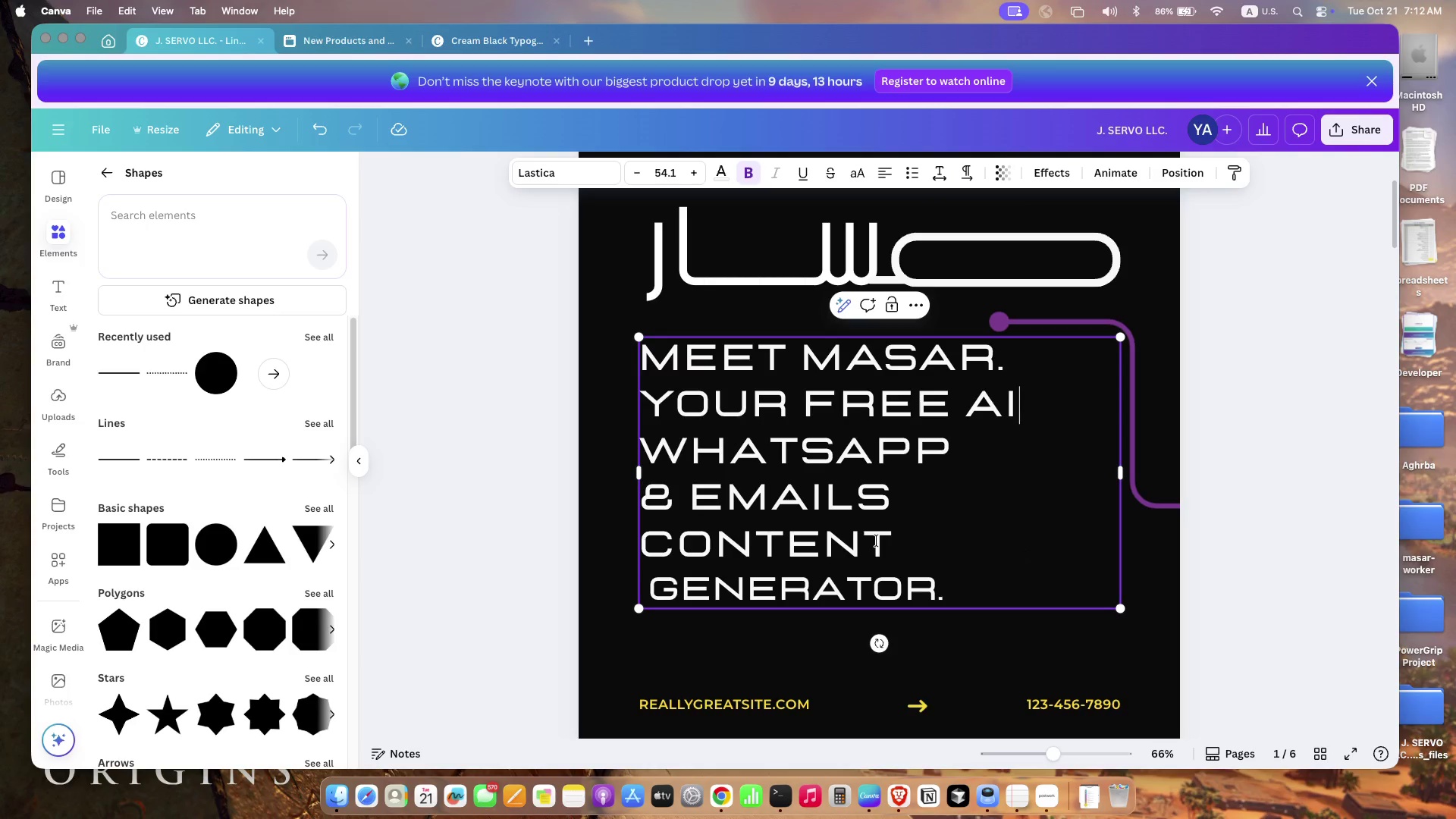 
left_click_drag(start_coordinate=[655, 588], to_coordinate=[642, 590])
 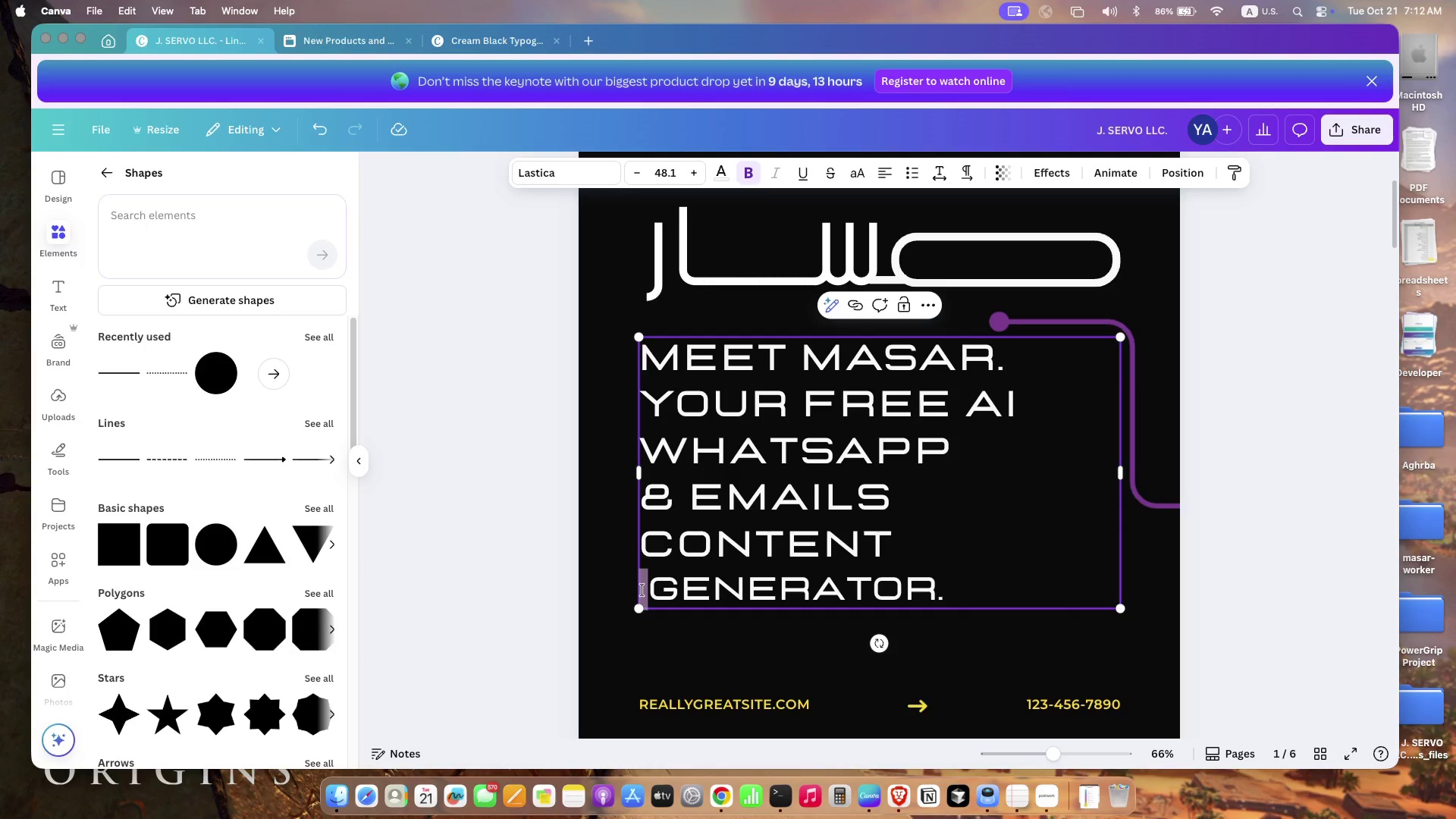 
key(Backspace)
 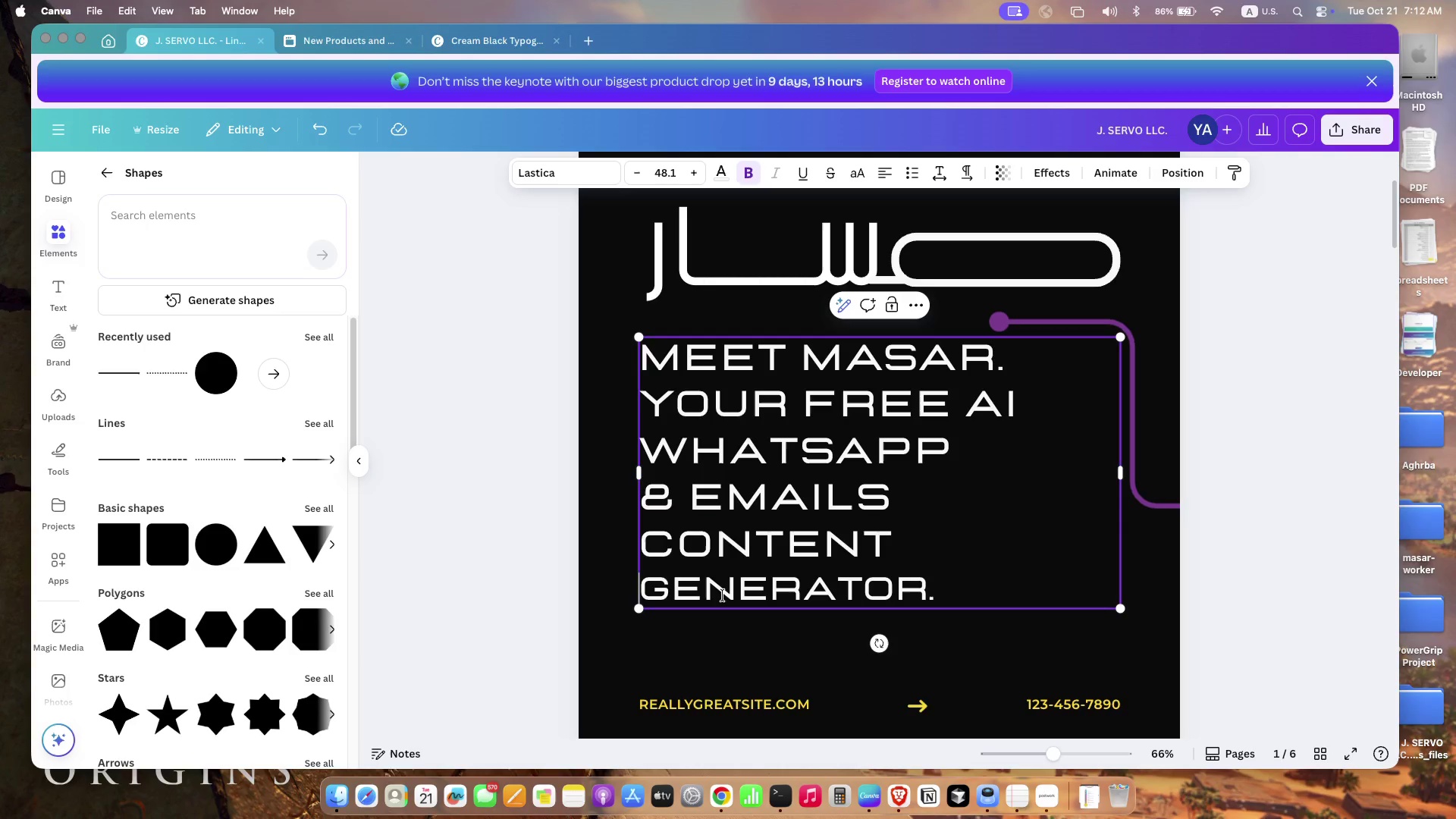 
double_click([723, 595])
 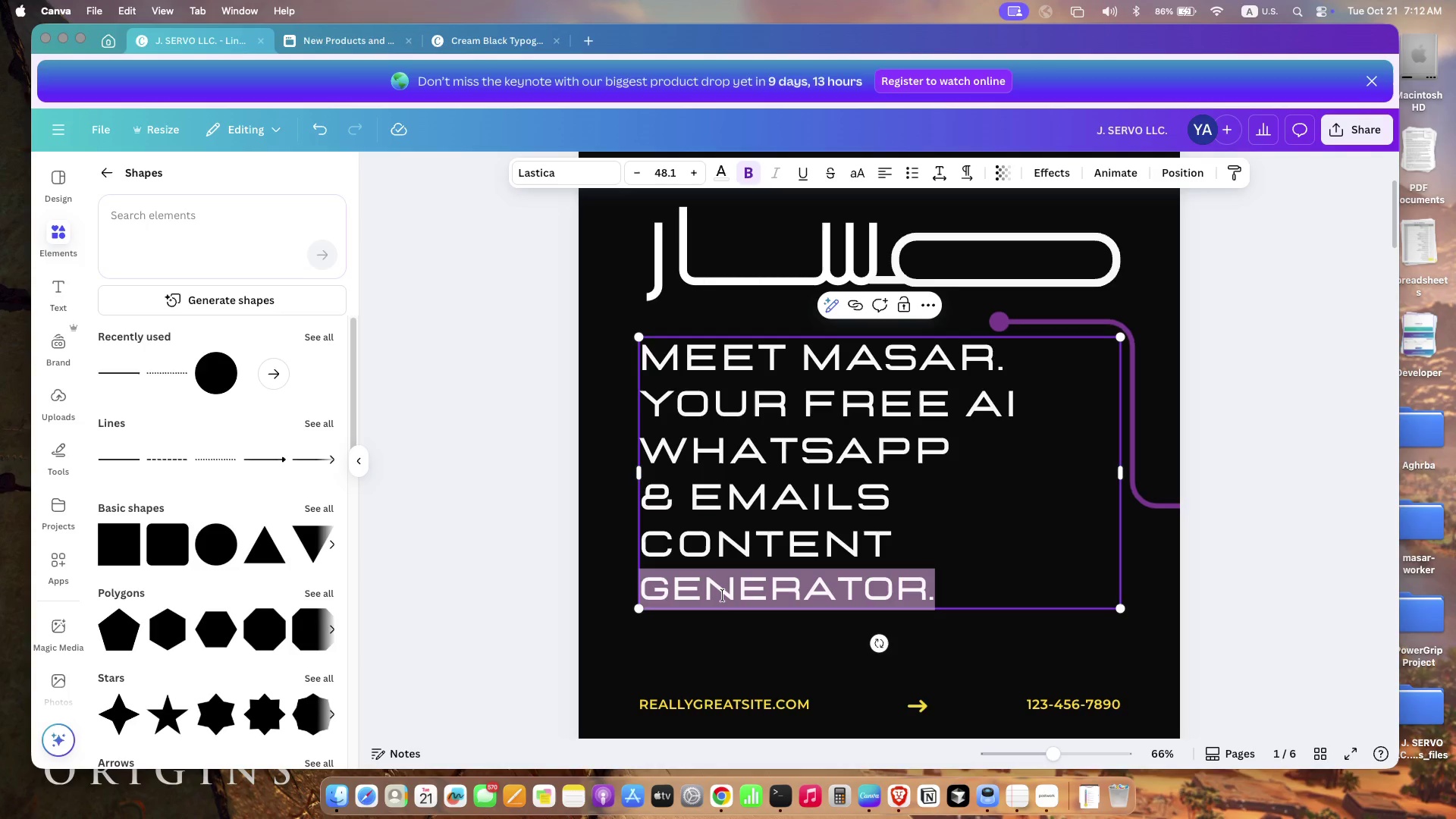 
triple_click([723, 595])
 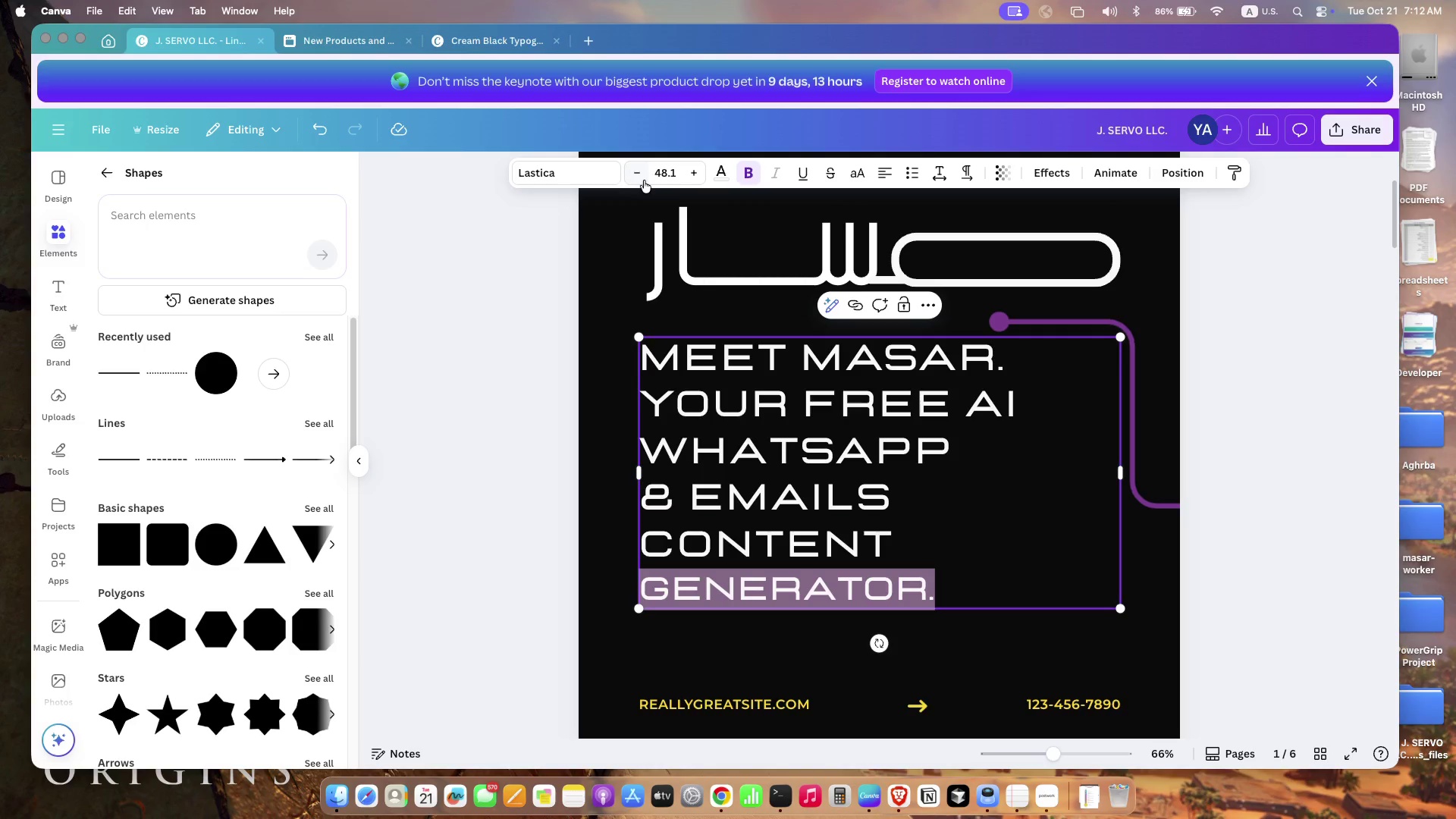 
double_click([639, 174])
 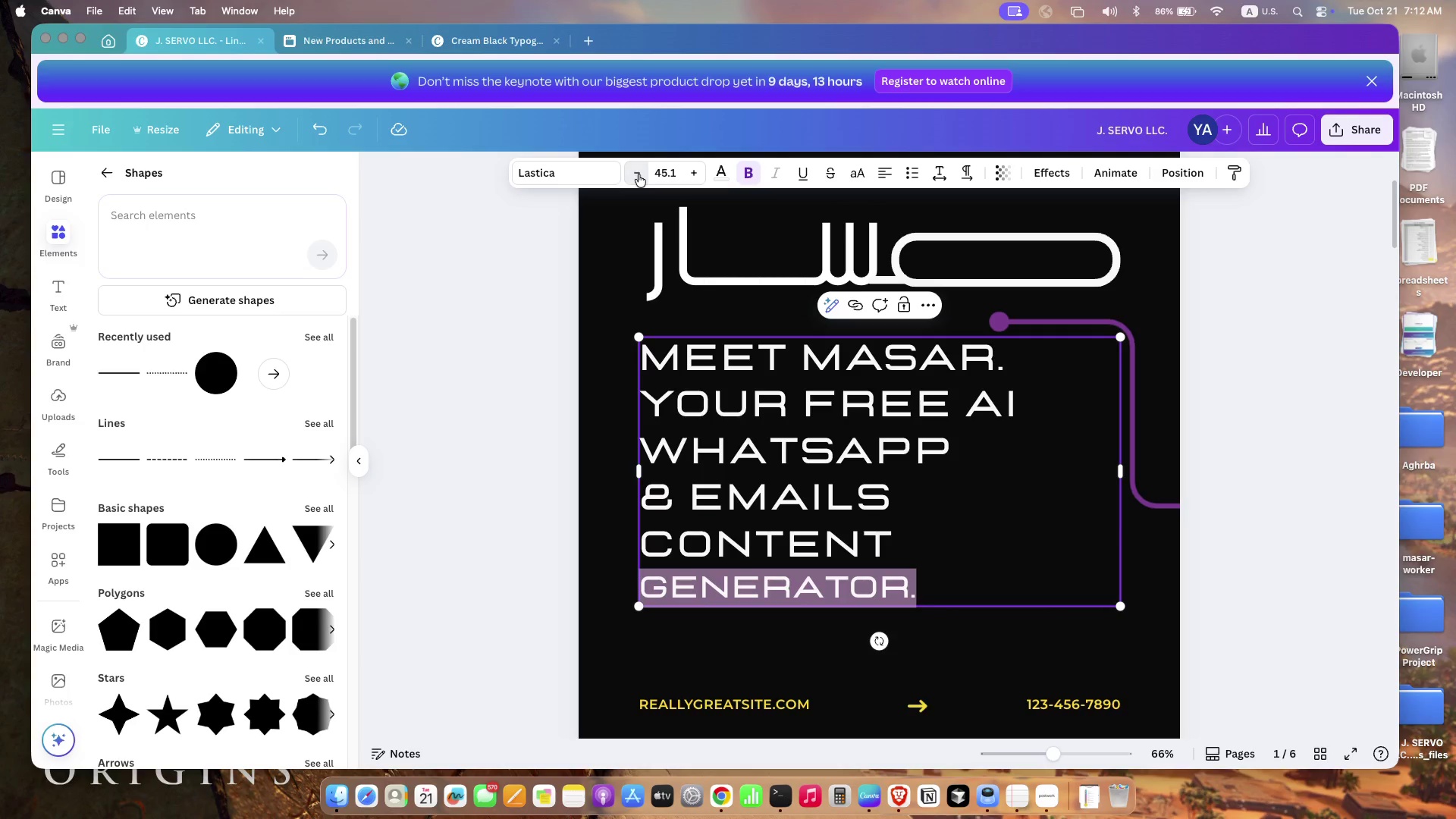 
double_click([639, 174])
 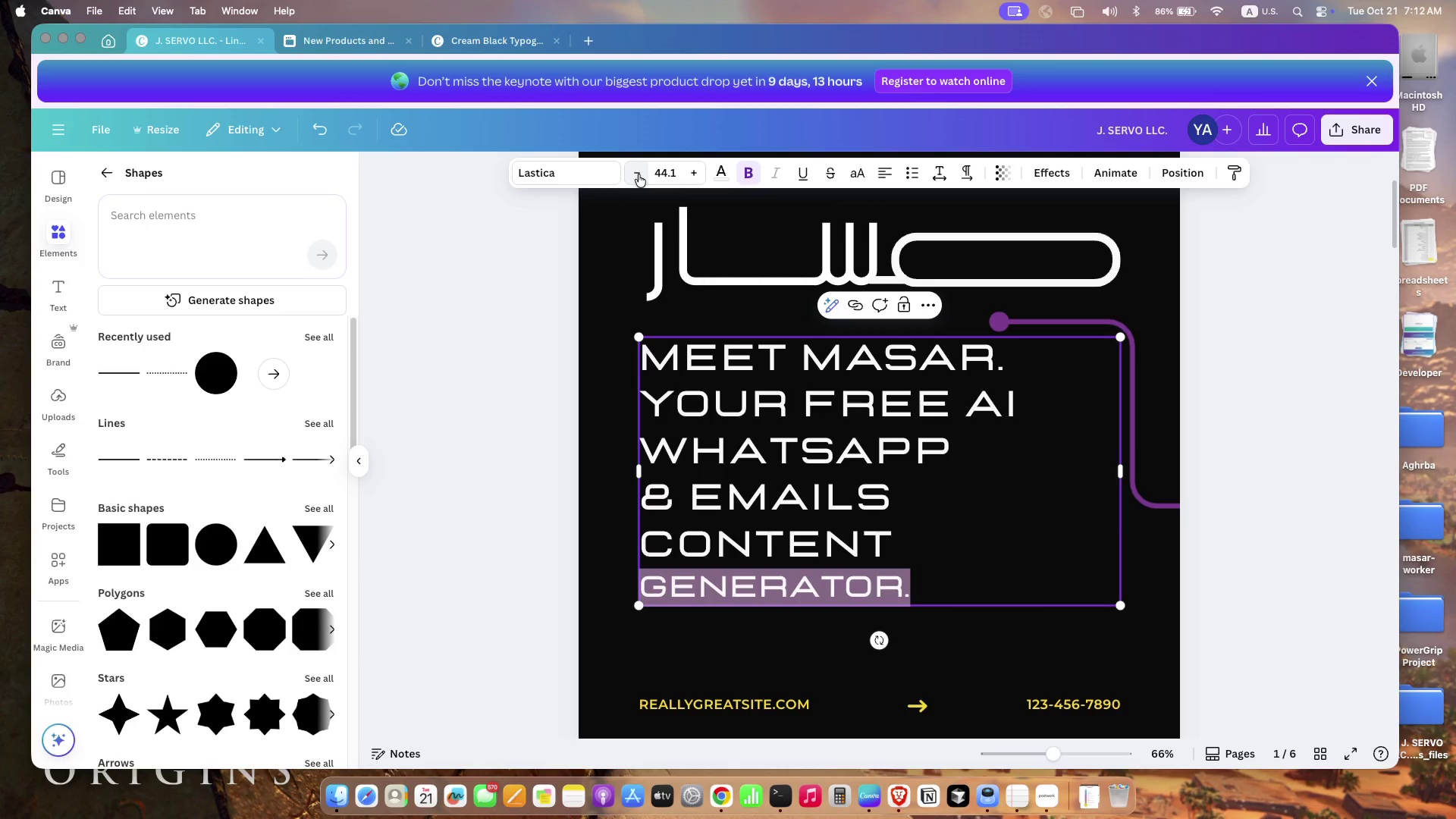 
left_click([639, 174])
 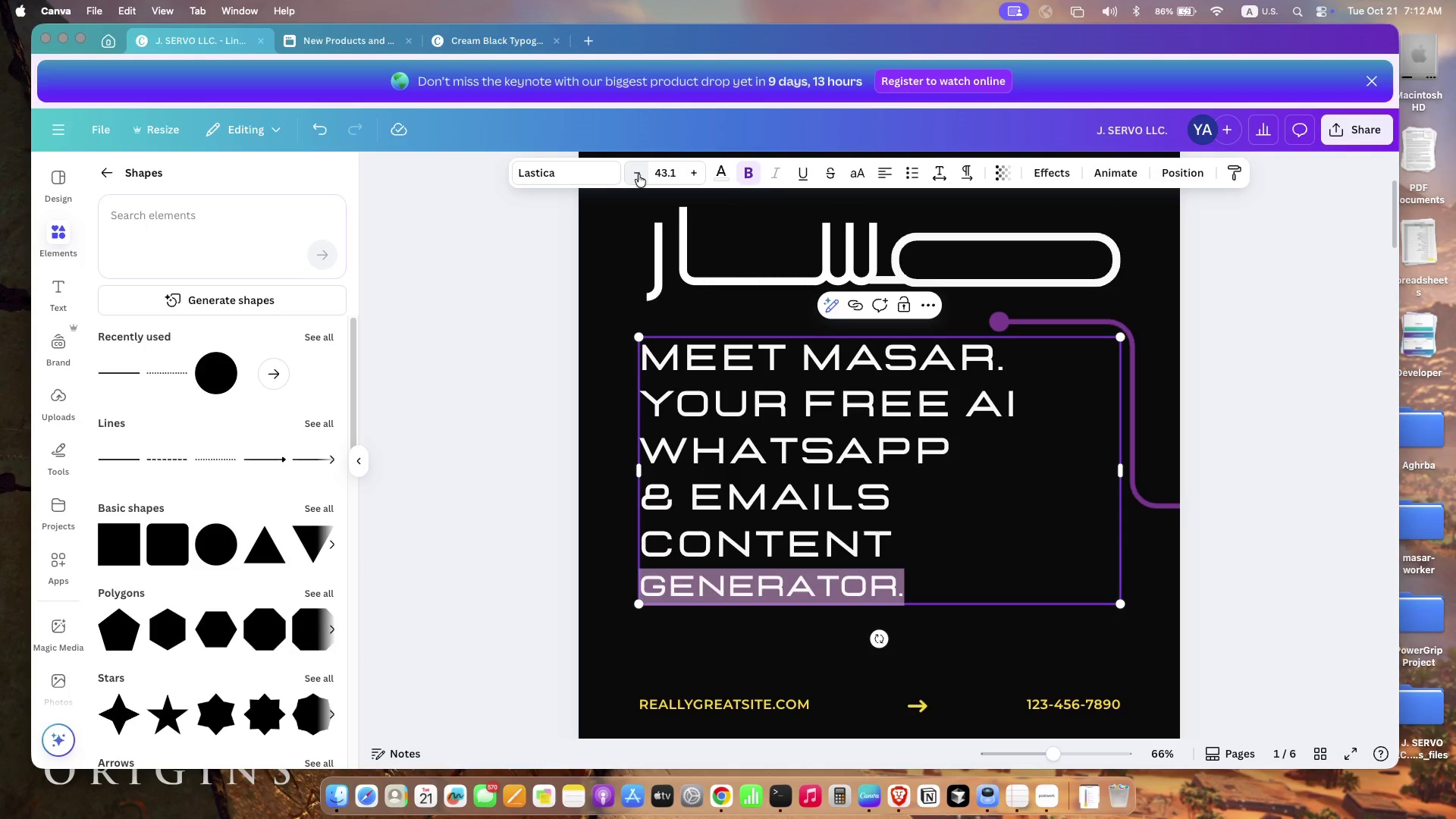 
left_click([639, 174])
 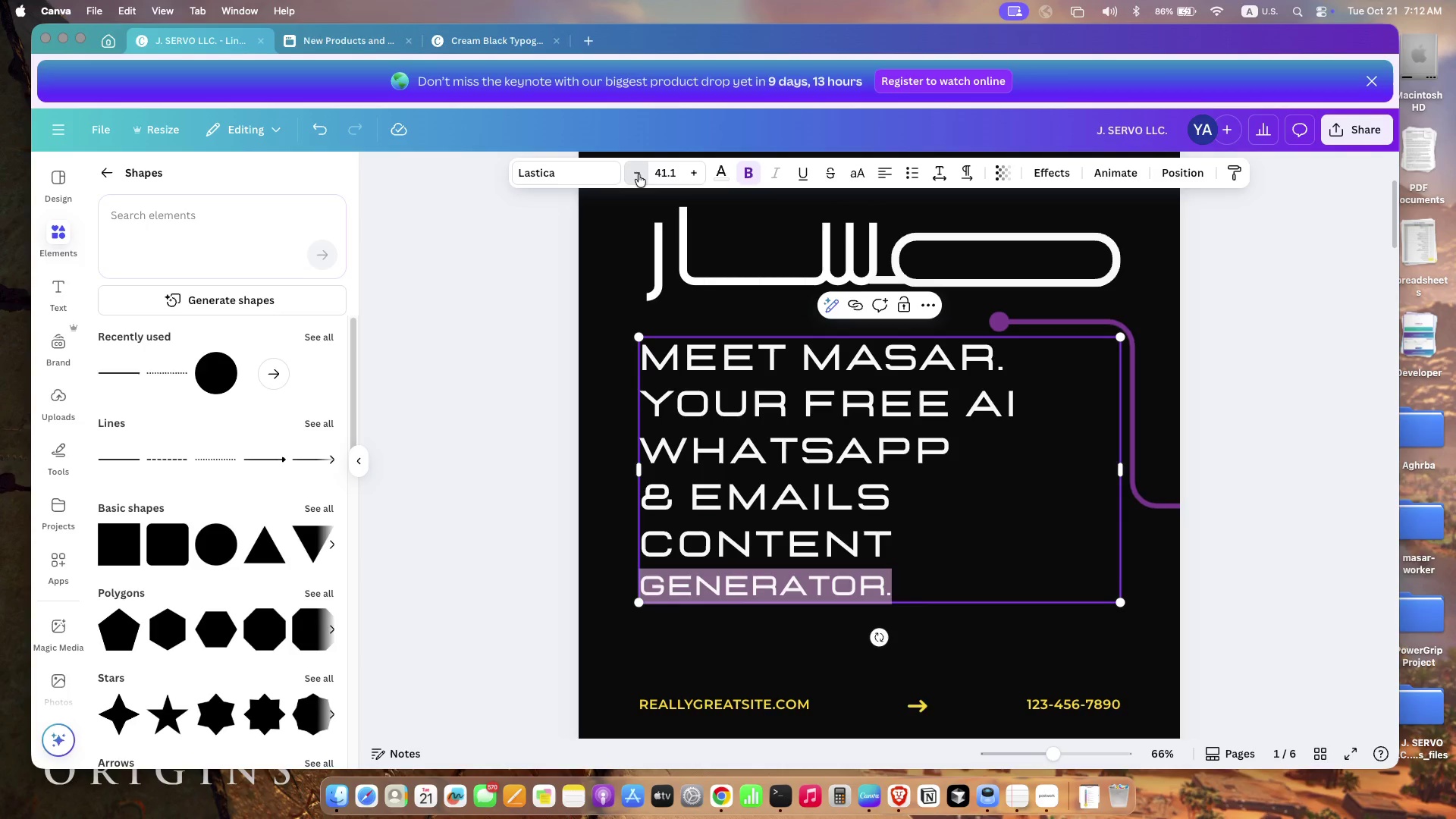 
left_click([639, 174])
 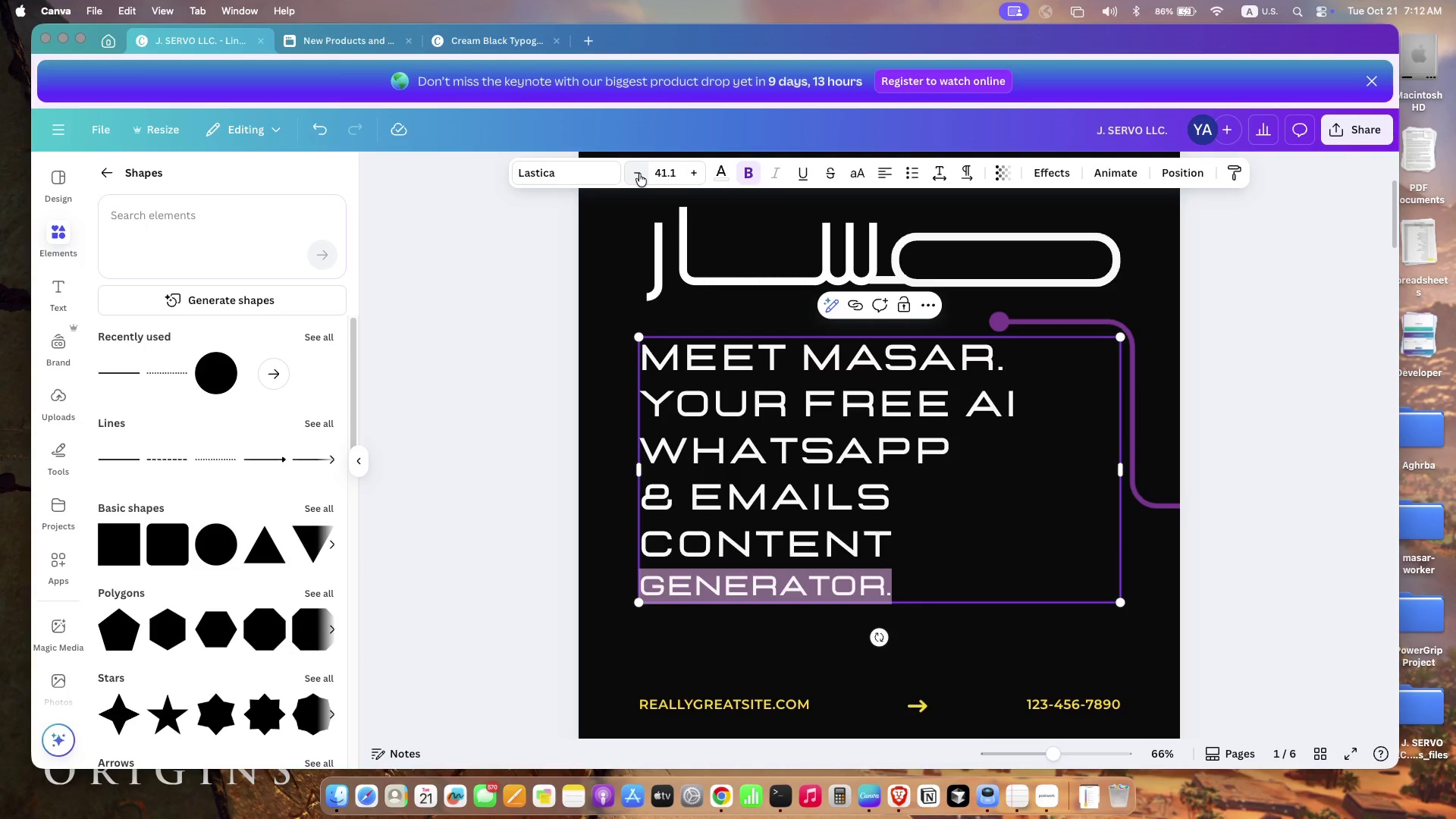 
wait(6.37)
 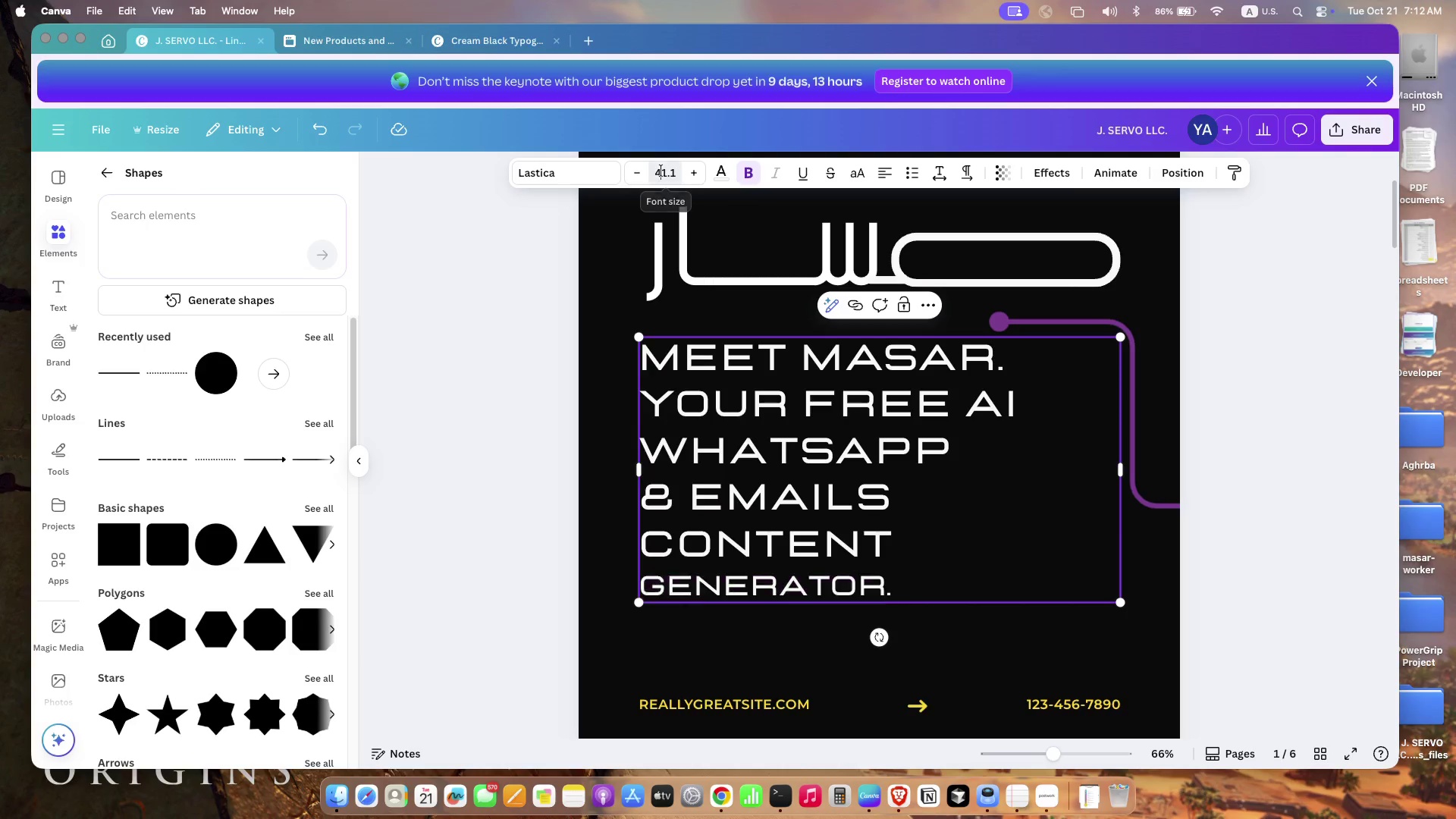 
left_click([661, 171])
 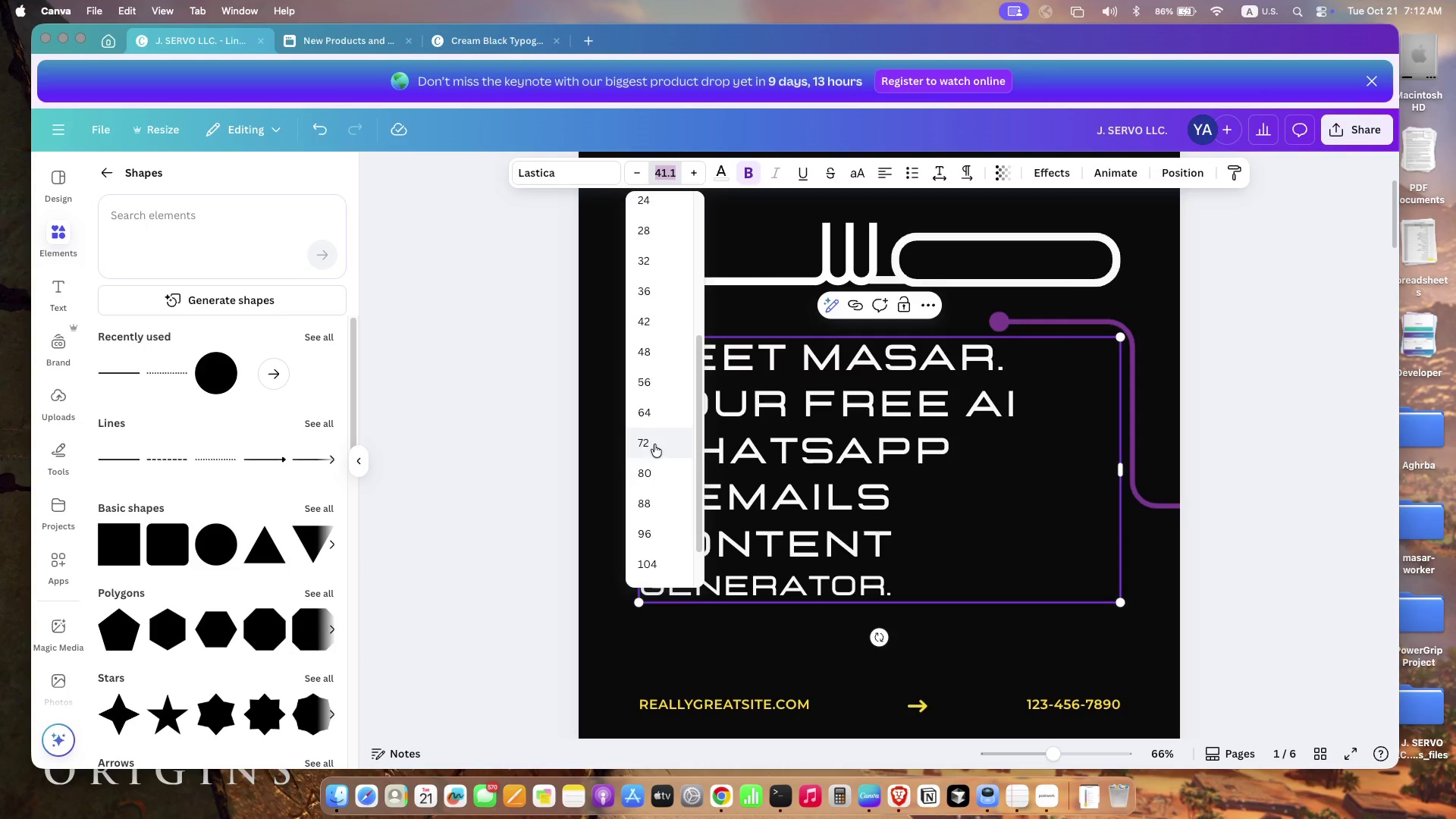 
scroll: coordinate [694, 451], scroll_direction: down, amount: 28.0
 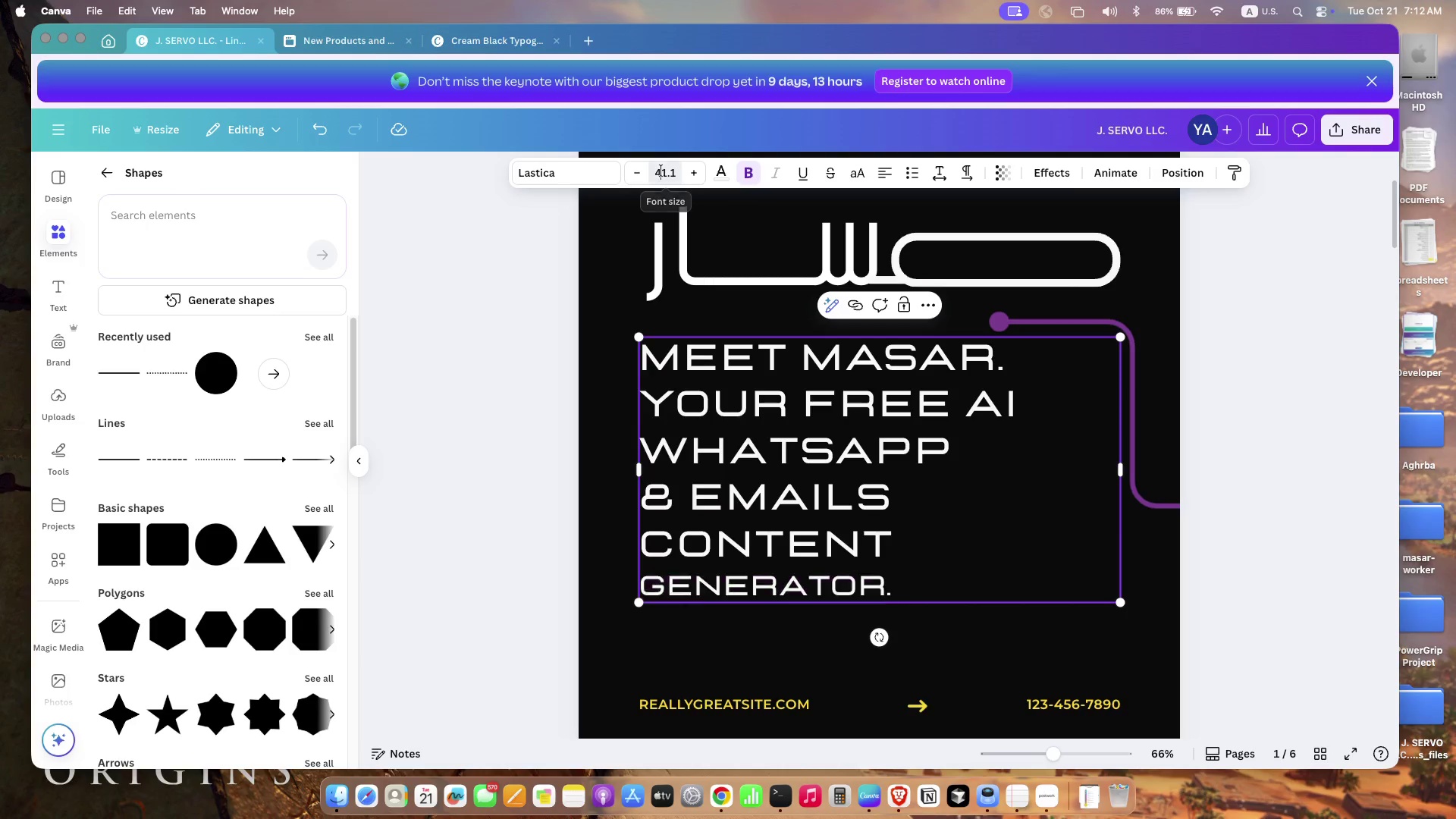 
left_click([654, 413])
 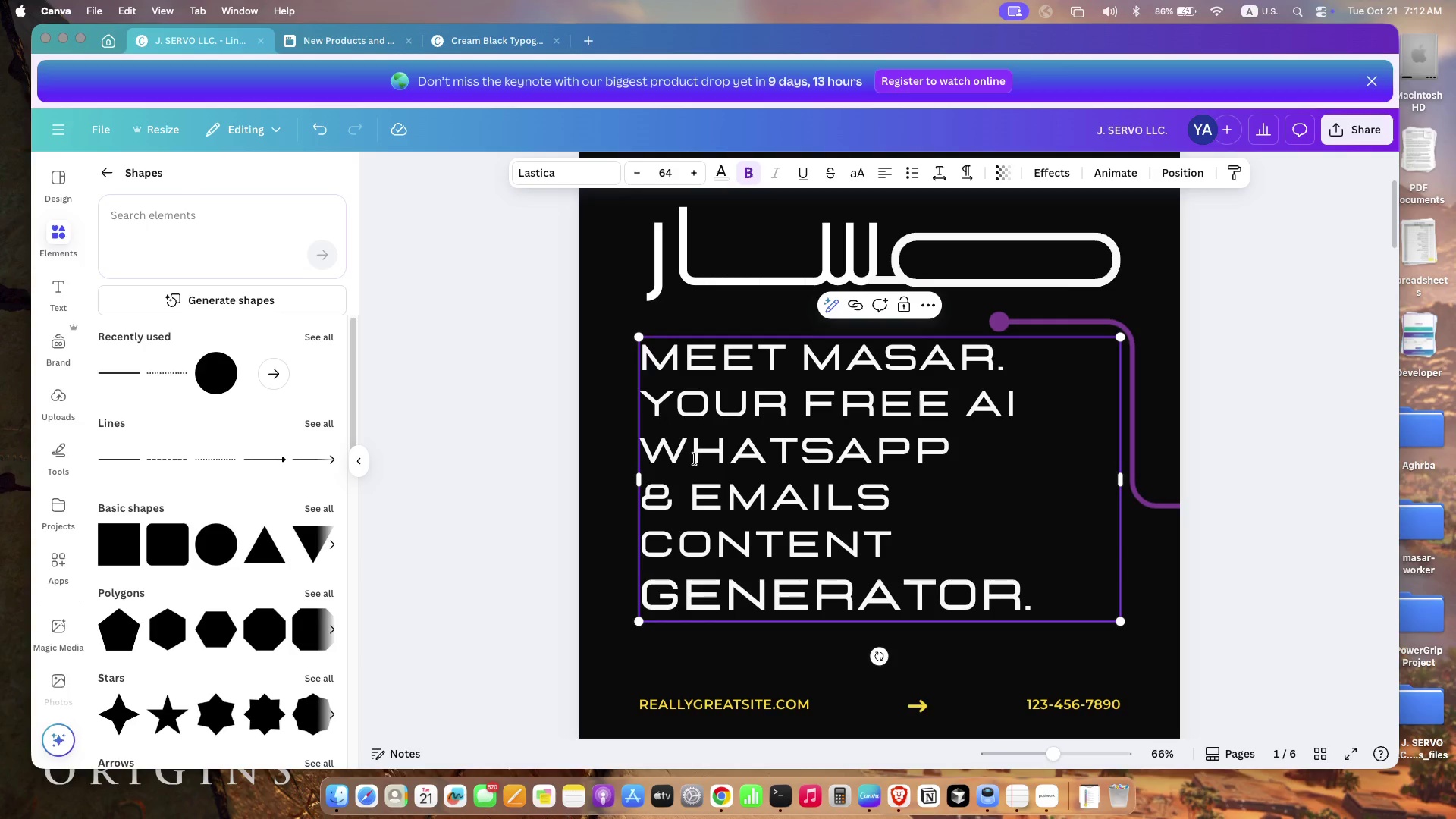 
left_click([630, 513])
 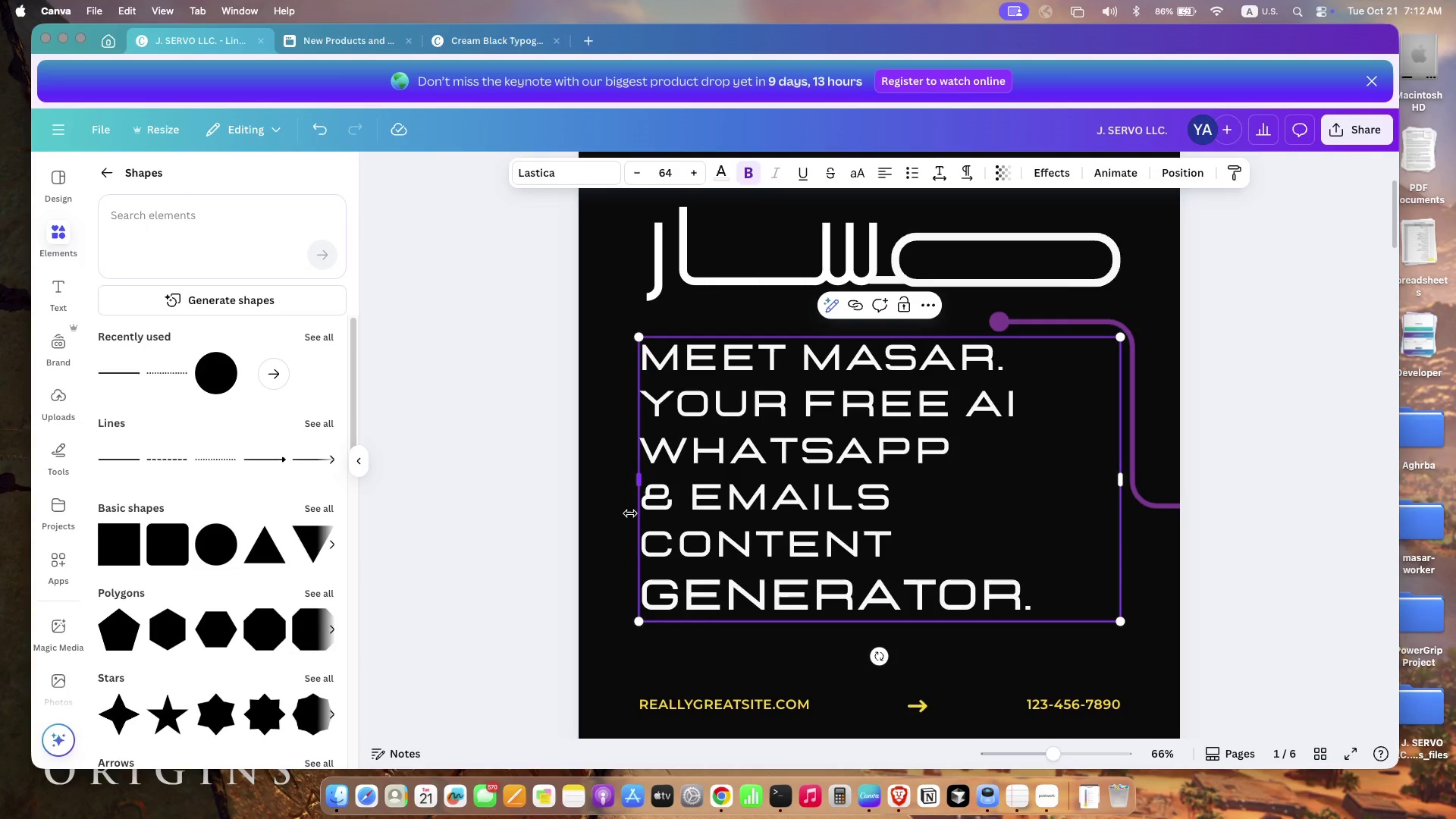 
scroll: coordinate [695, 607], scroll_direction: up, amount: 16.0
 